 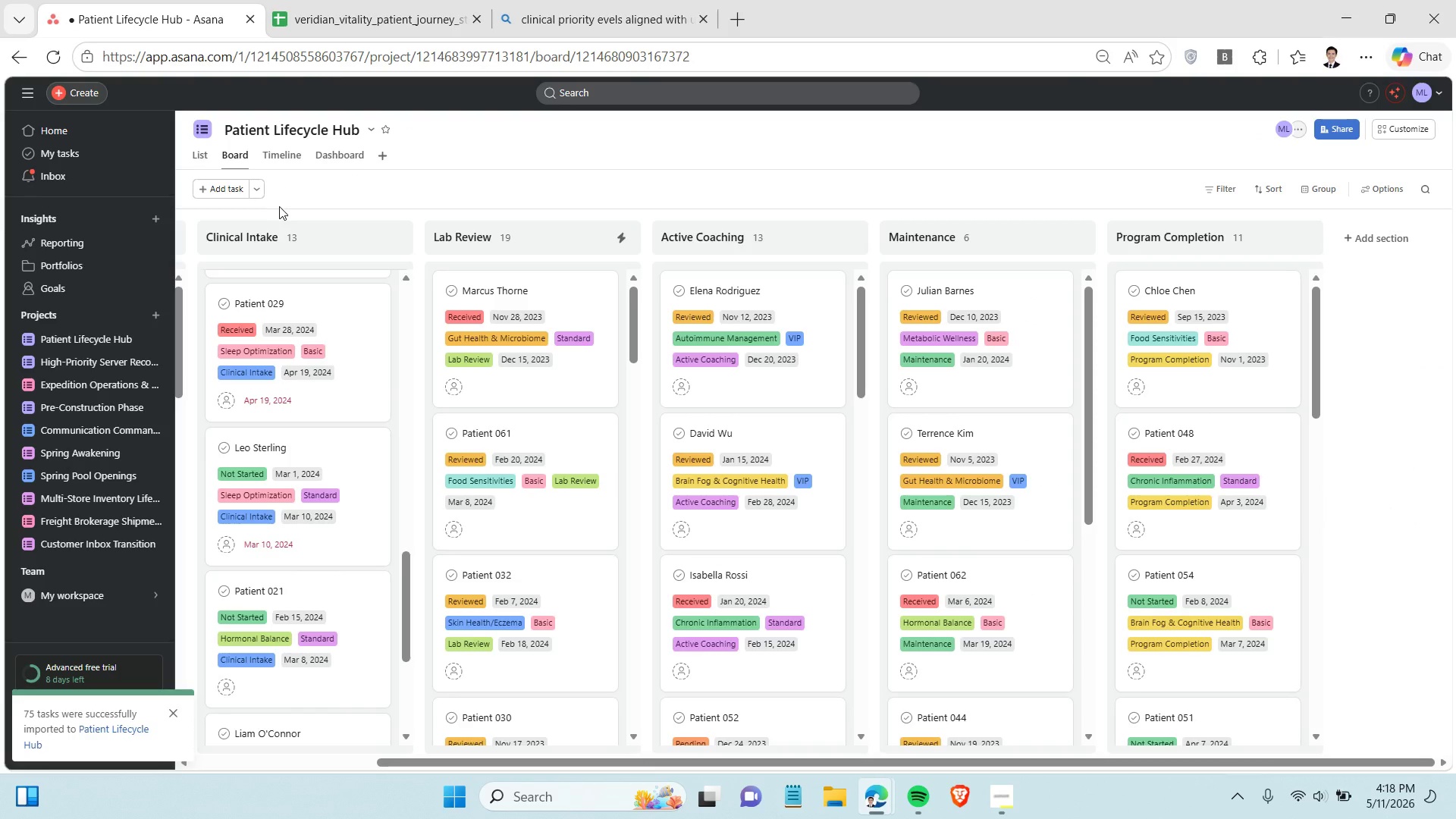 
scroll: coordinate [337, 560], scroll_direction: down, amount: 2.0
 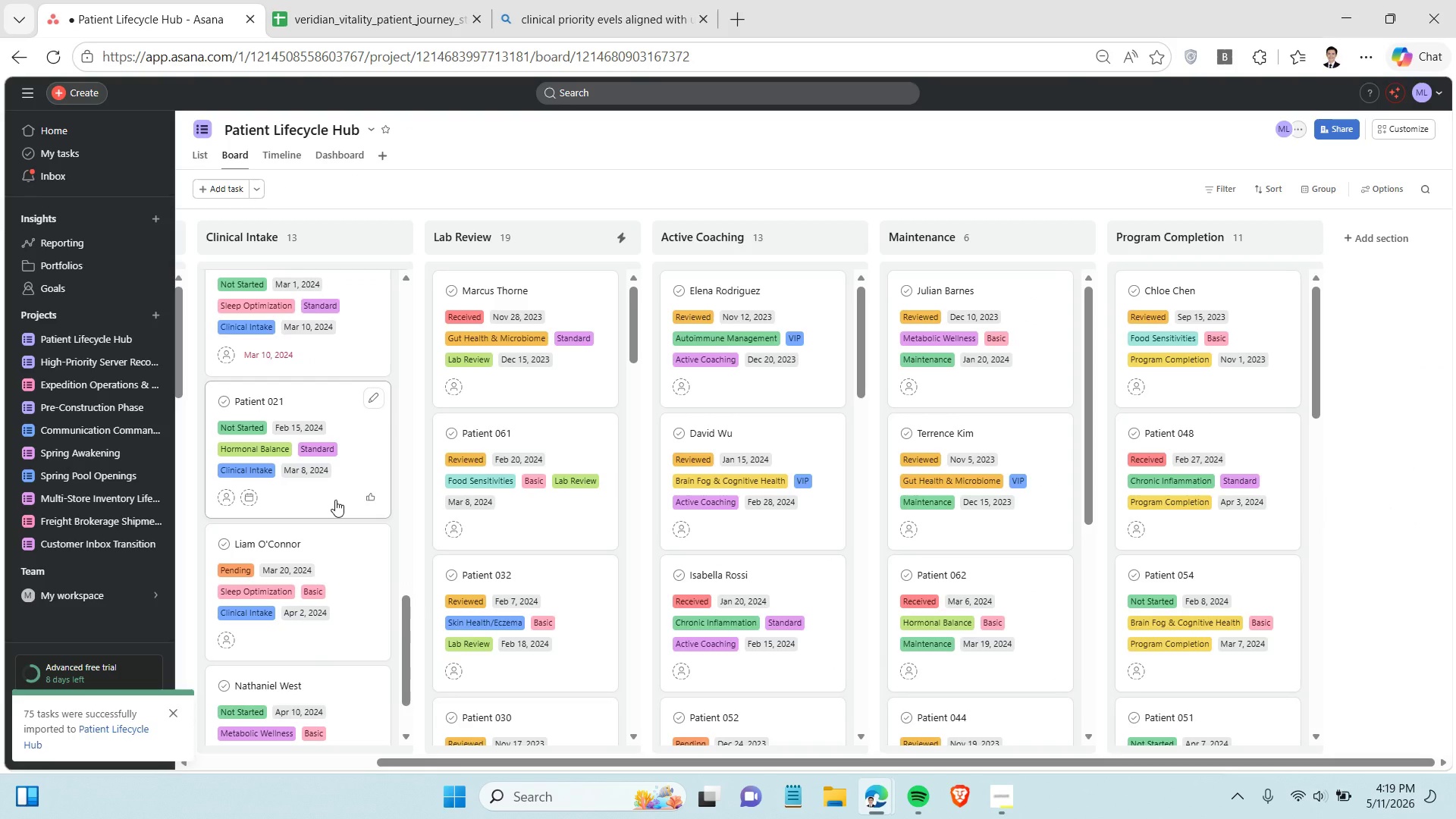 
left_click([1213, 479])
 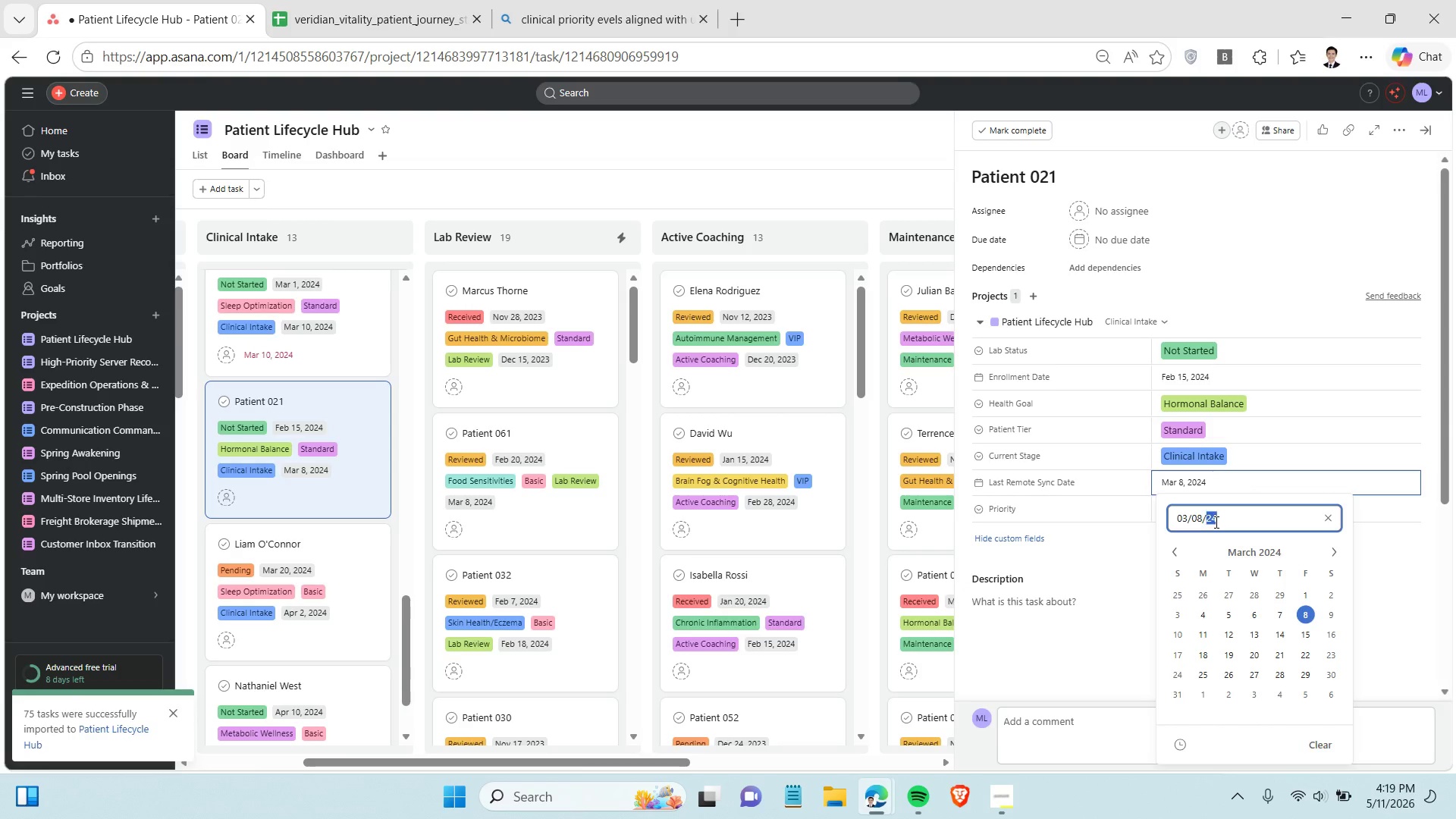 
double_click([1215, 522])
 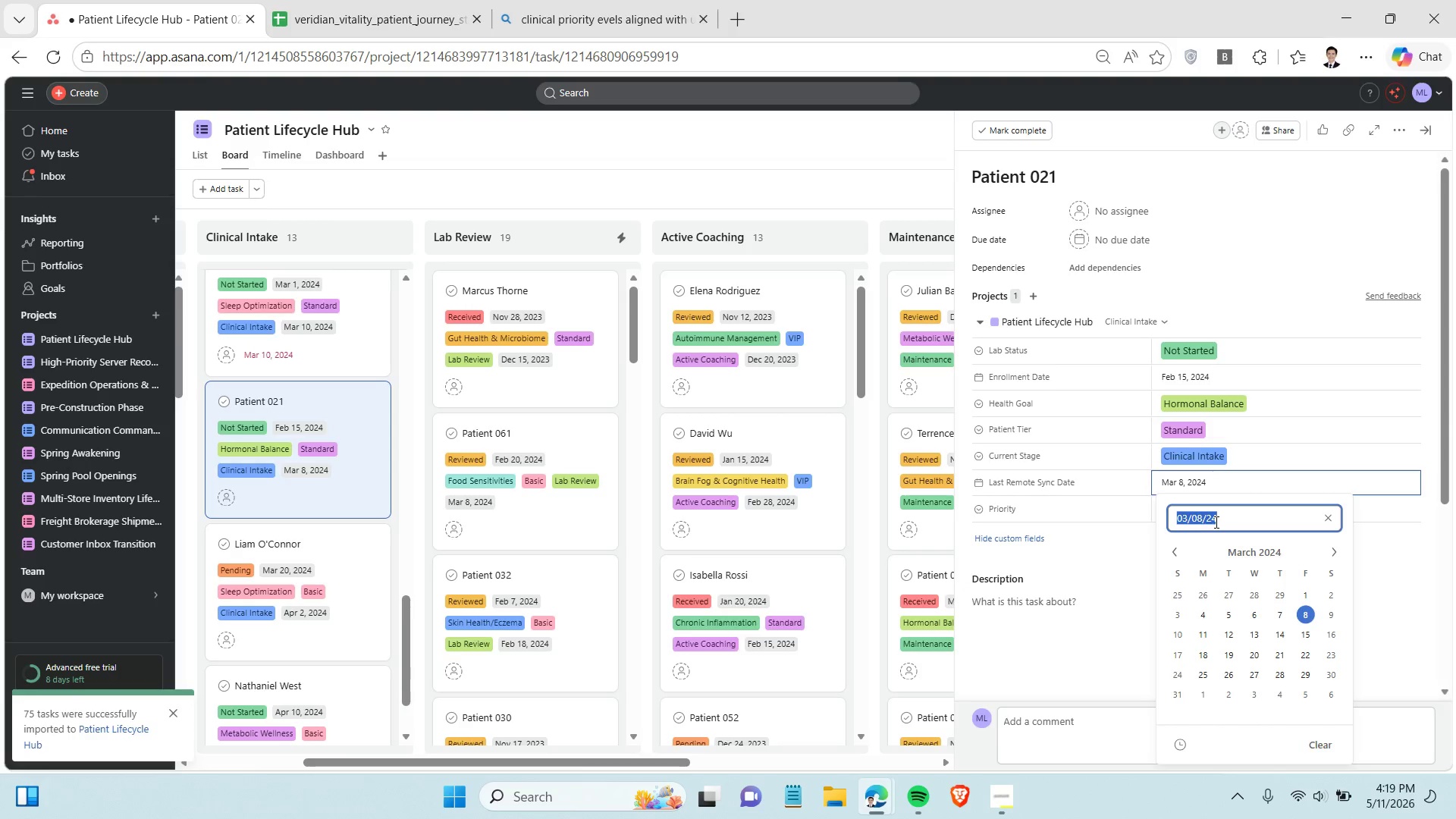 
triple_click([1215, 522])
 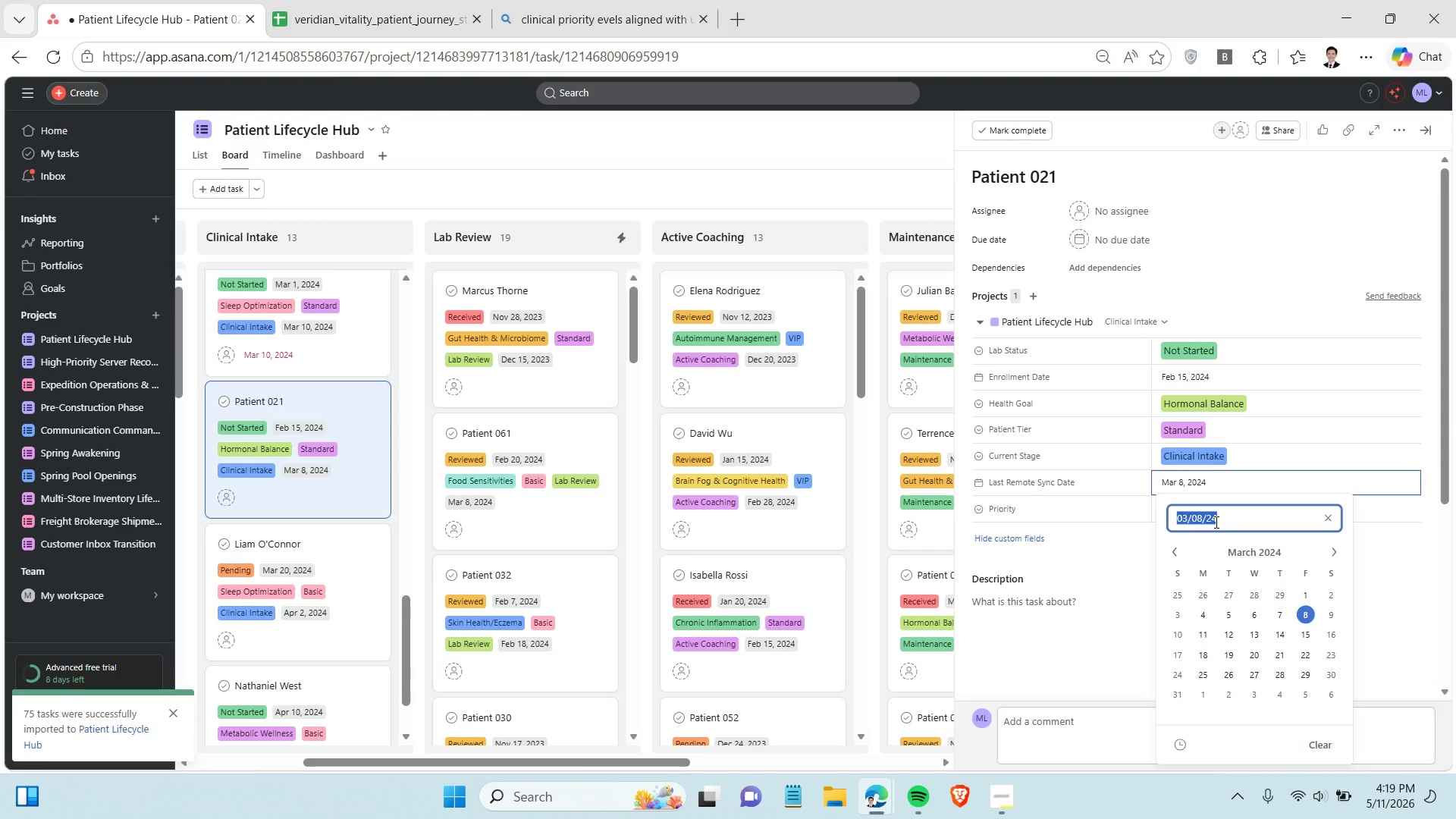 
key(Control+C)
 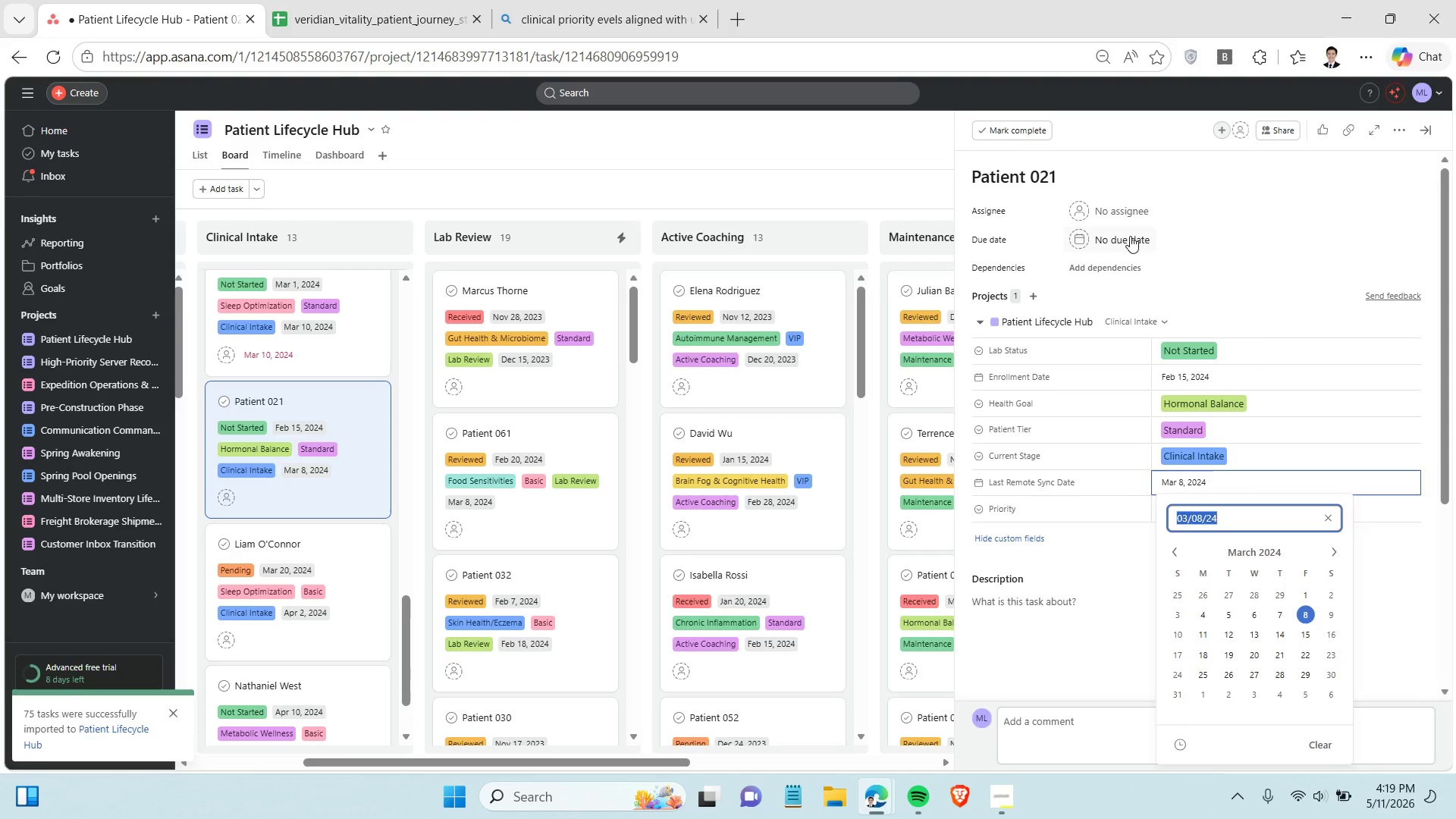 
left_click([1130, 236])
 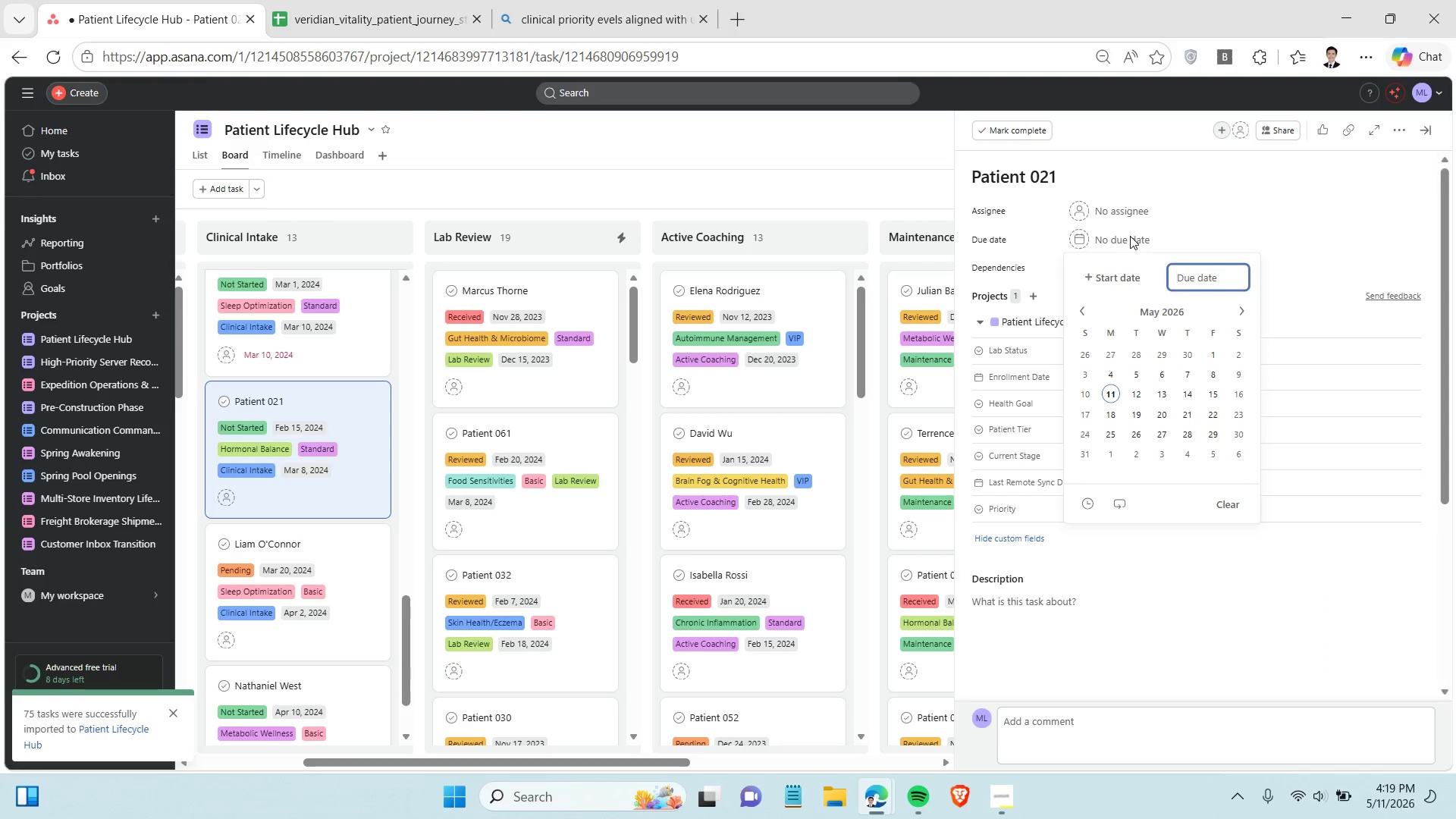 
key(Control+V)
 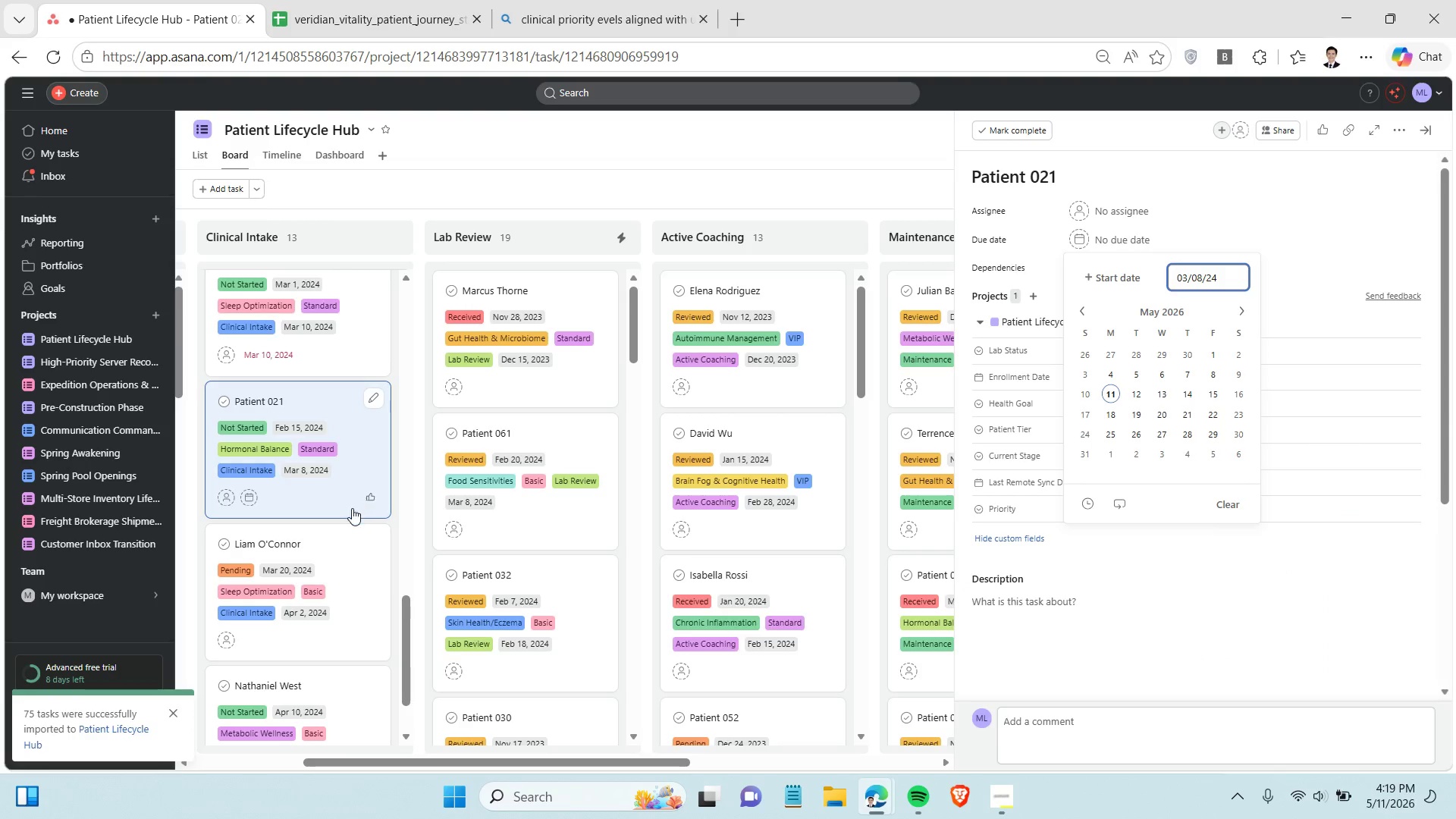 
left_click([350, 489])
 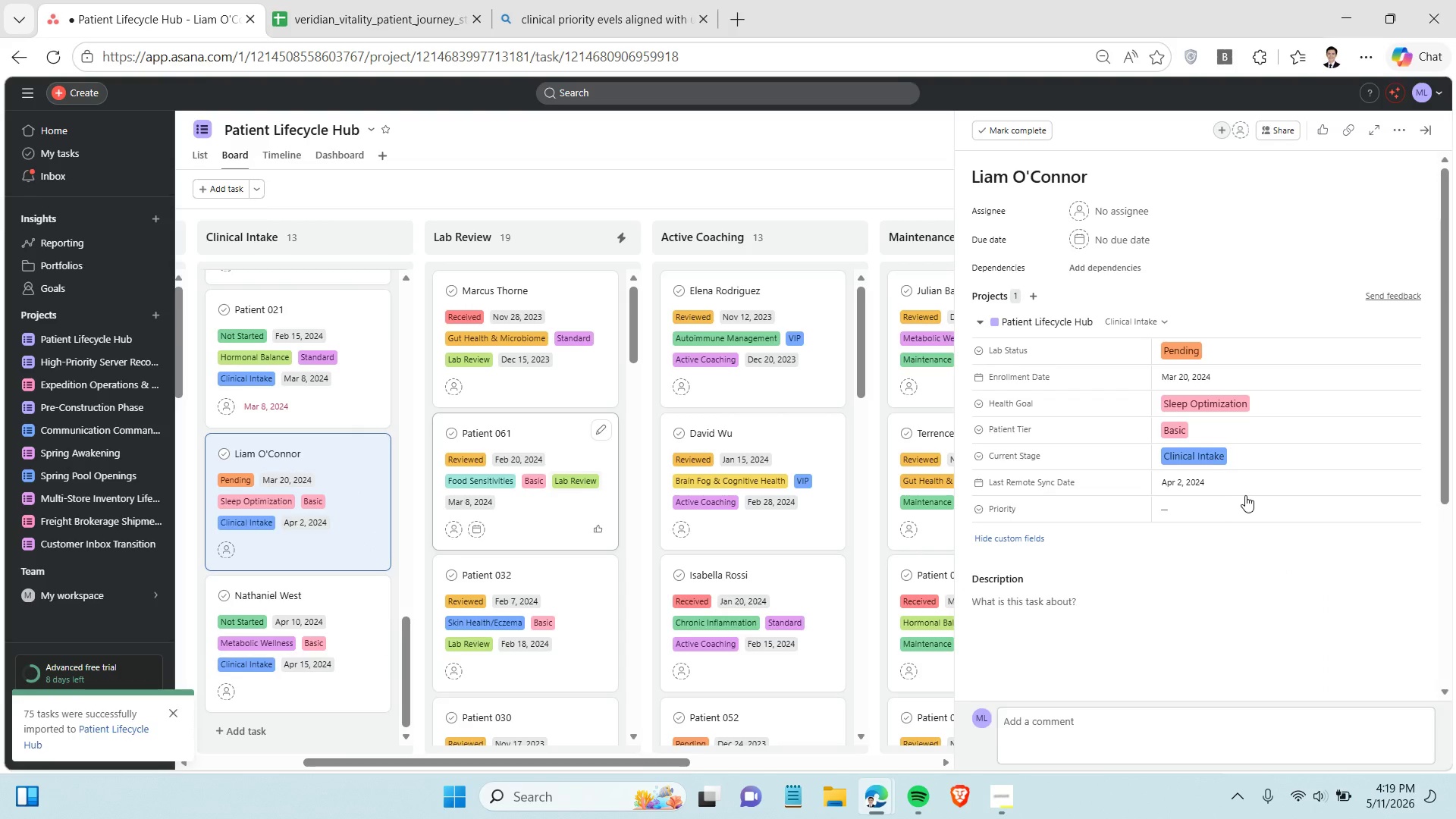 
scroll: coordinate [349, 511], scroll_direction: down, amount: 2.0
 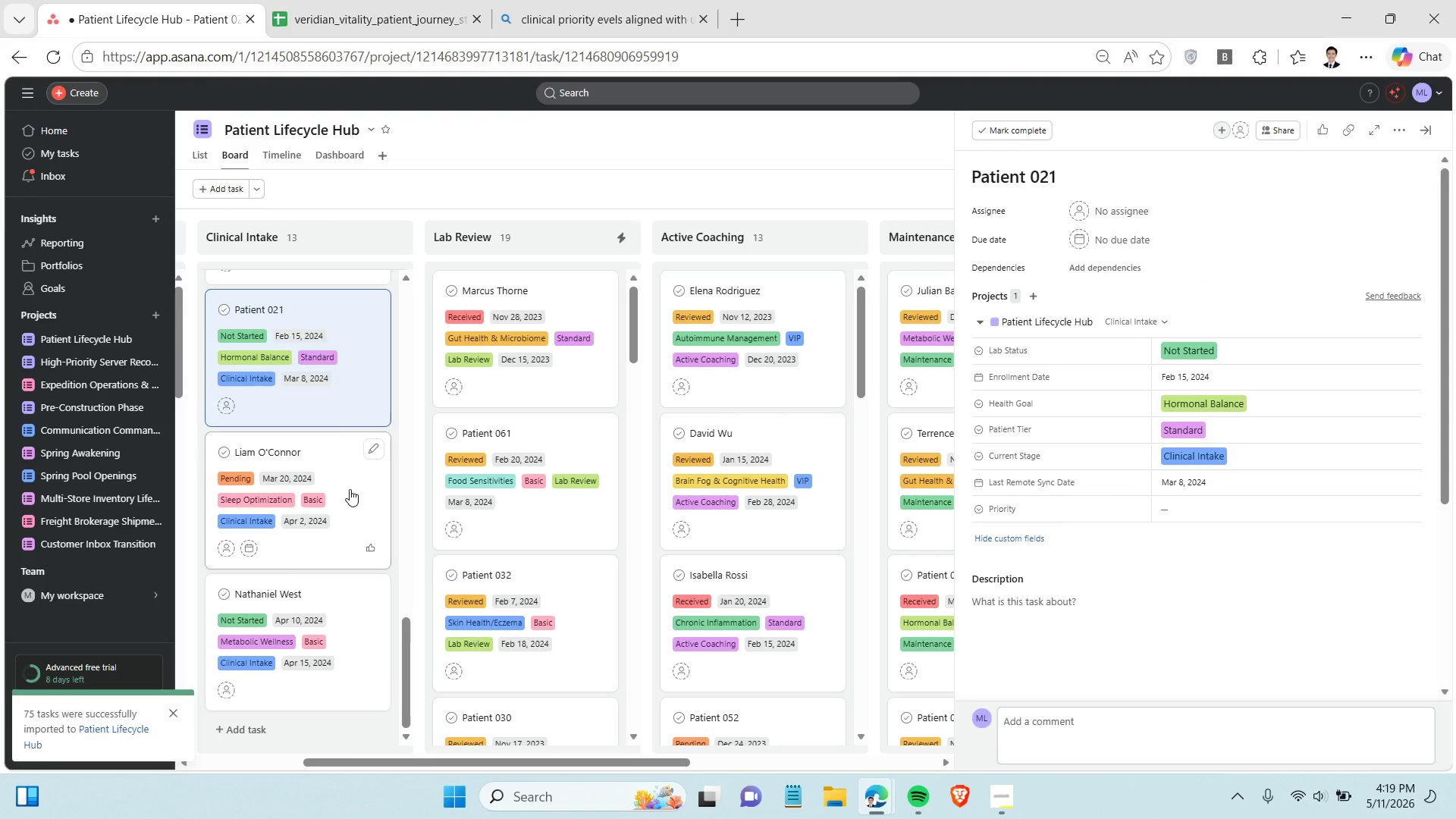 
left_click([1235, 484])
 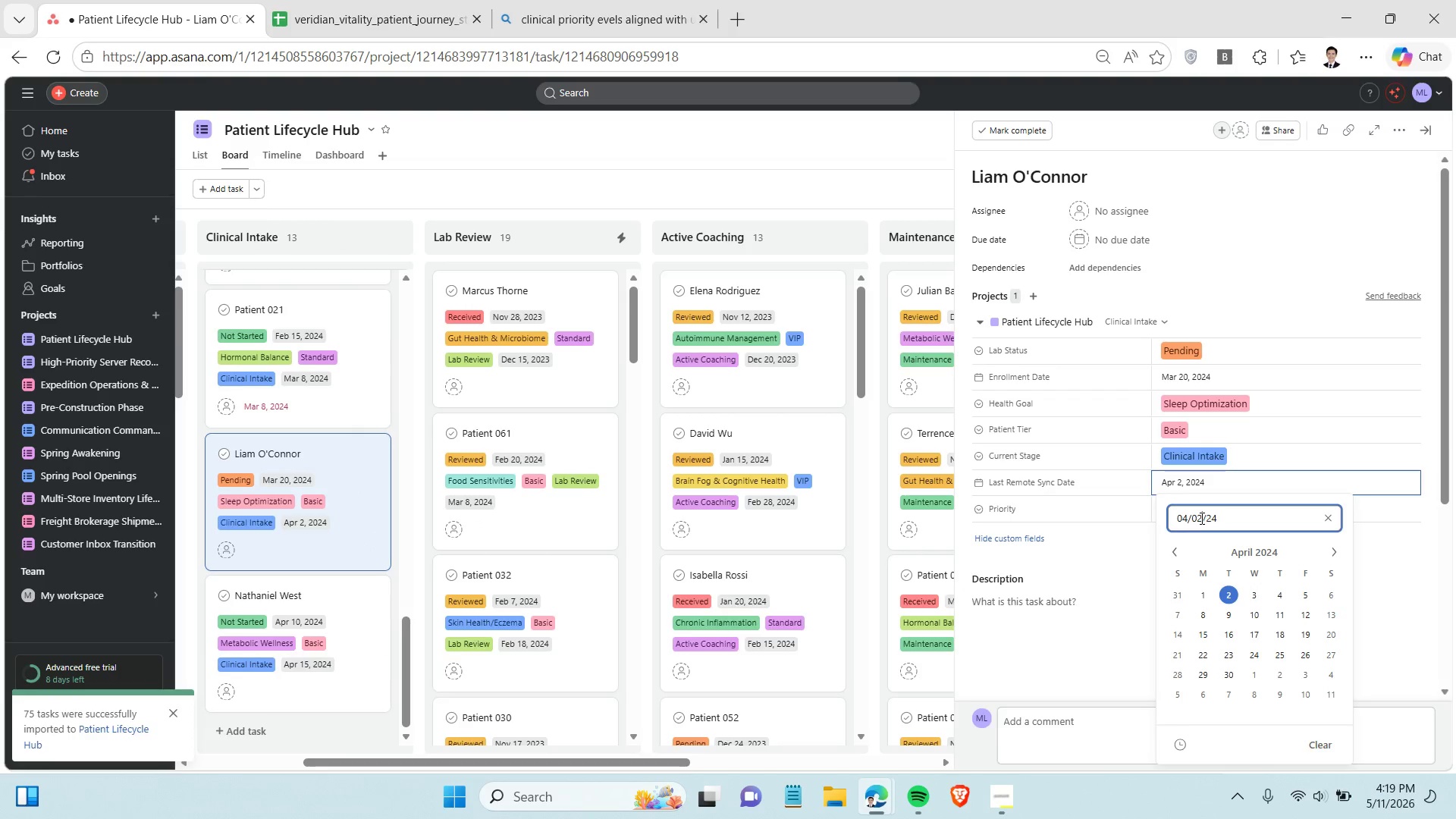 
double_click([1200, 518])
 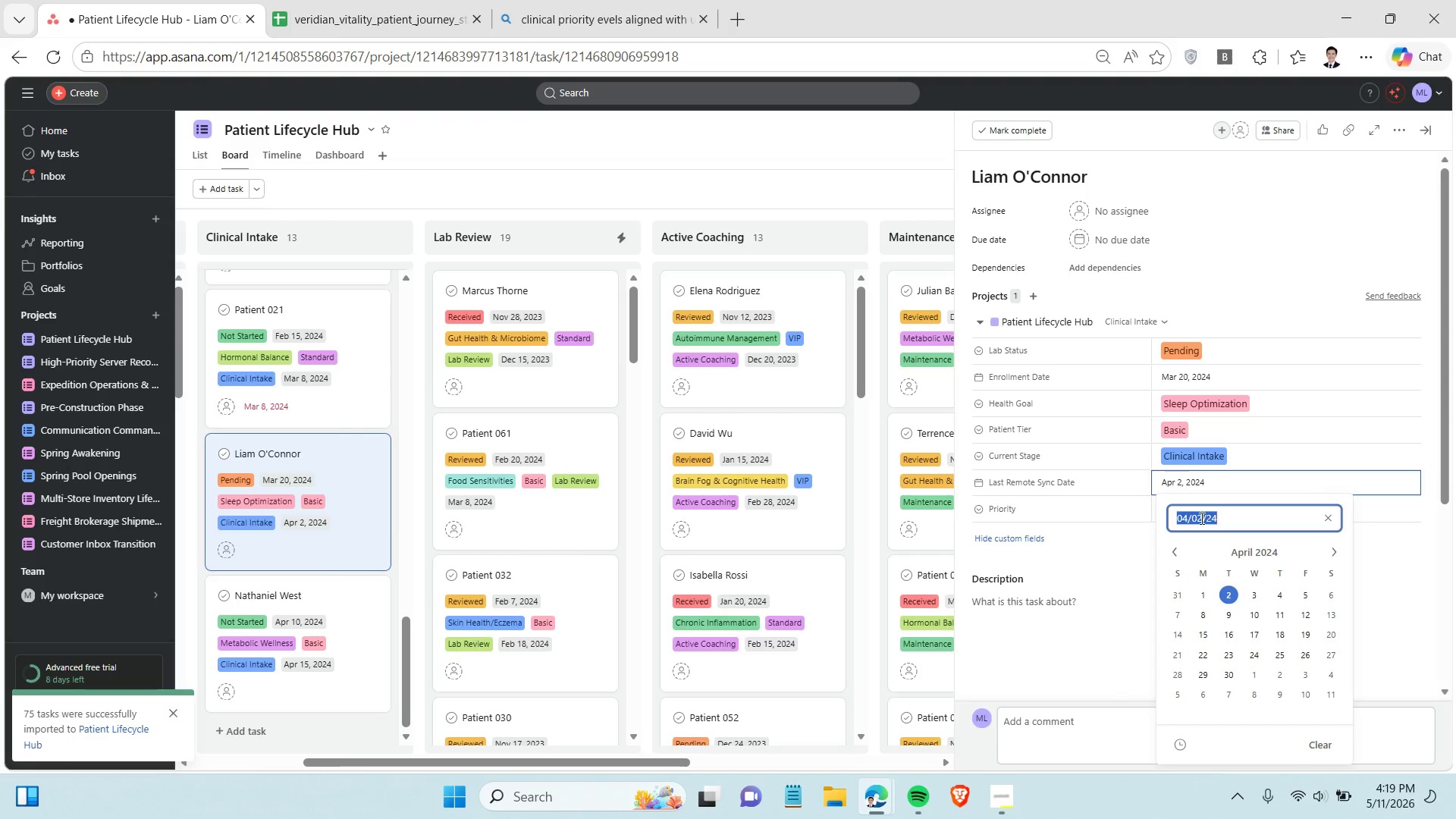 
triple_click([1200, 518])
 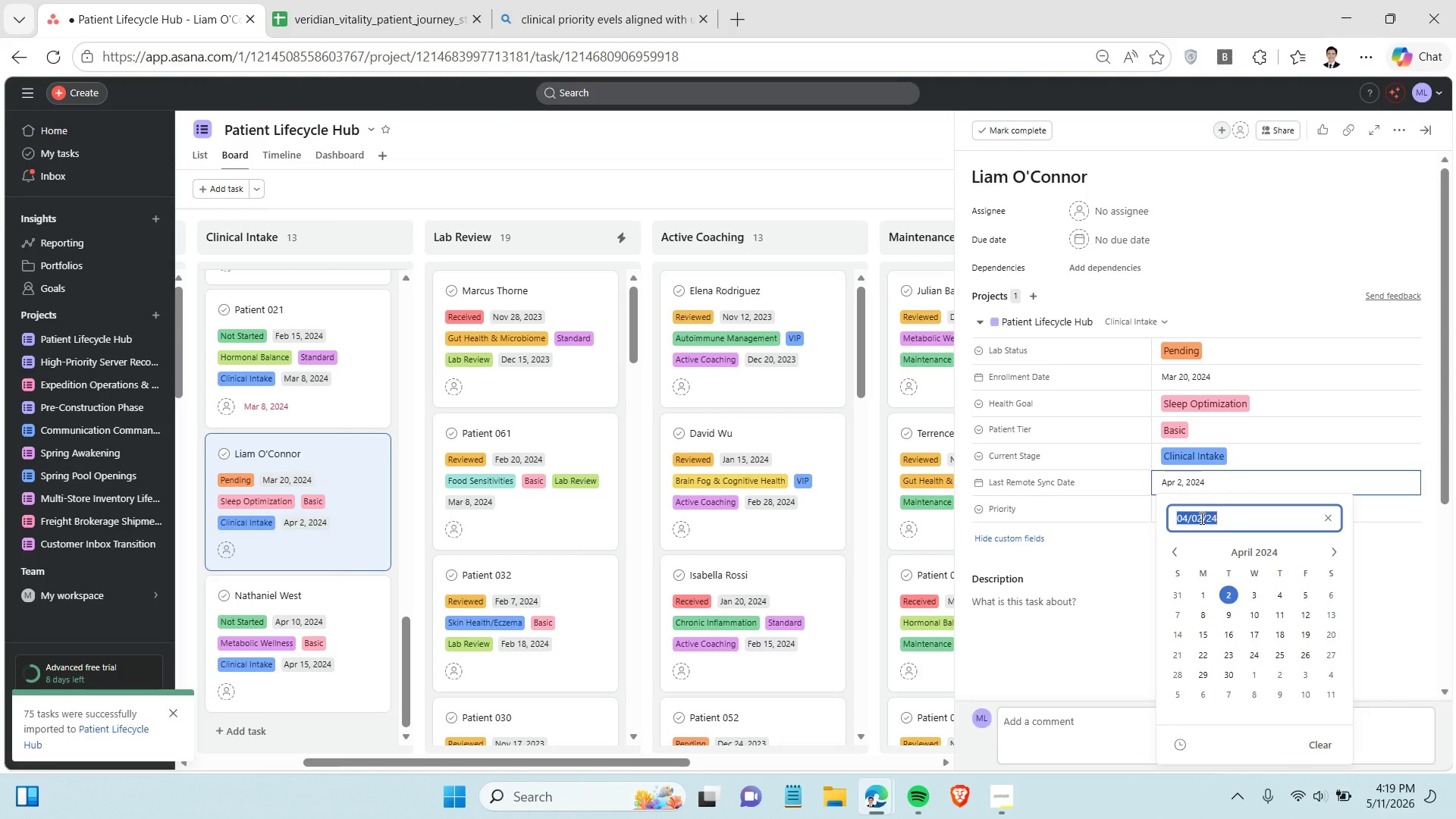 
key(Control+C)
 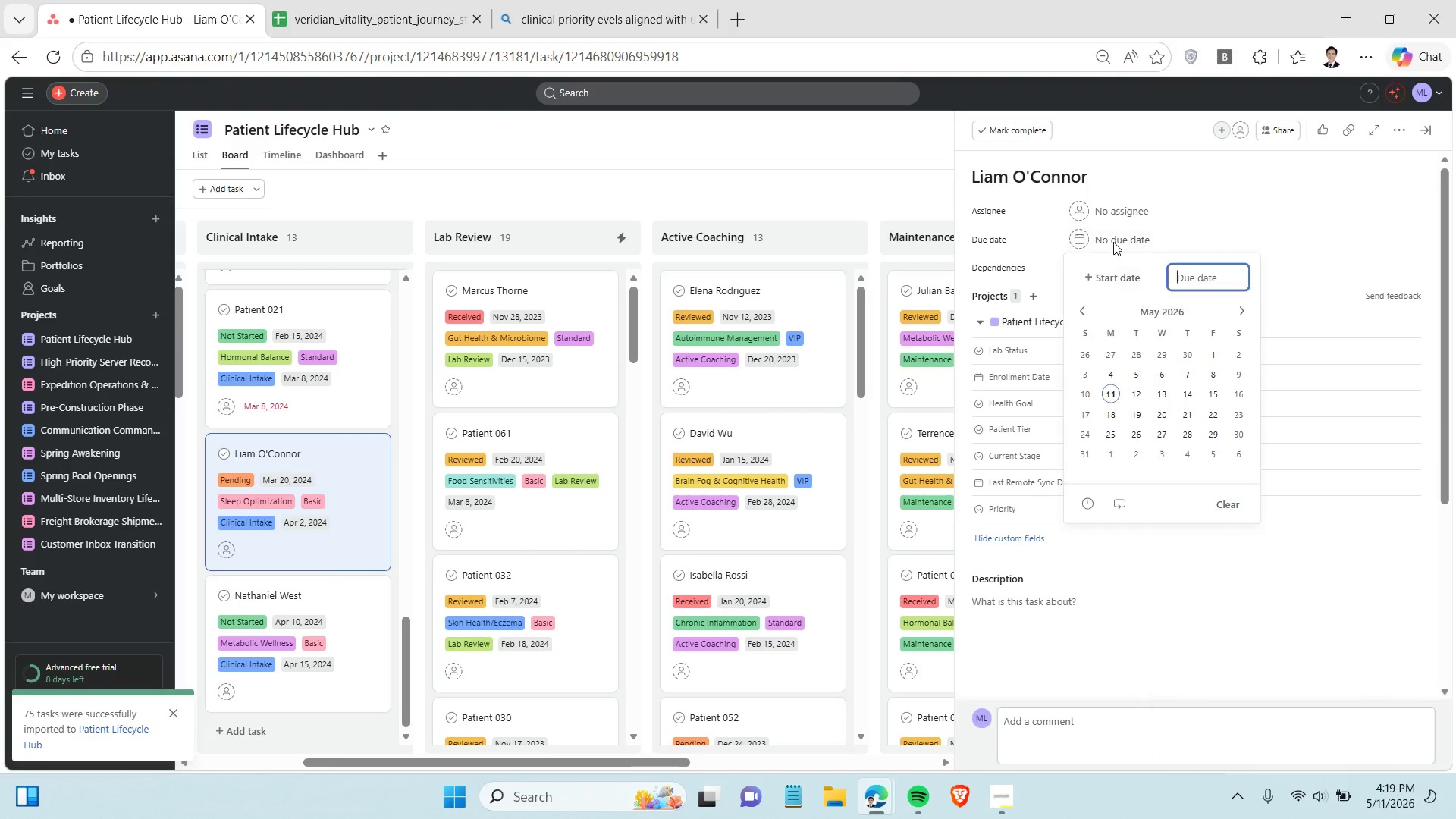 
key(Control+V)
 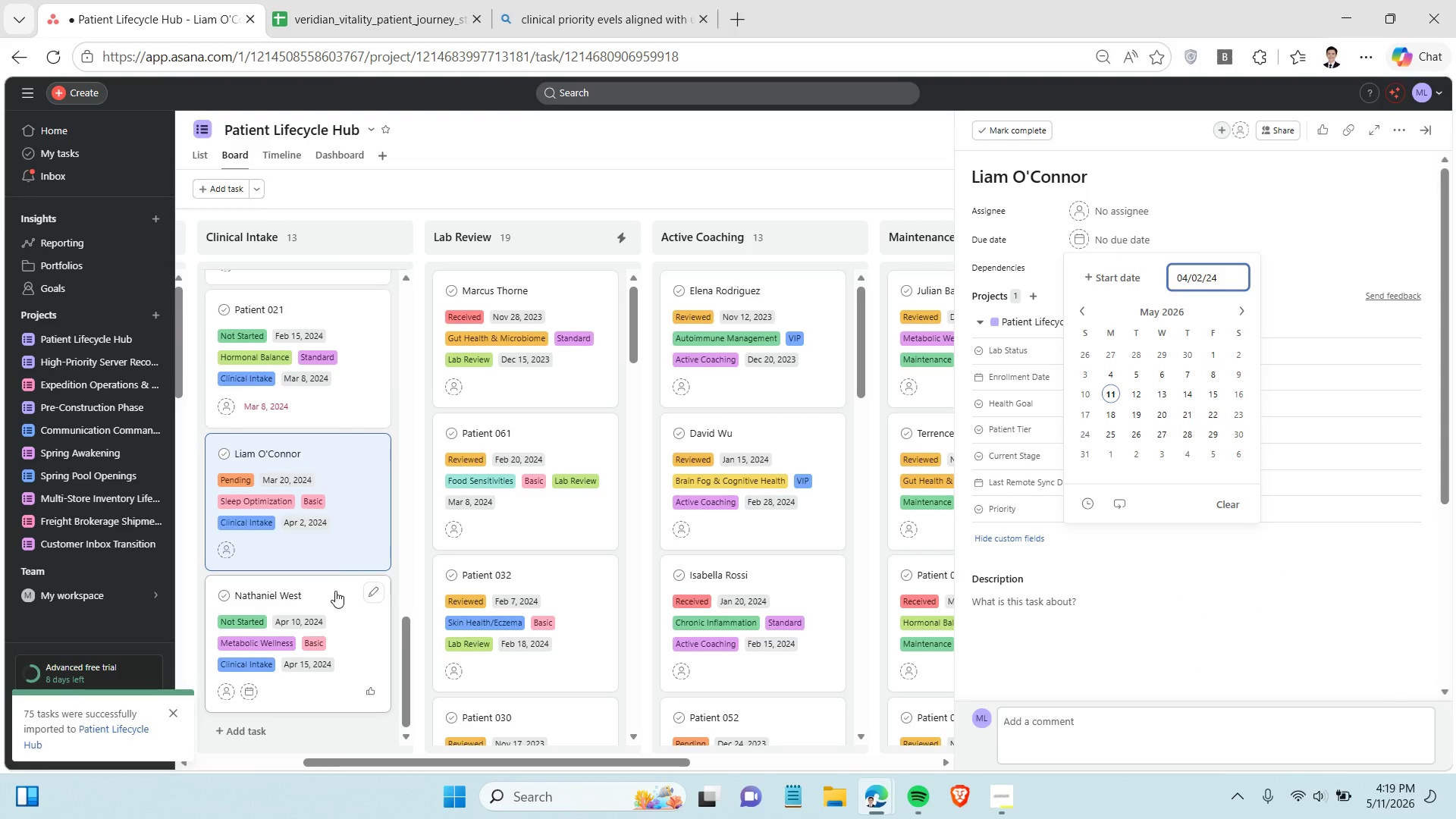 
scroll: coordinate [335, 591], scroll_direction: down, amount: 2.0
 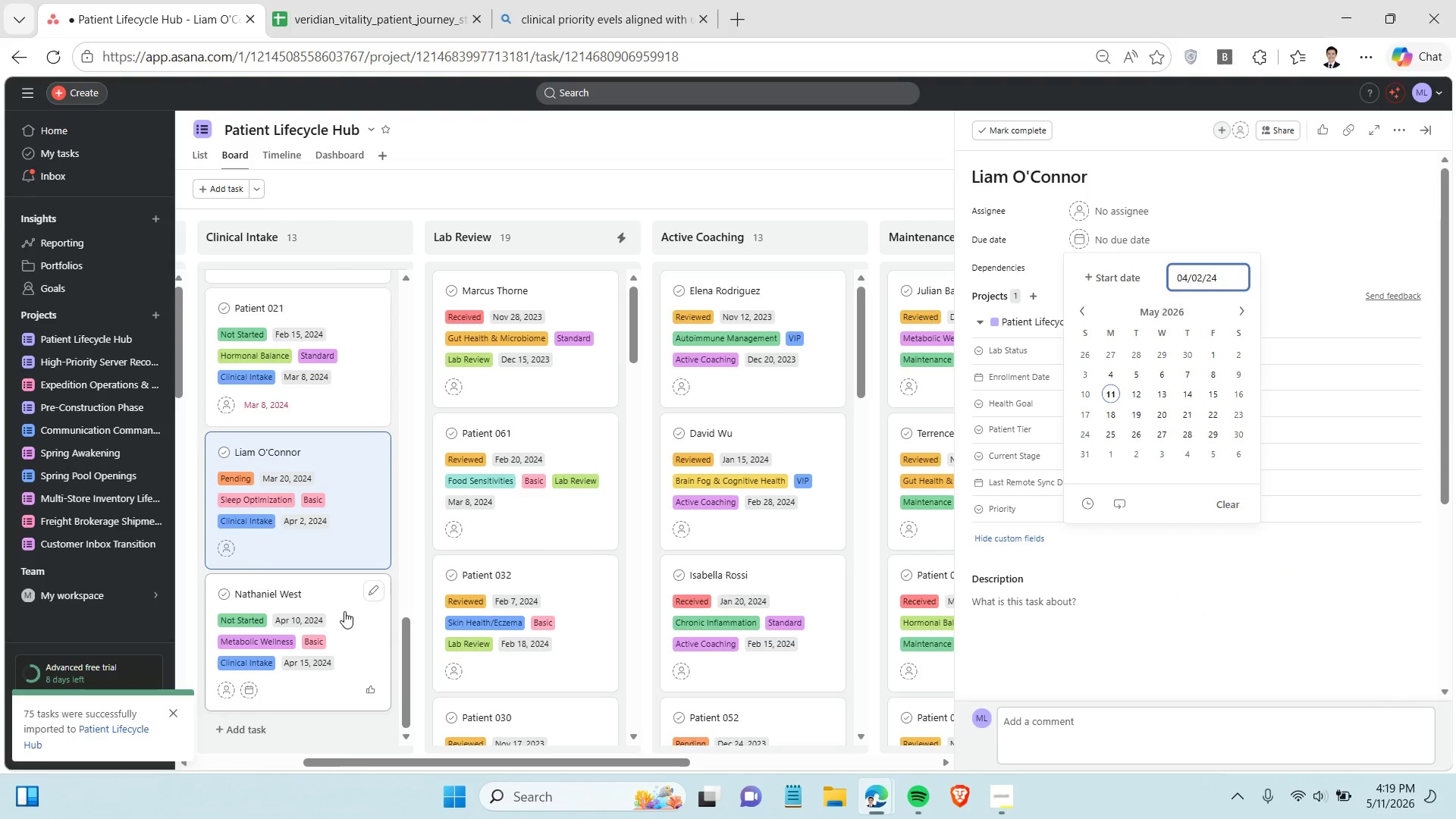 
left_click([344, 611])
 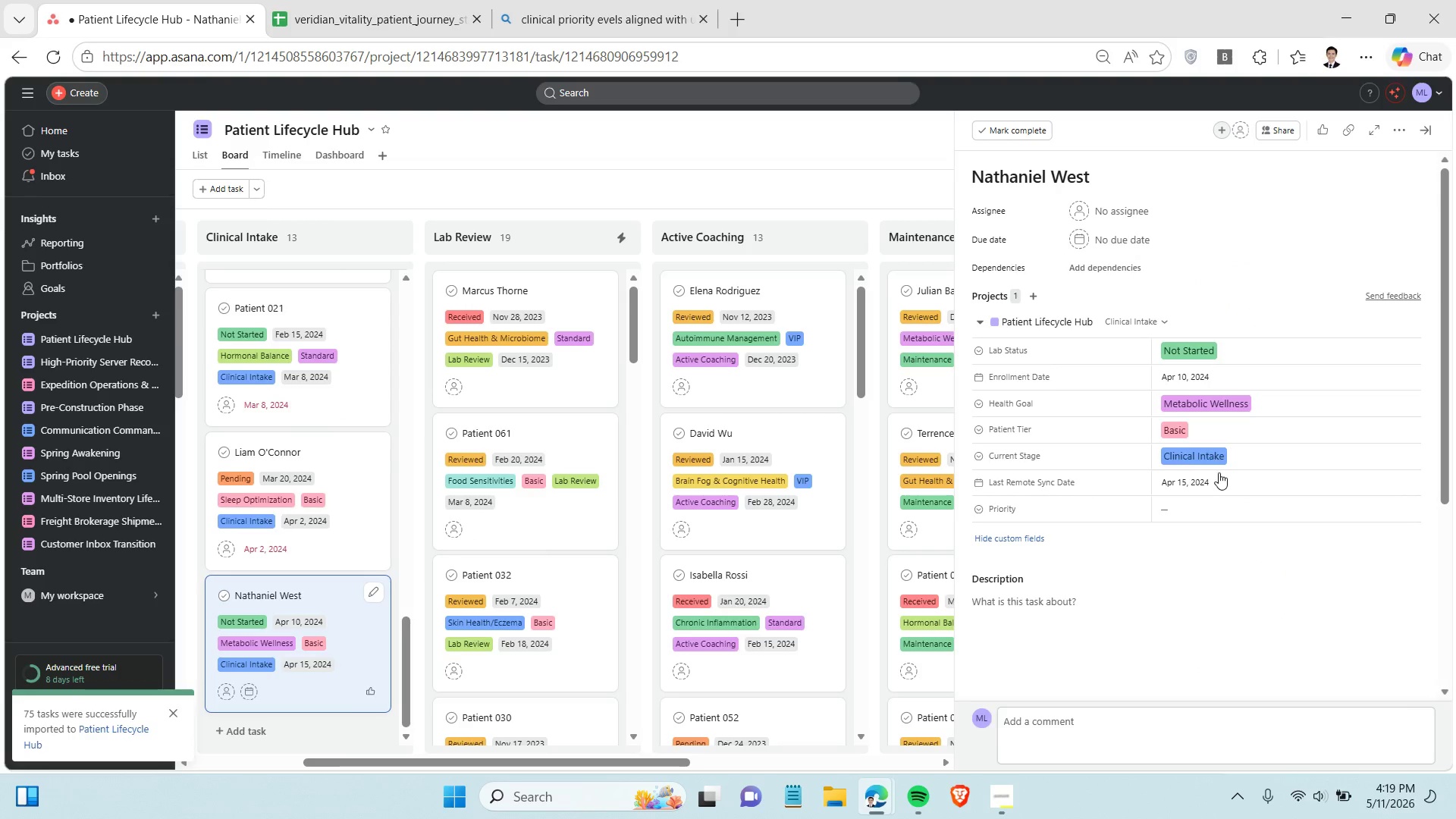 
left_click([1220, 473])
 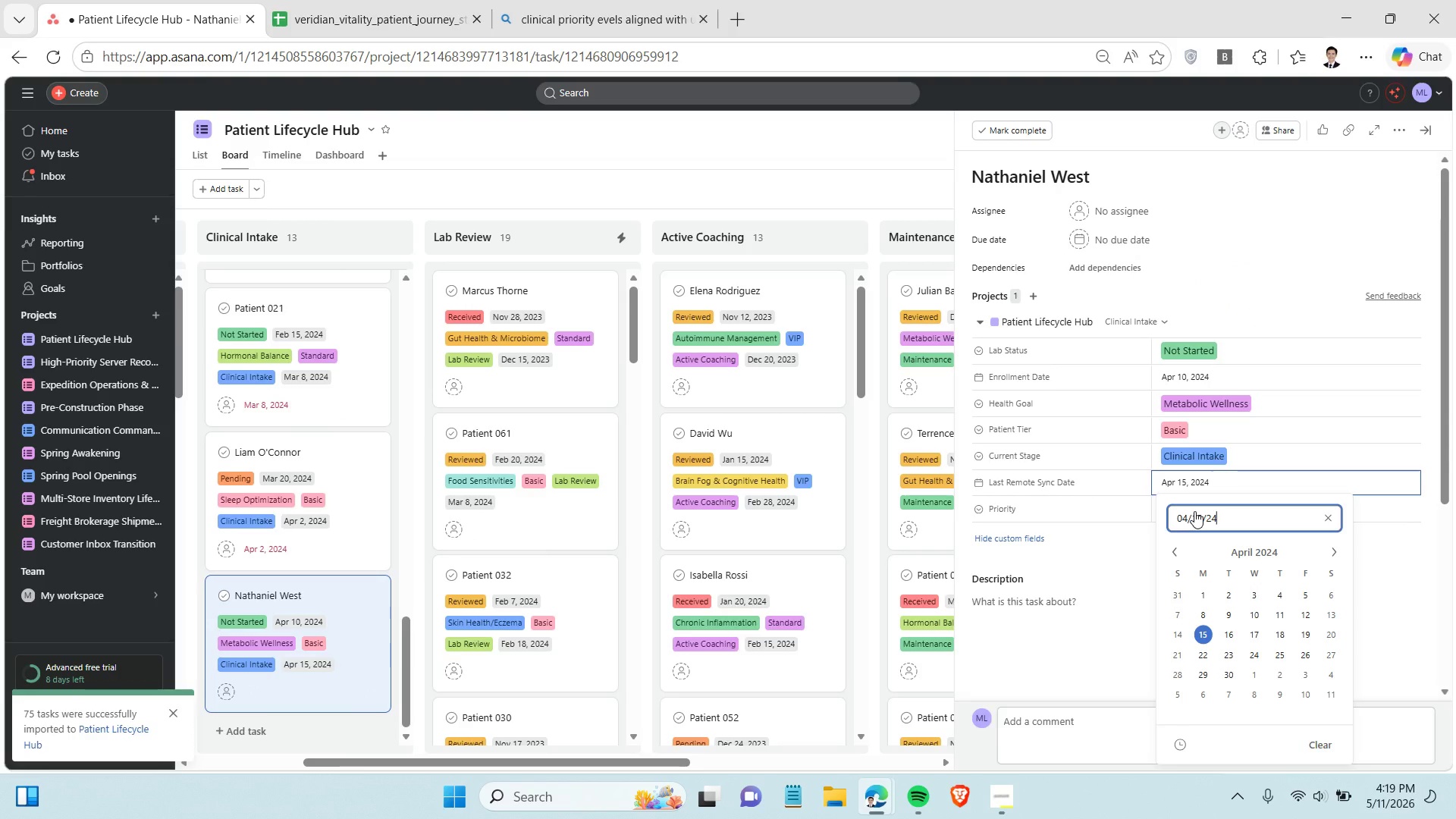 
left_click([1194, 511])
 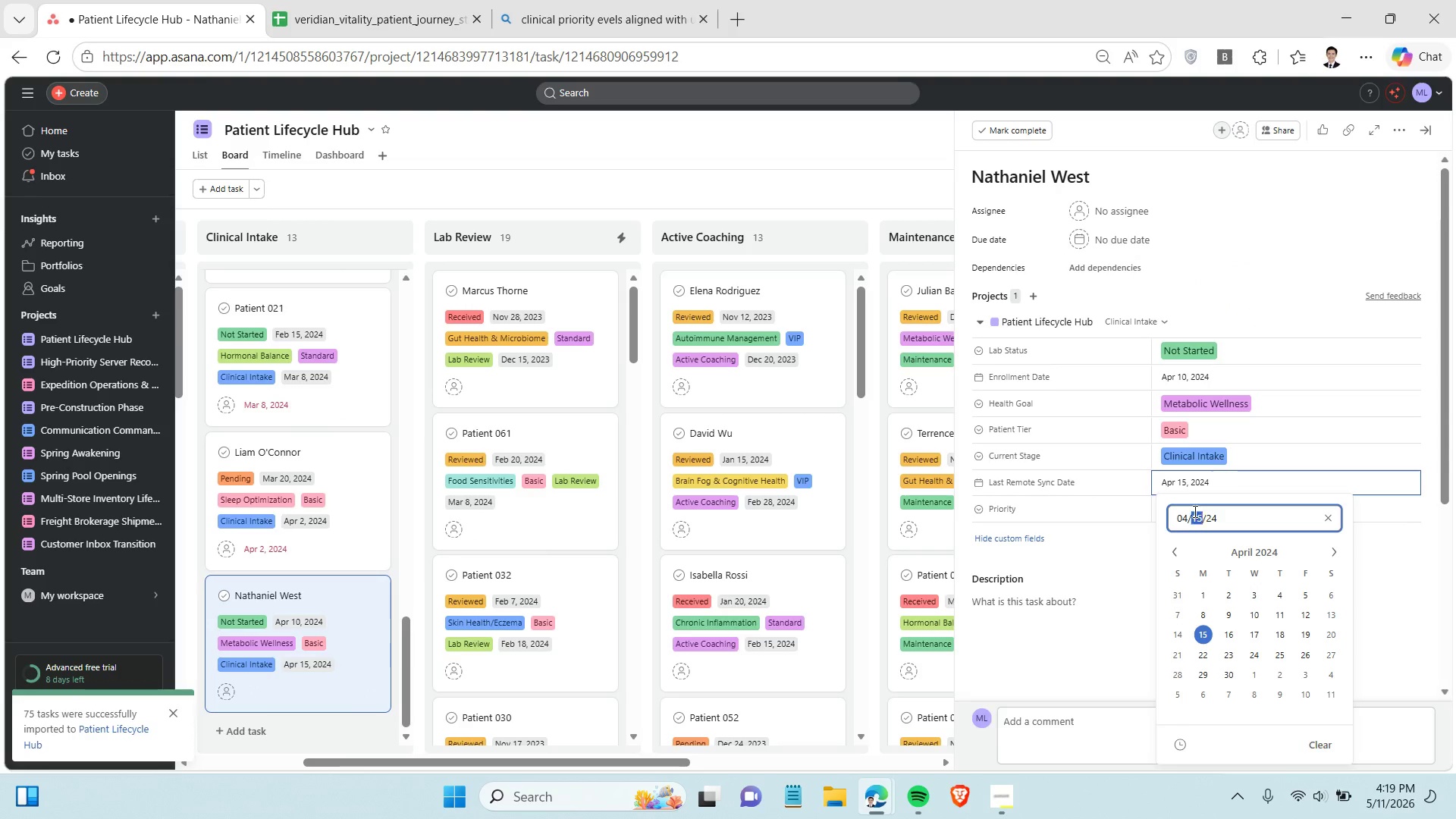 
double_click([1194, 511])
 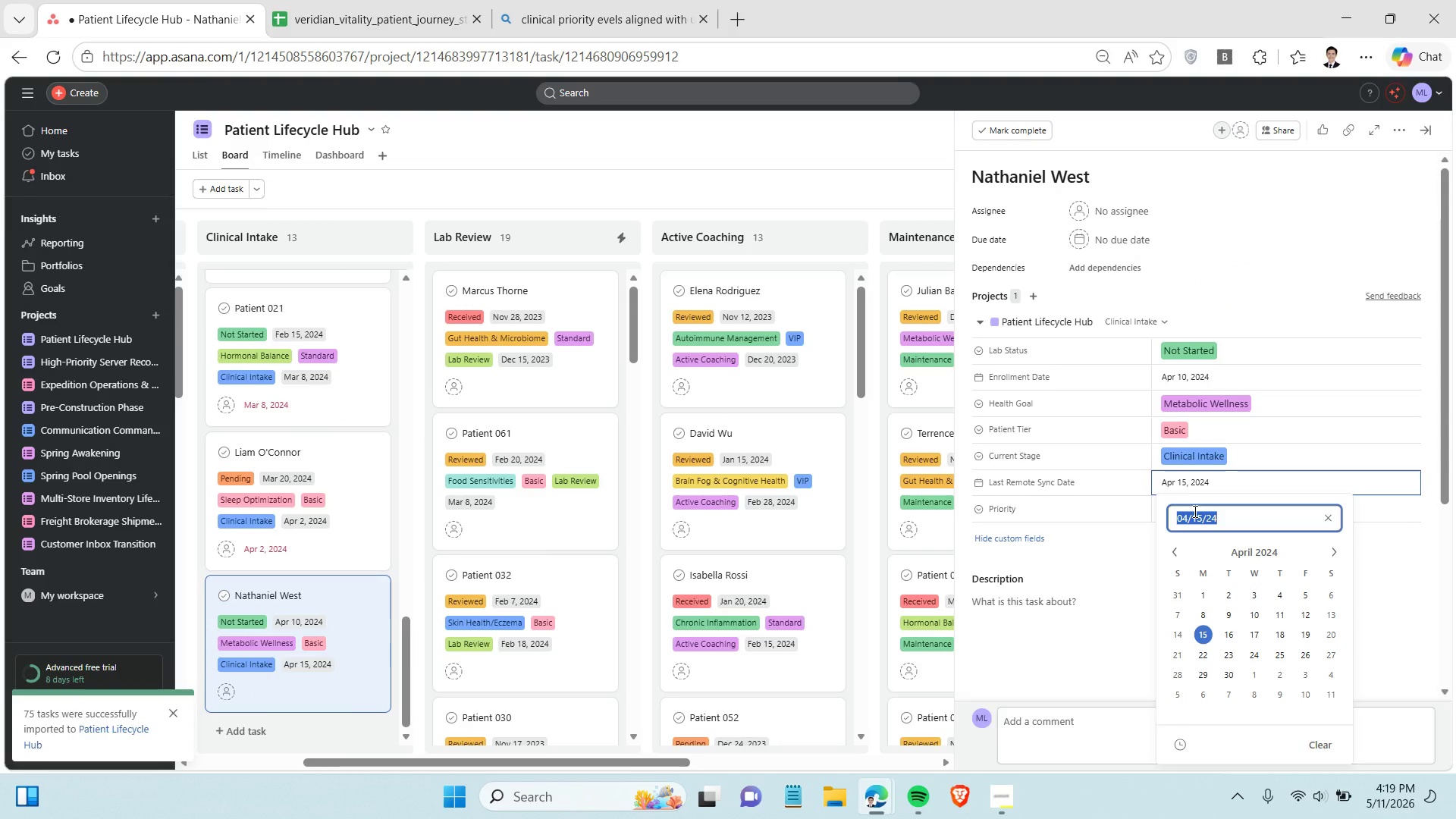 
triple_click([1194, 511])
 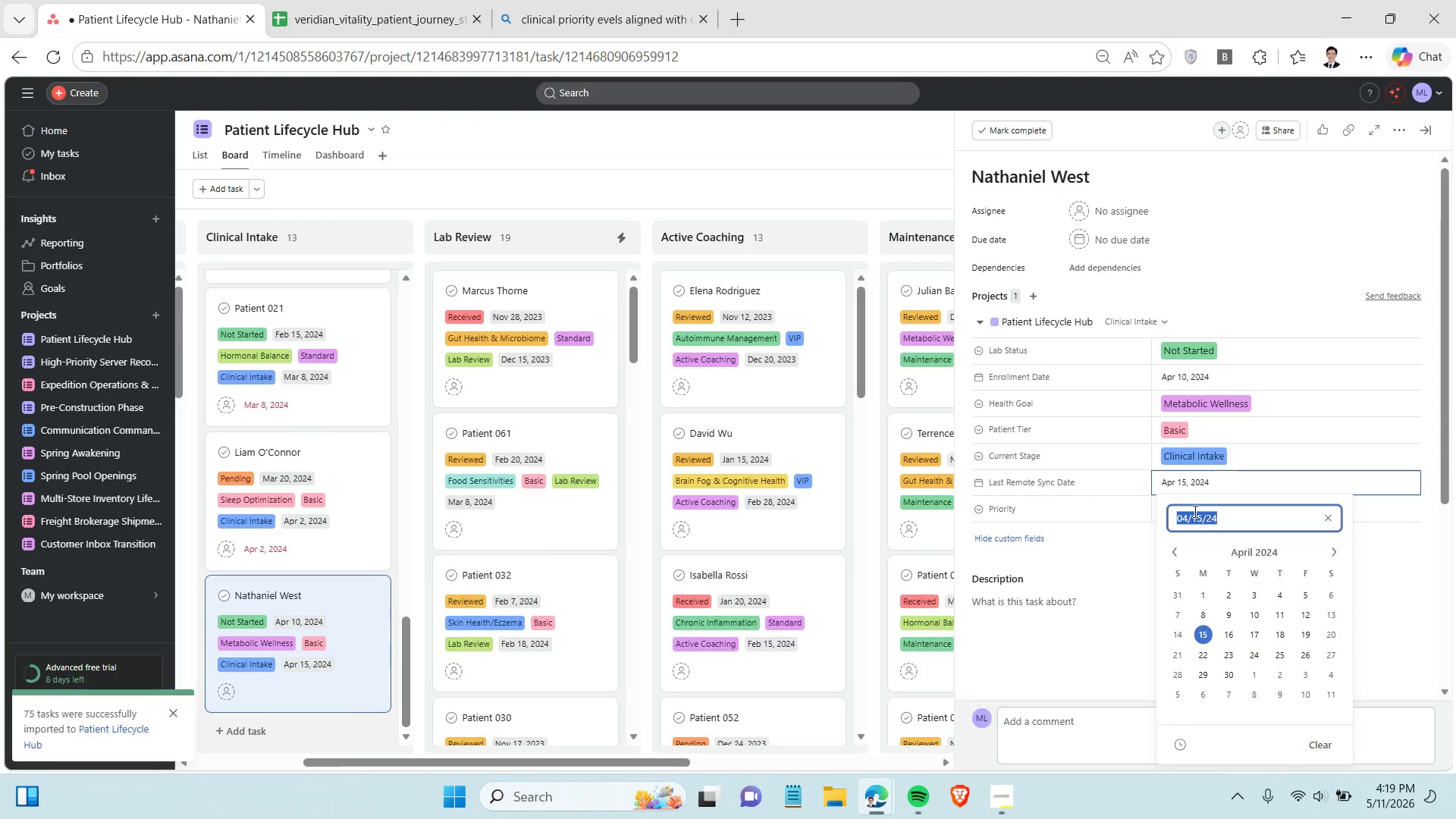 
key(Control+C)
 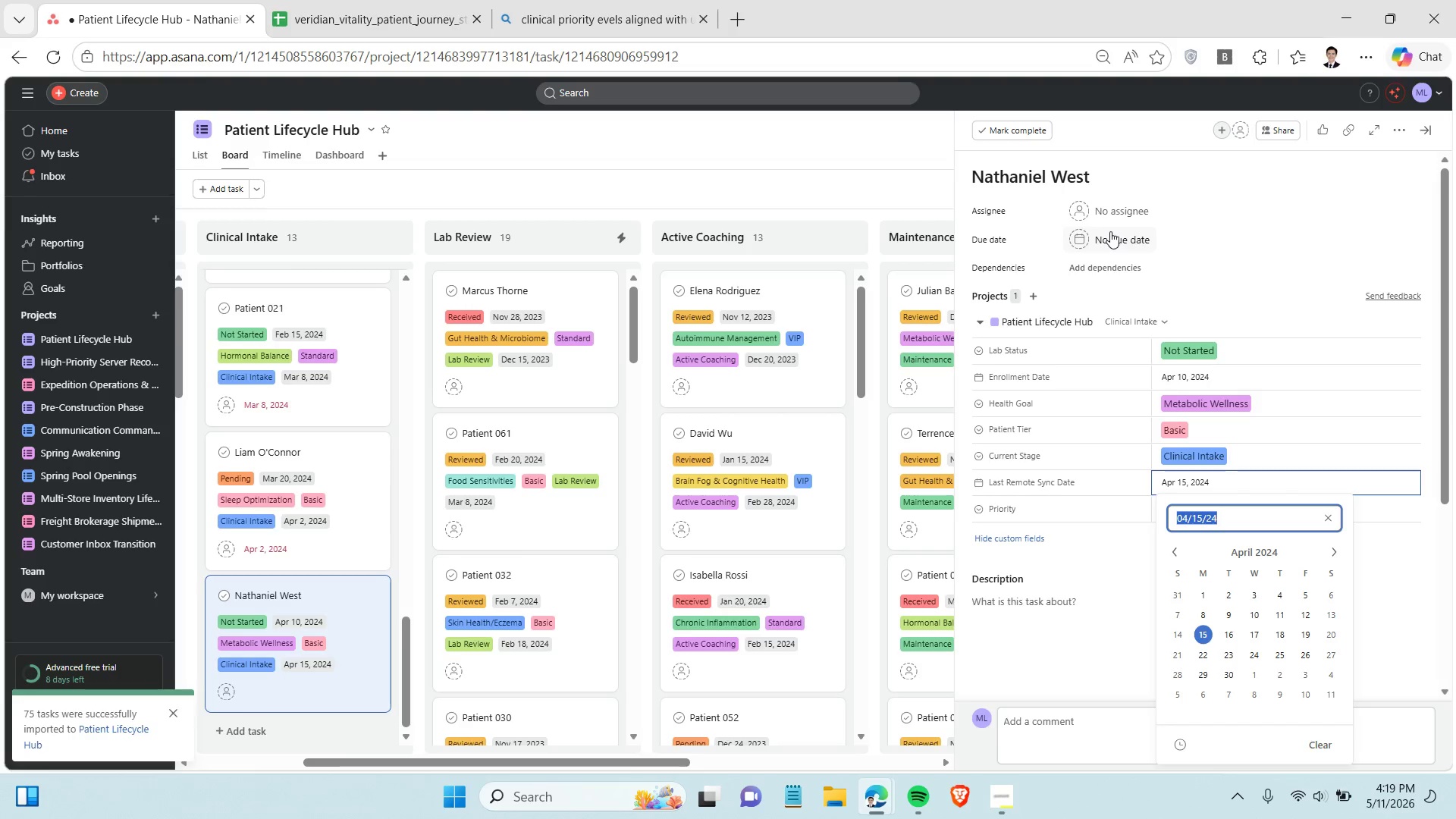 
left_click([1110, 231])
 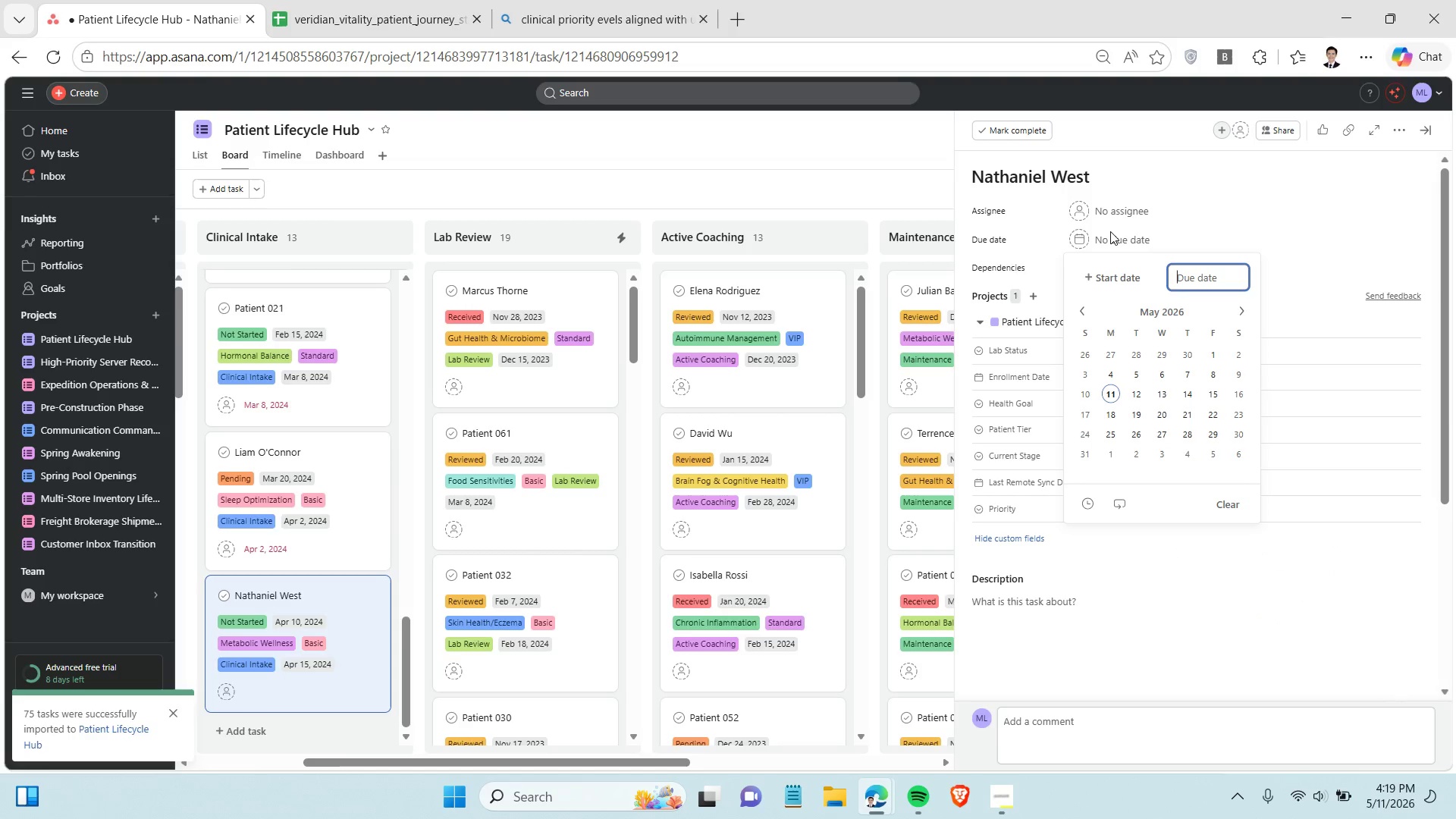 
key(Control+V)
 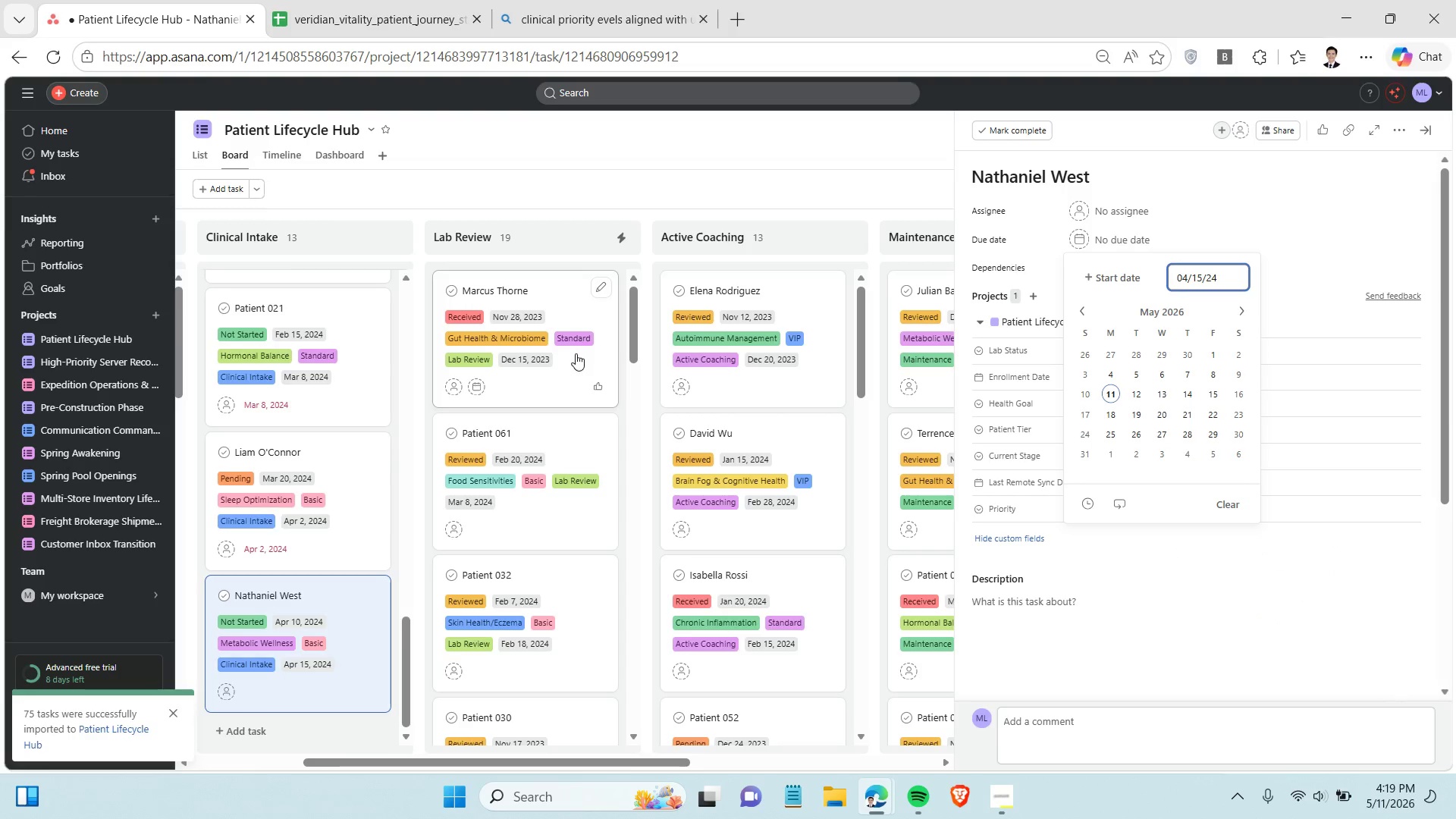 
scroll: coordinate [576, 353], scroll_direction: up, amount: 5.0
 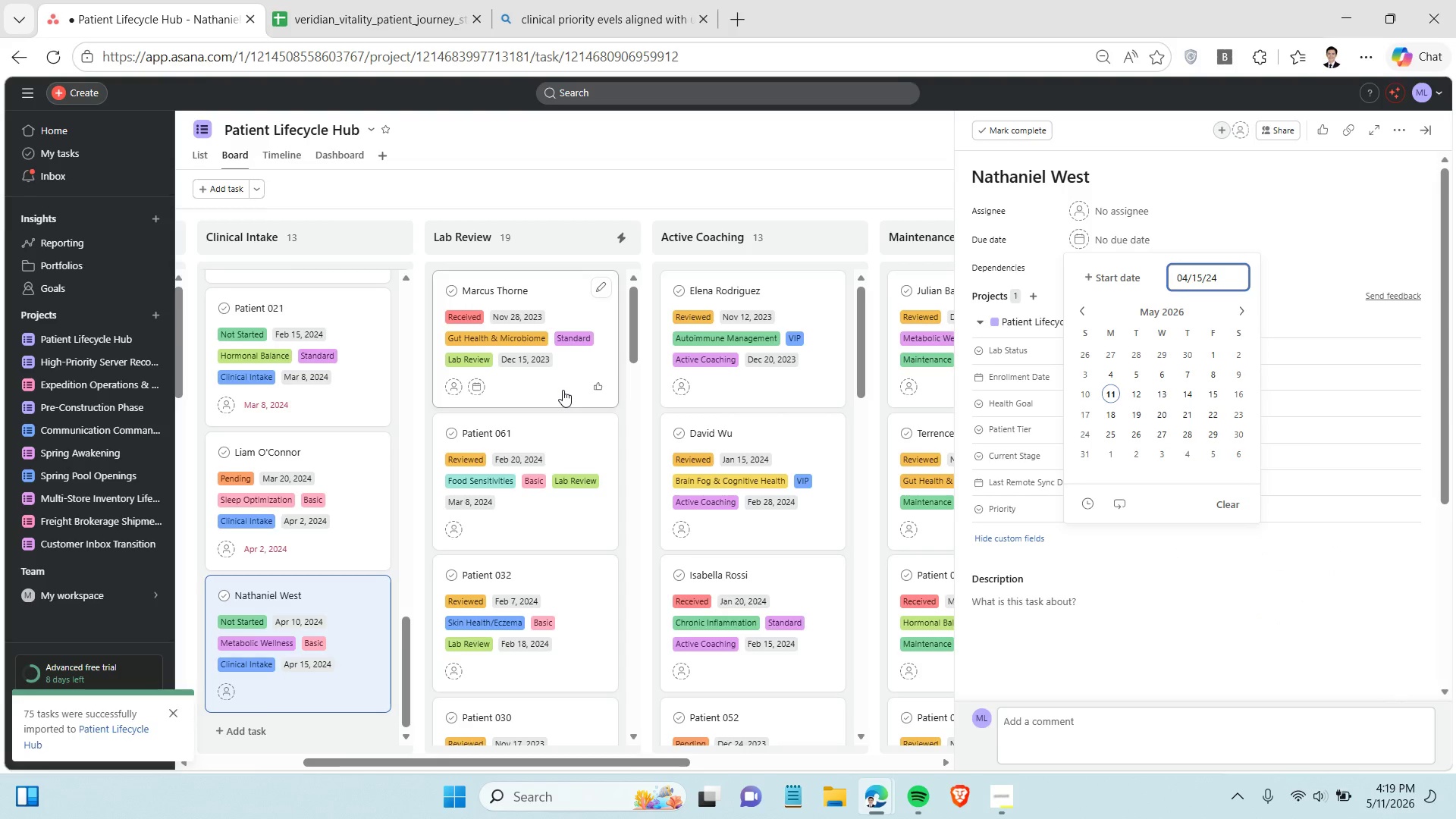 
left_click([563, 390])
 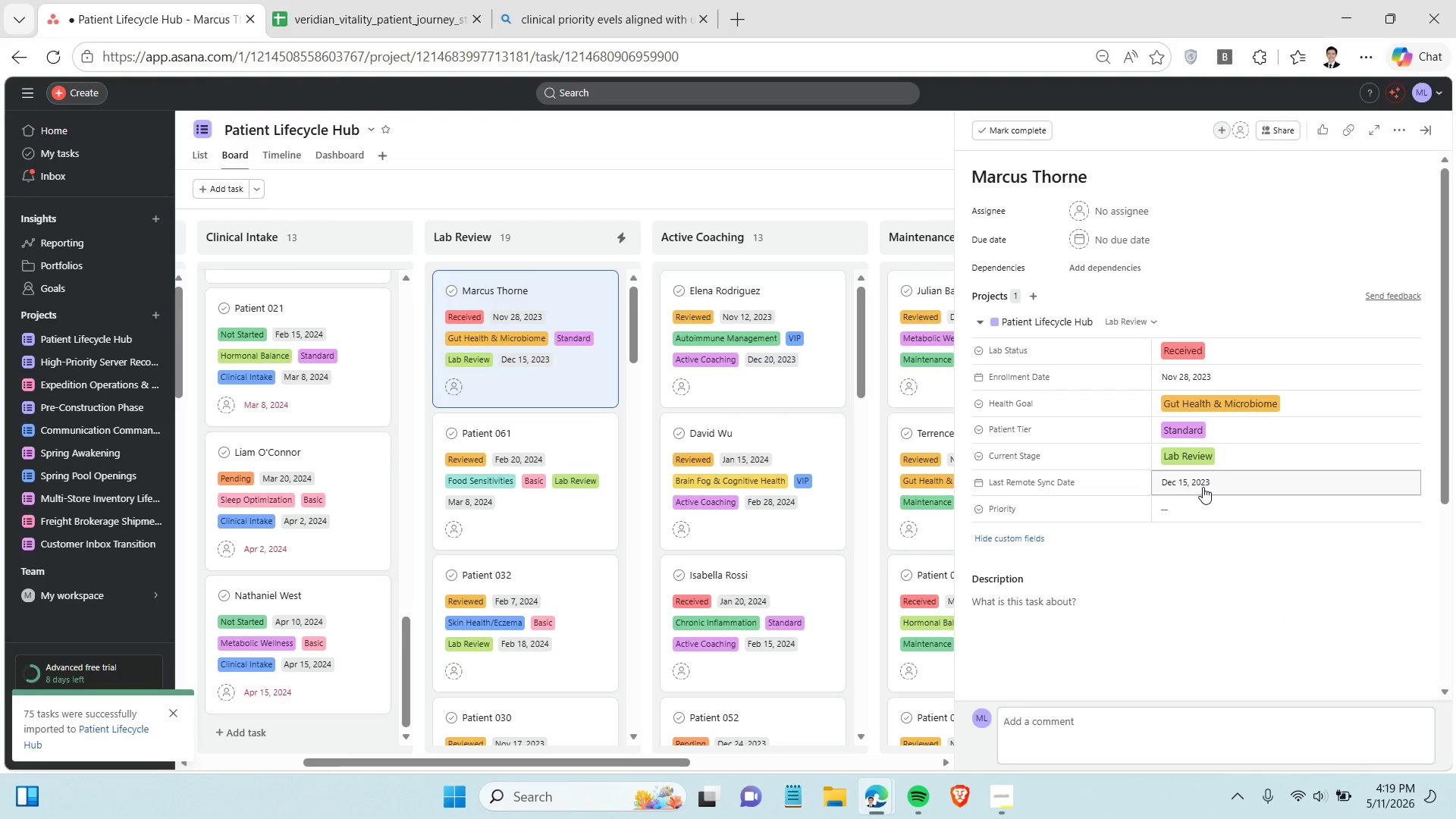 
left_click([1203, 487])
 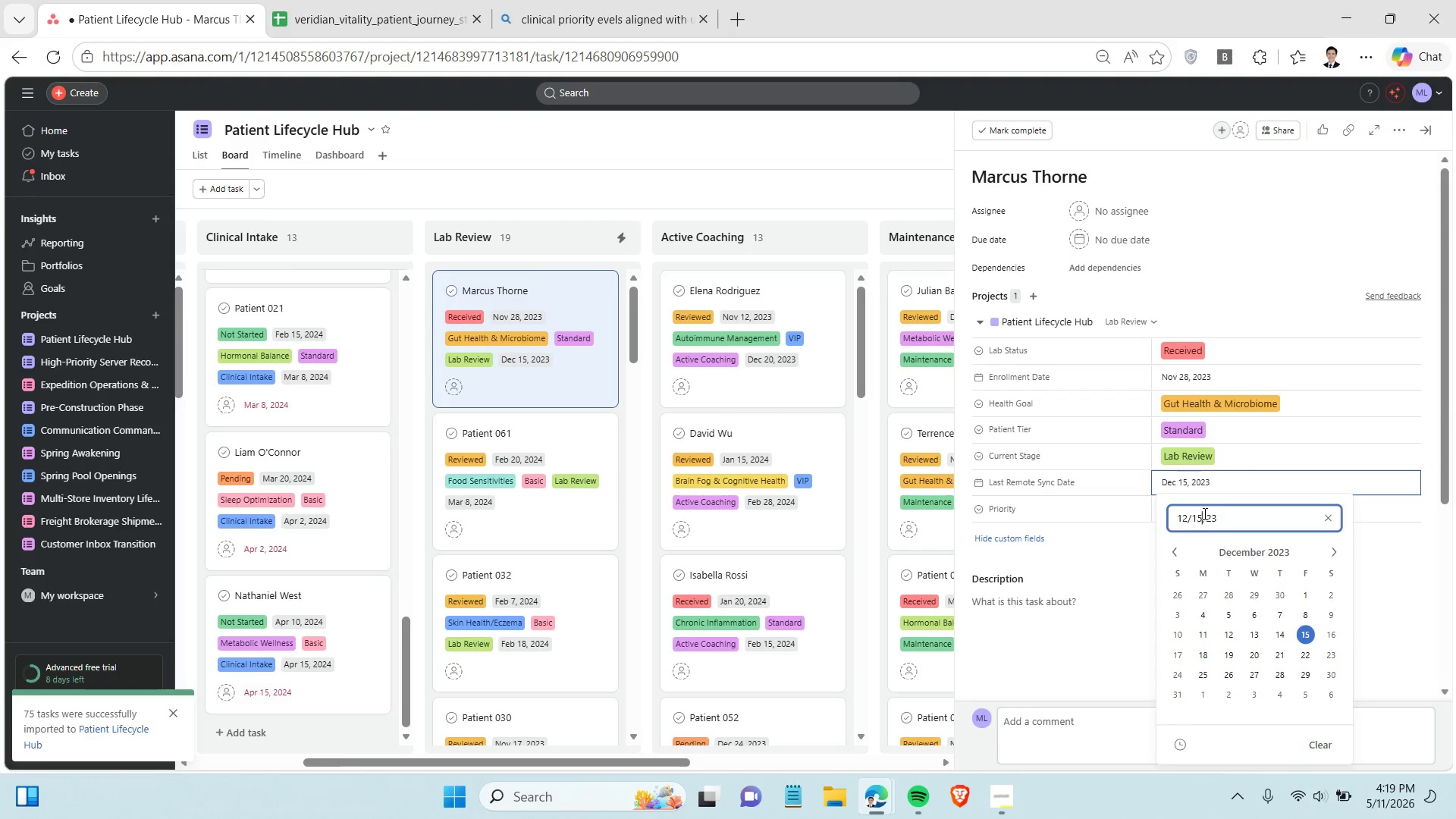 
double_click([1203, 513])
 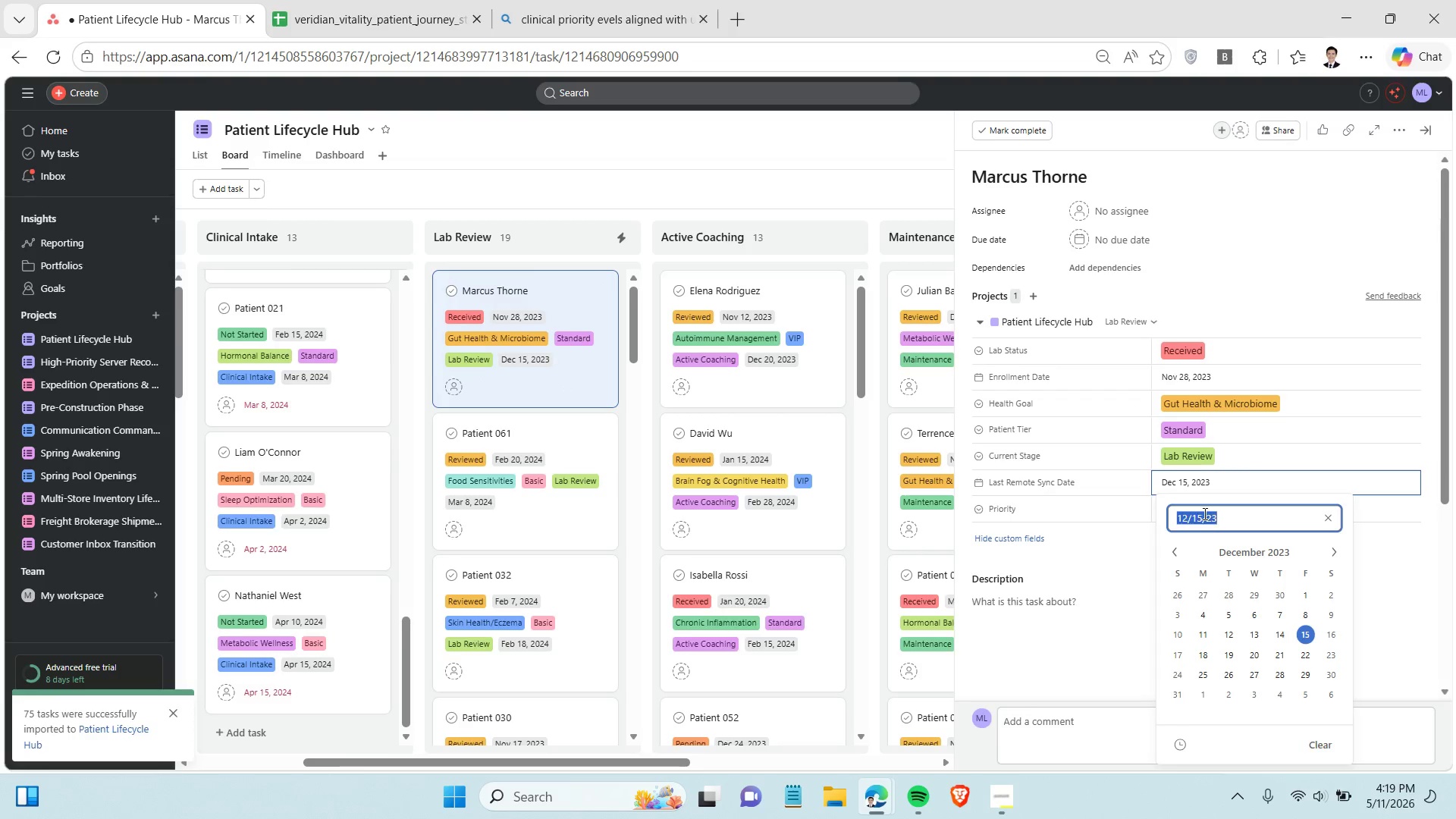 
triple_click([1203, 513])
 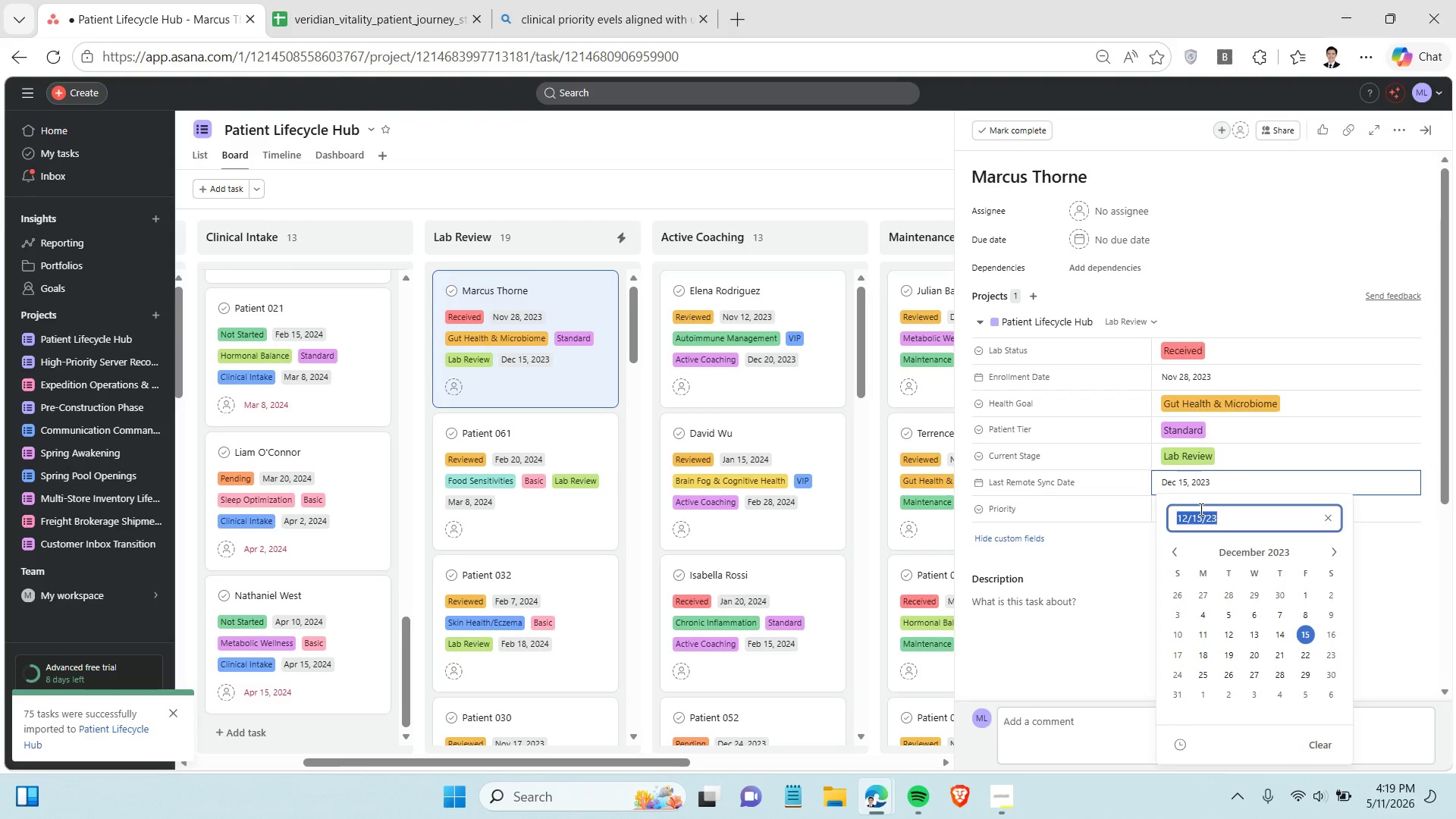 
key(Control+C)
 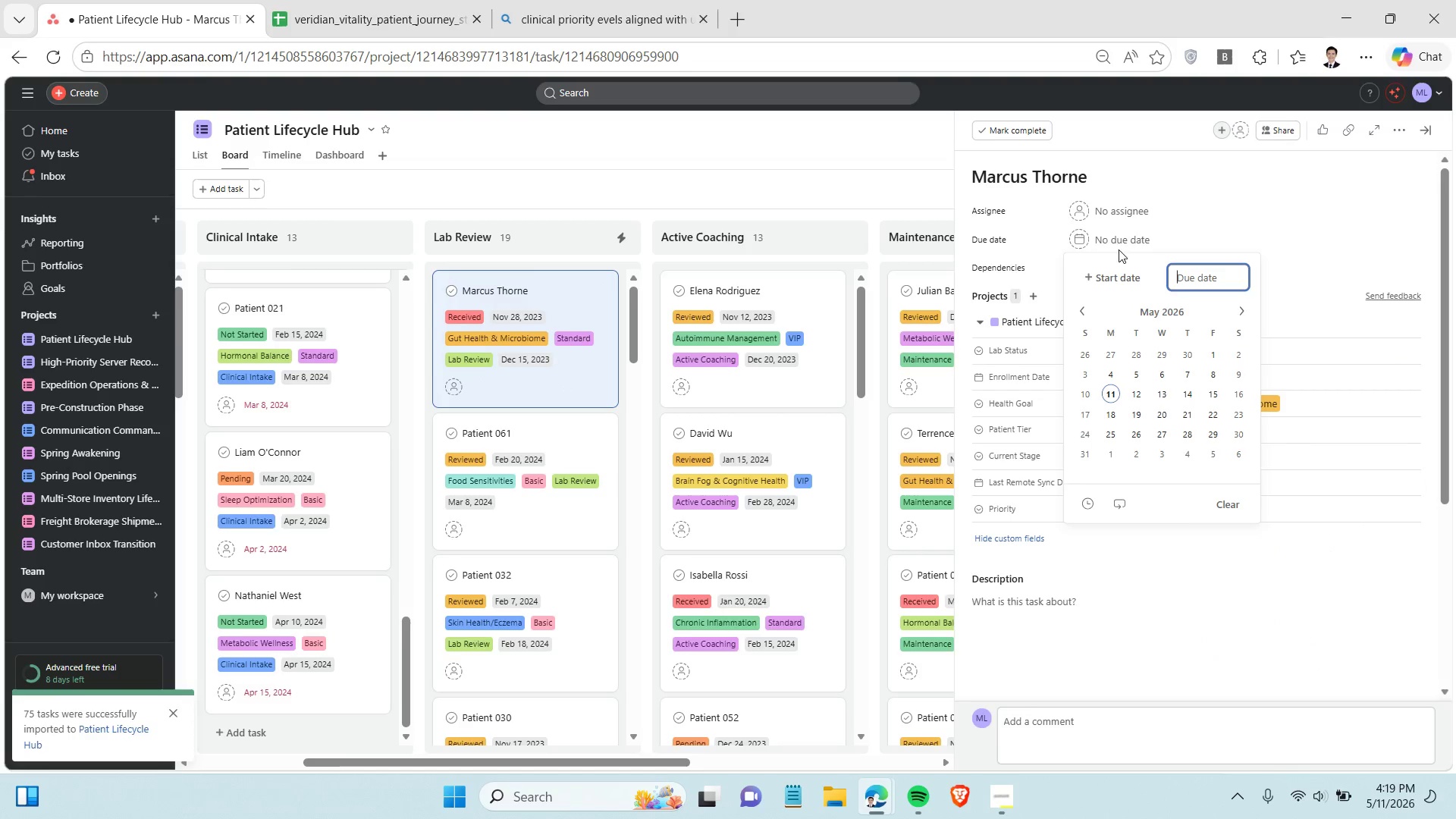 
key(Control+V)
 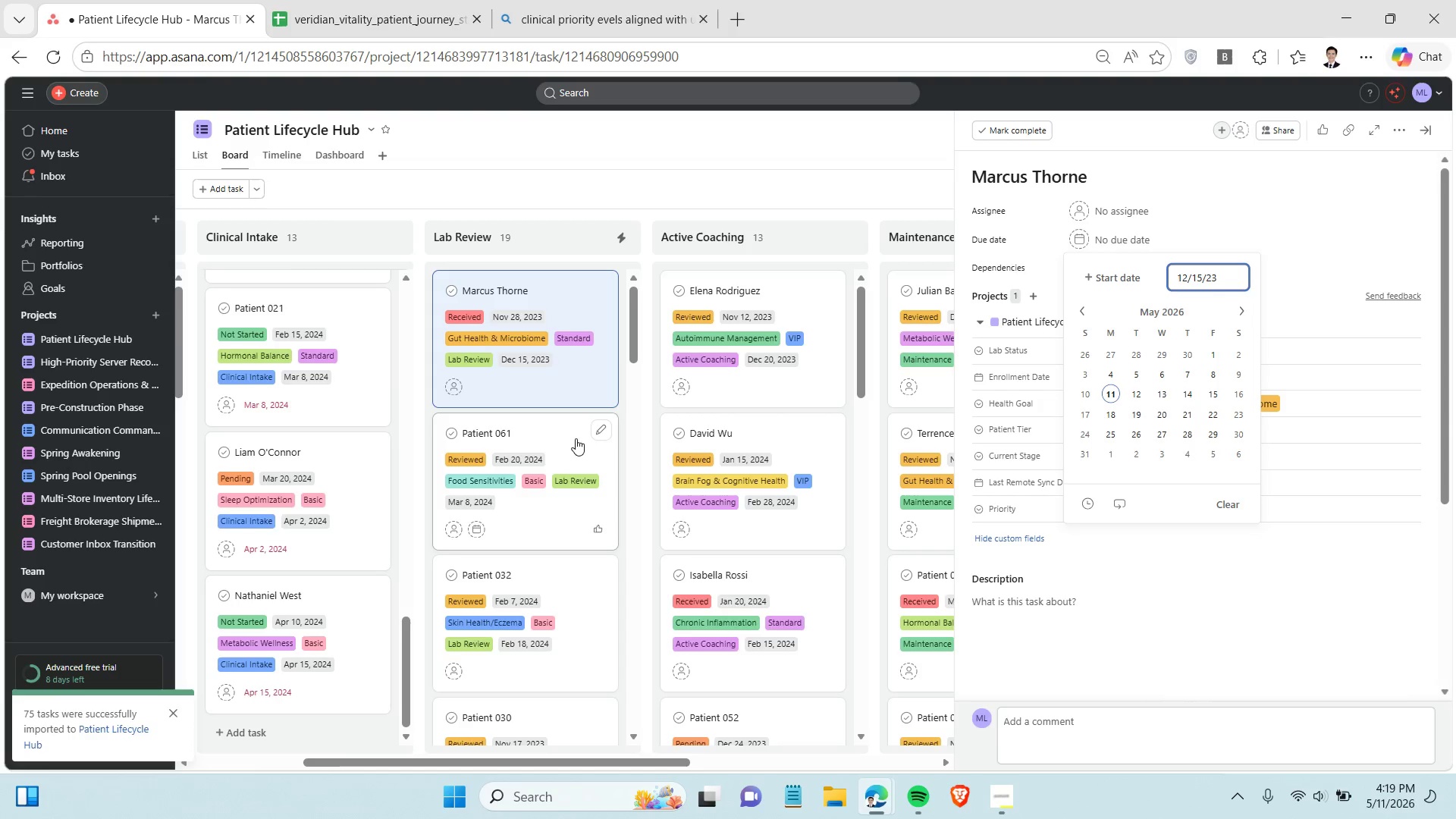 
left_click([575, 436])
 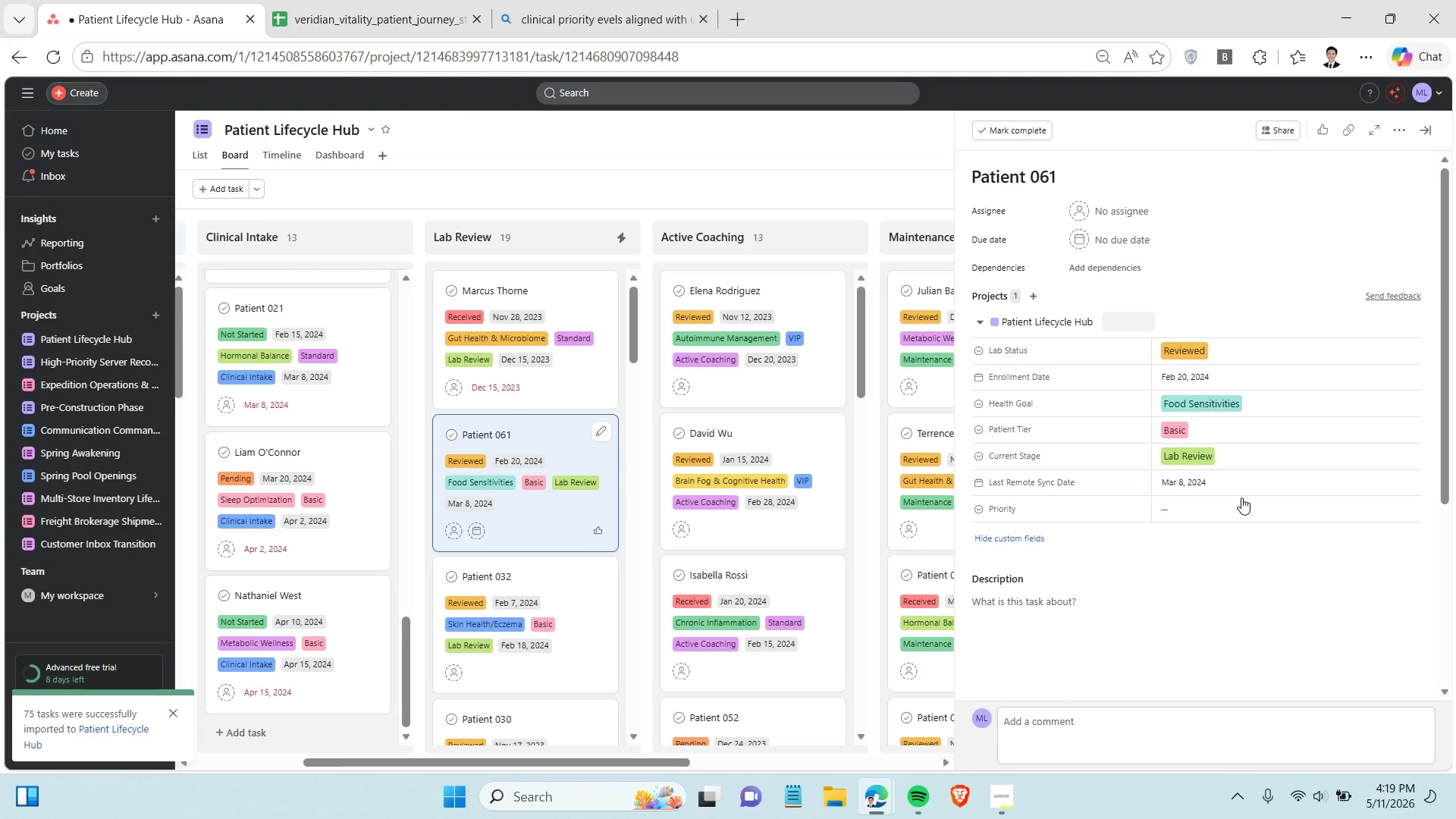 
left_click([1235, 484])
 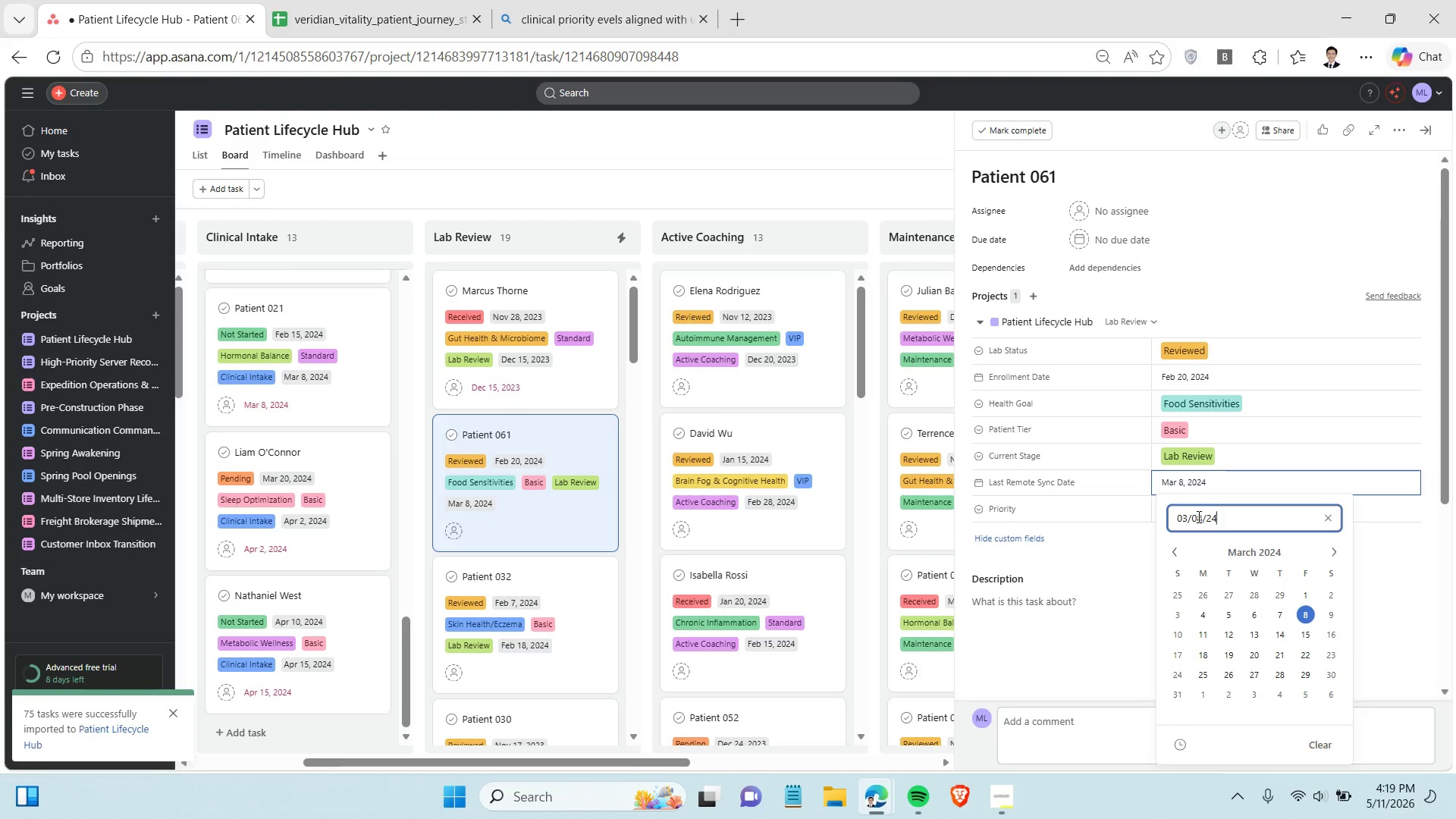 
double_click([1197, 516])
 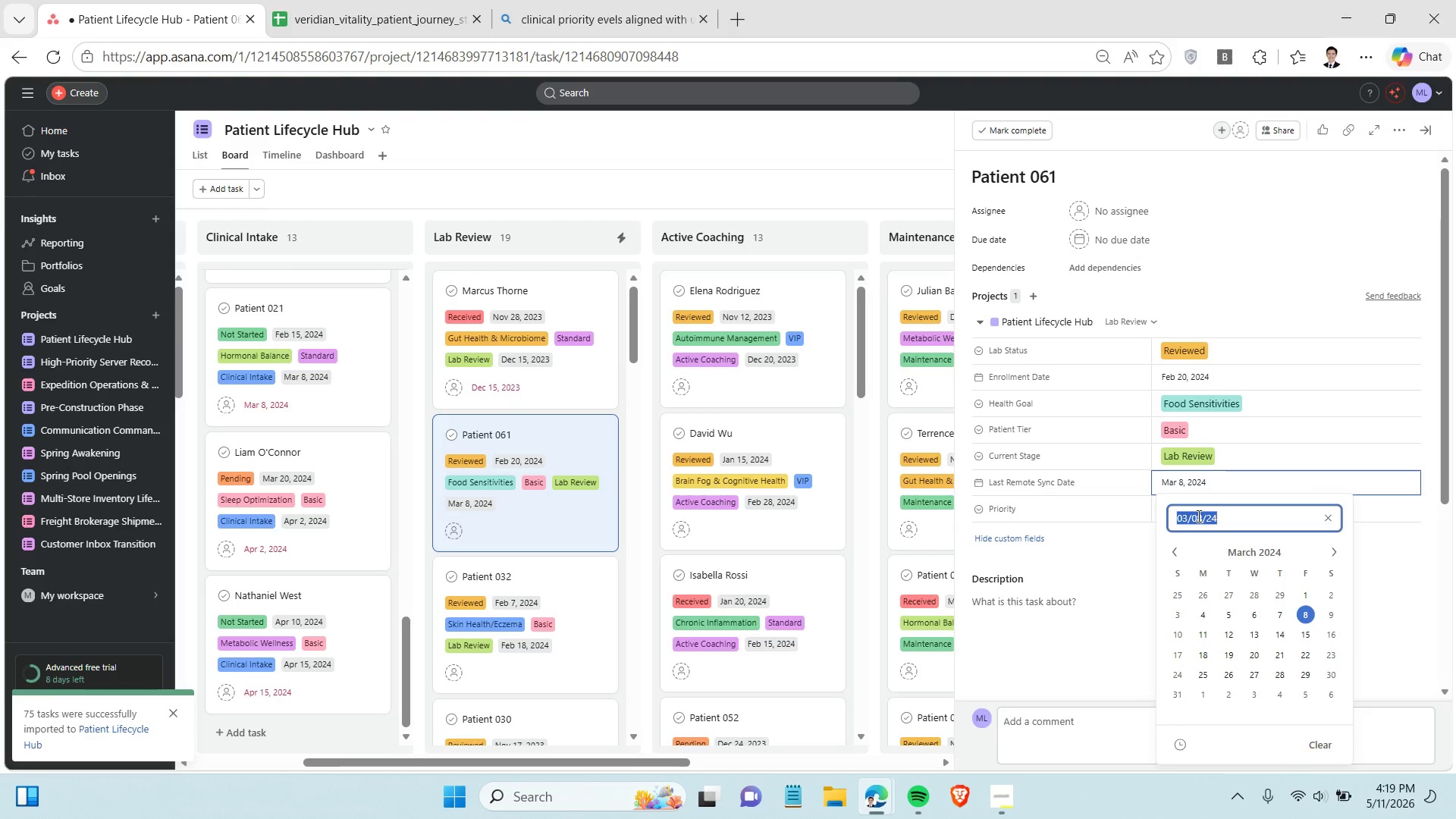 
triple_click([1197, 516])
 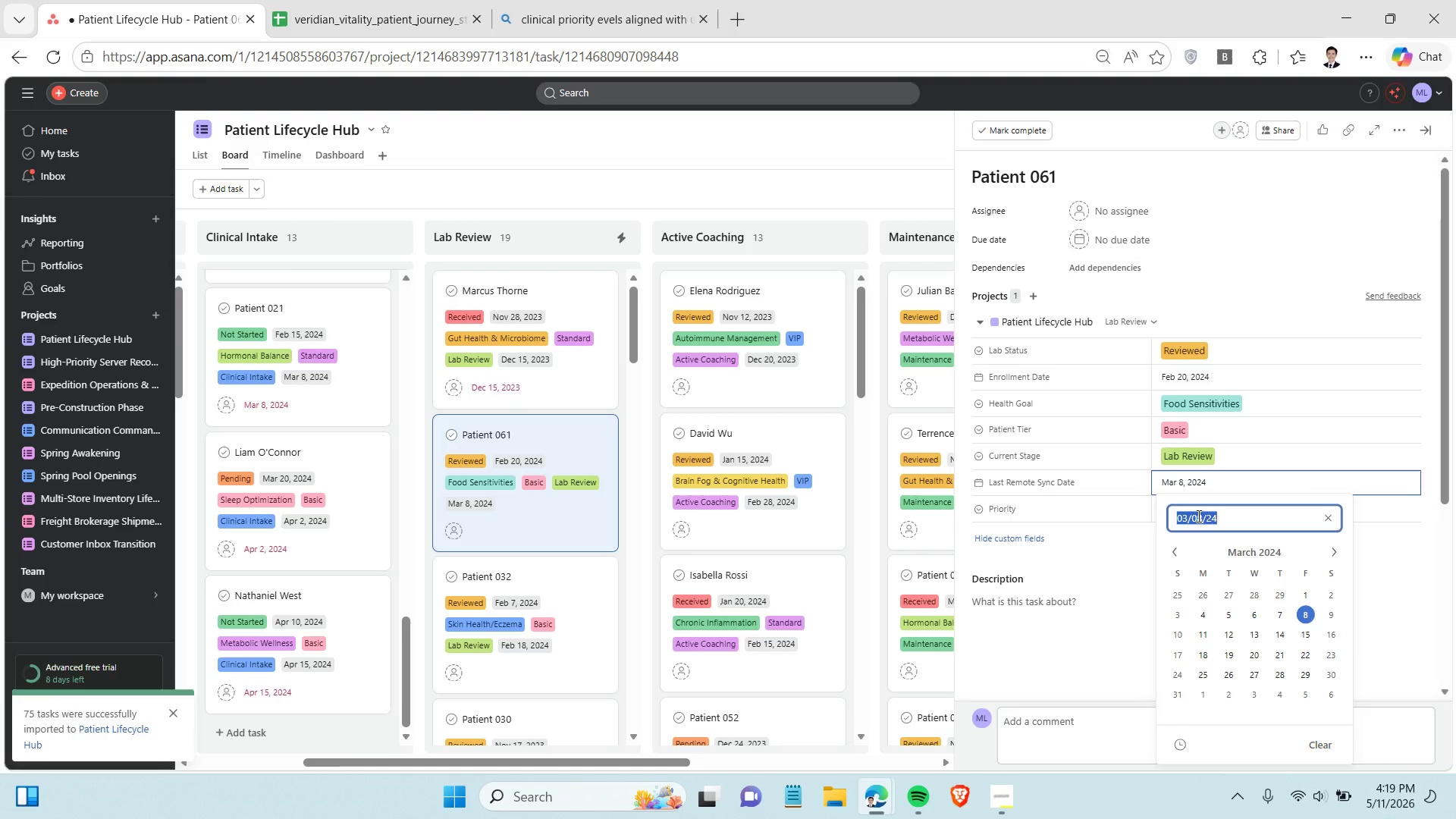 
key(Control+C)
 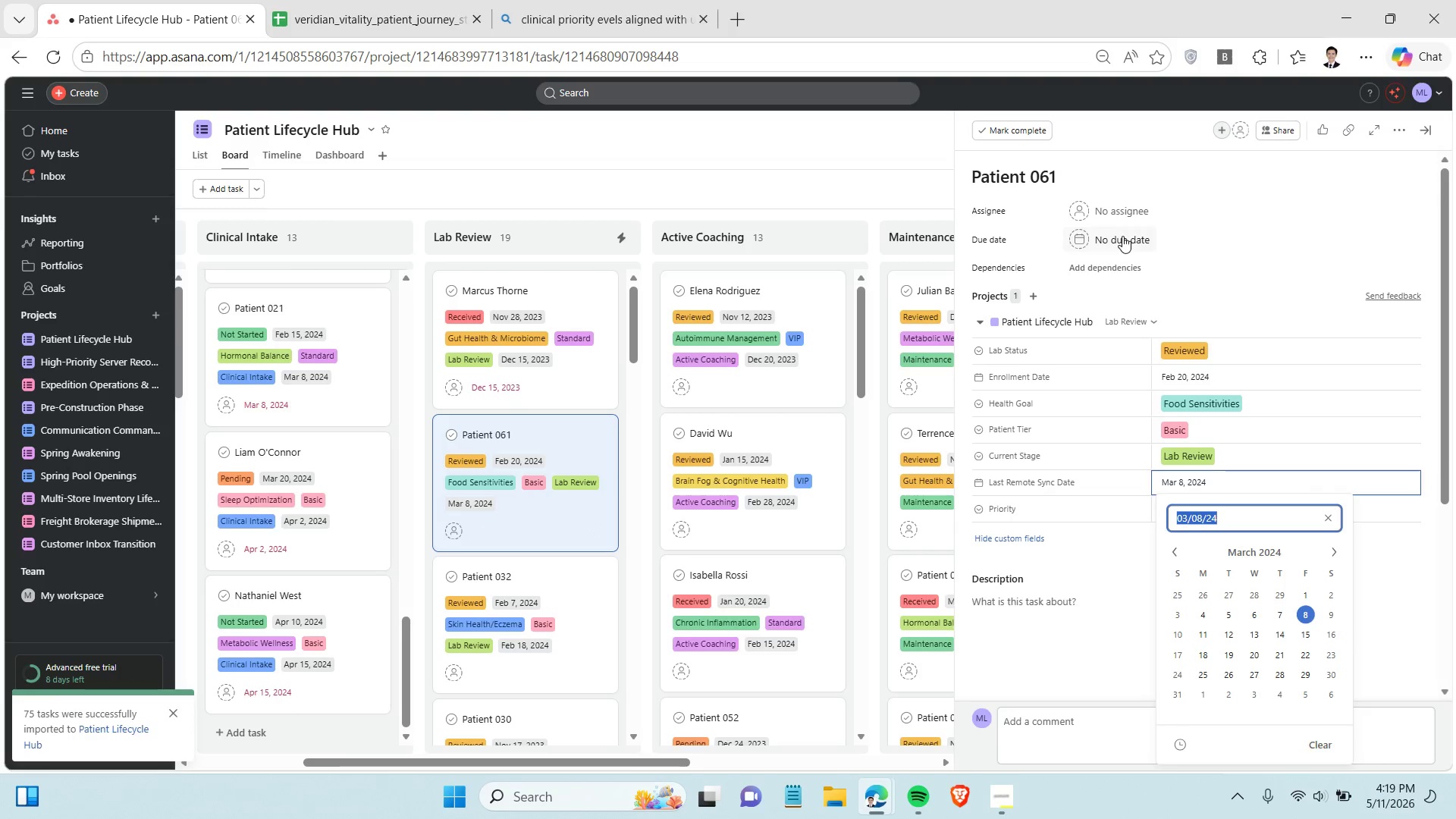 
left_click([1122, 236])
 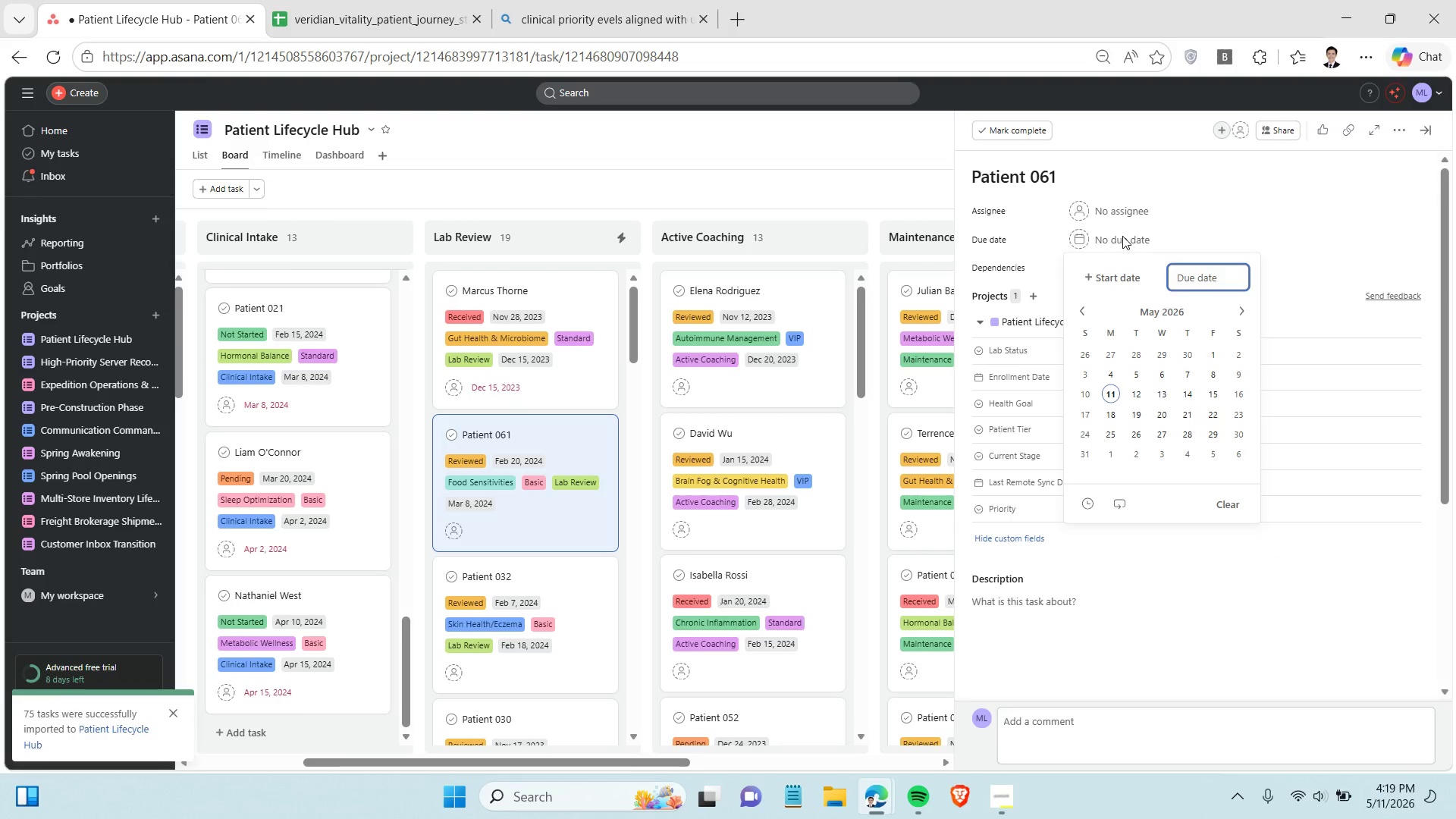 
key(Control+V)
 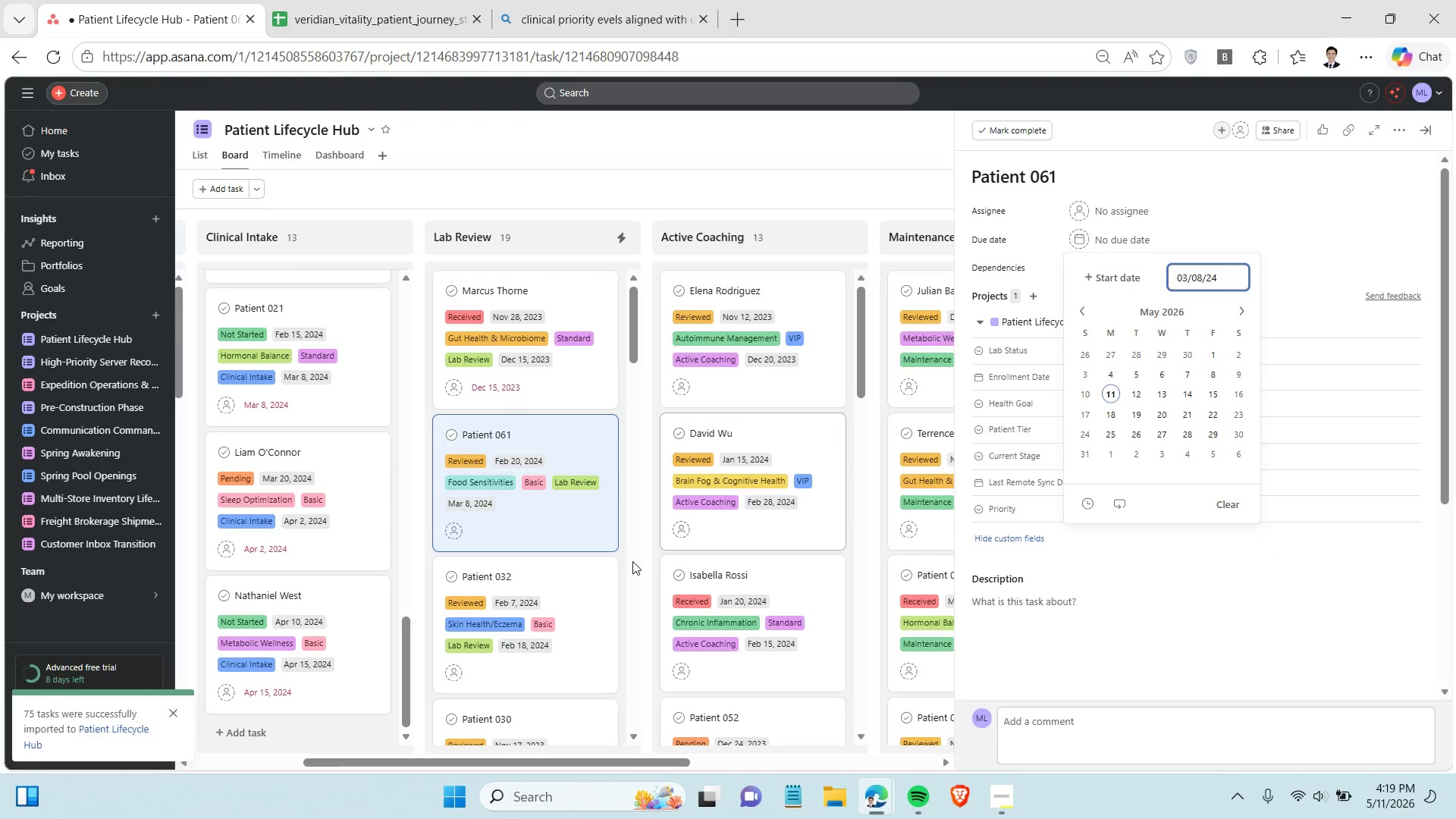 
left_click([569, 481])
 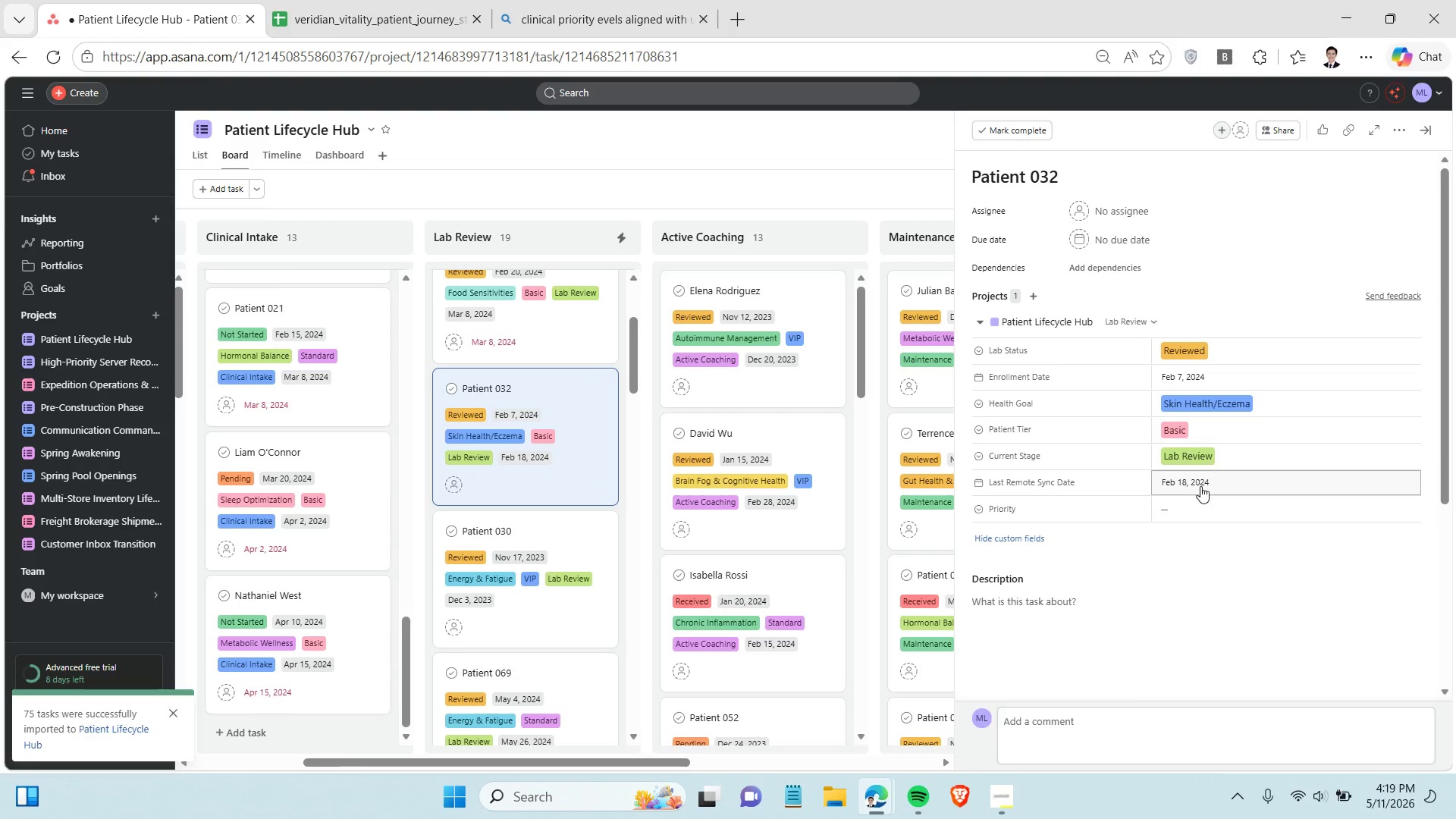 
scroll: coordinate [576, 566], scroll_direction: down, amount: 2.0
 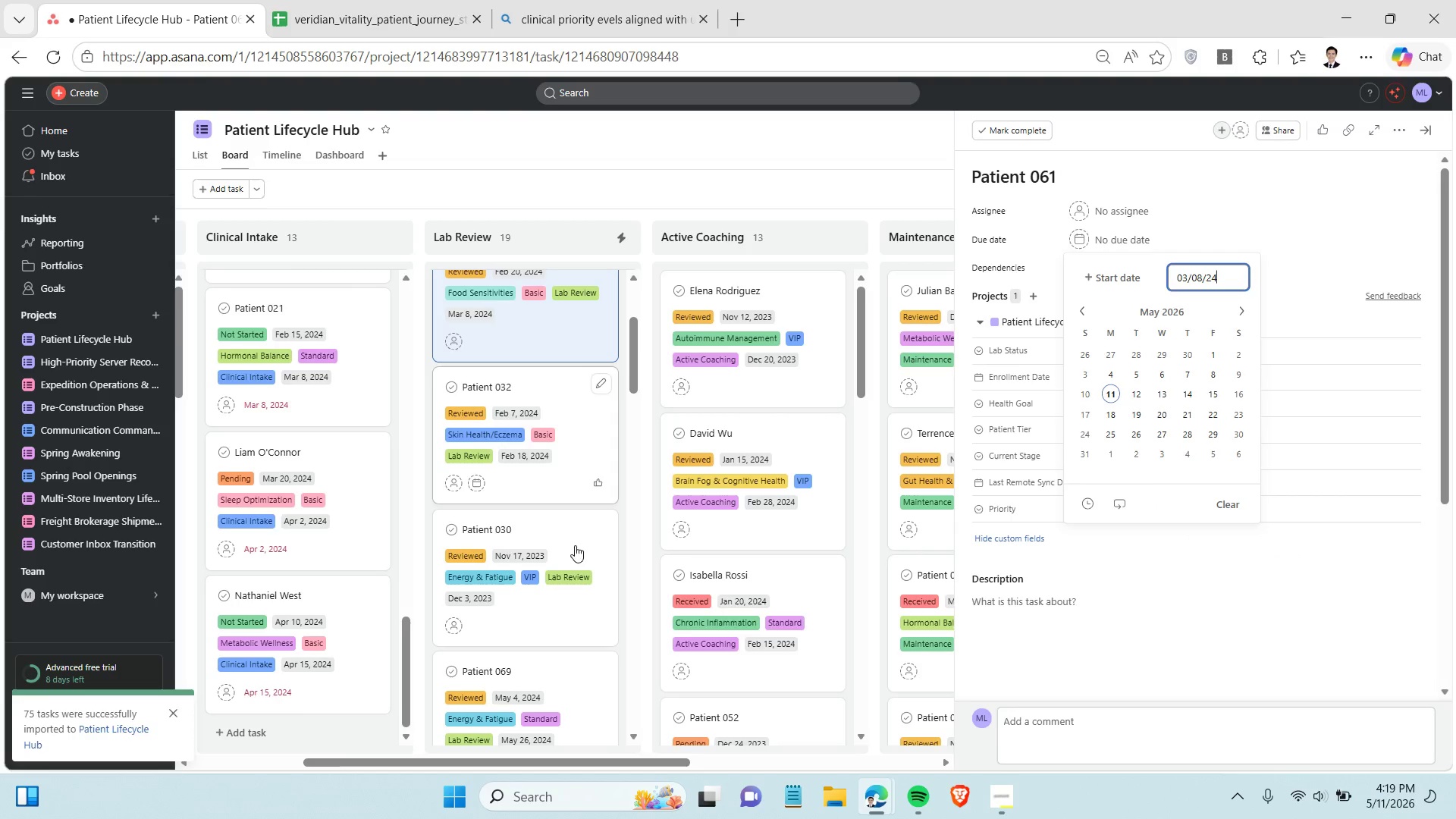 
left_click([1200, 486])
 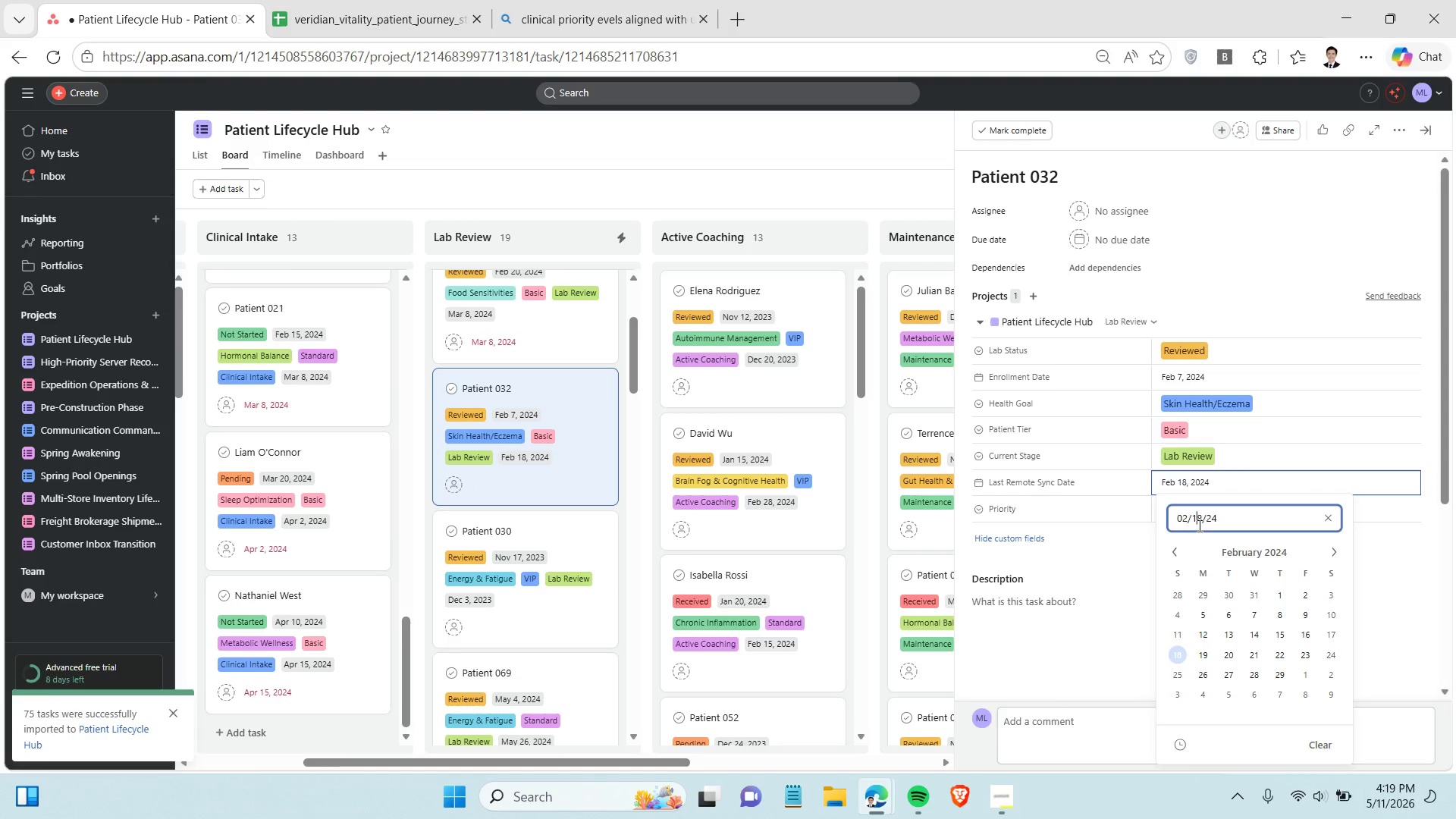 
double_click([1198, 526])
 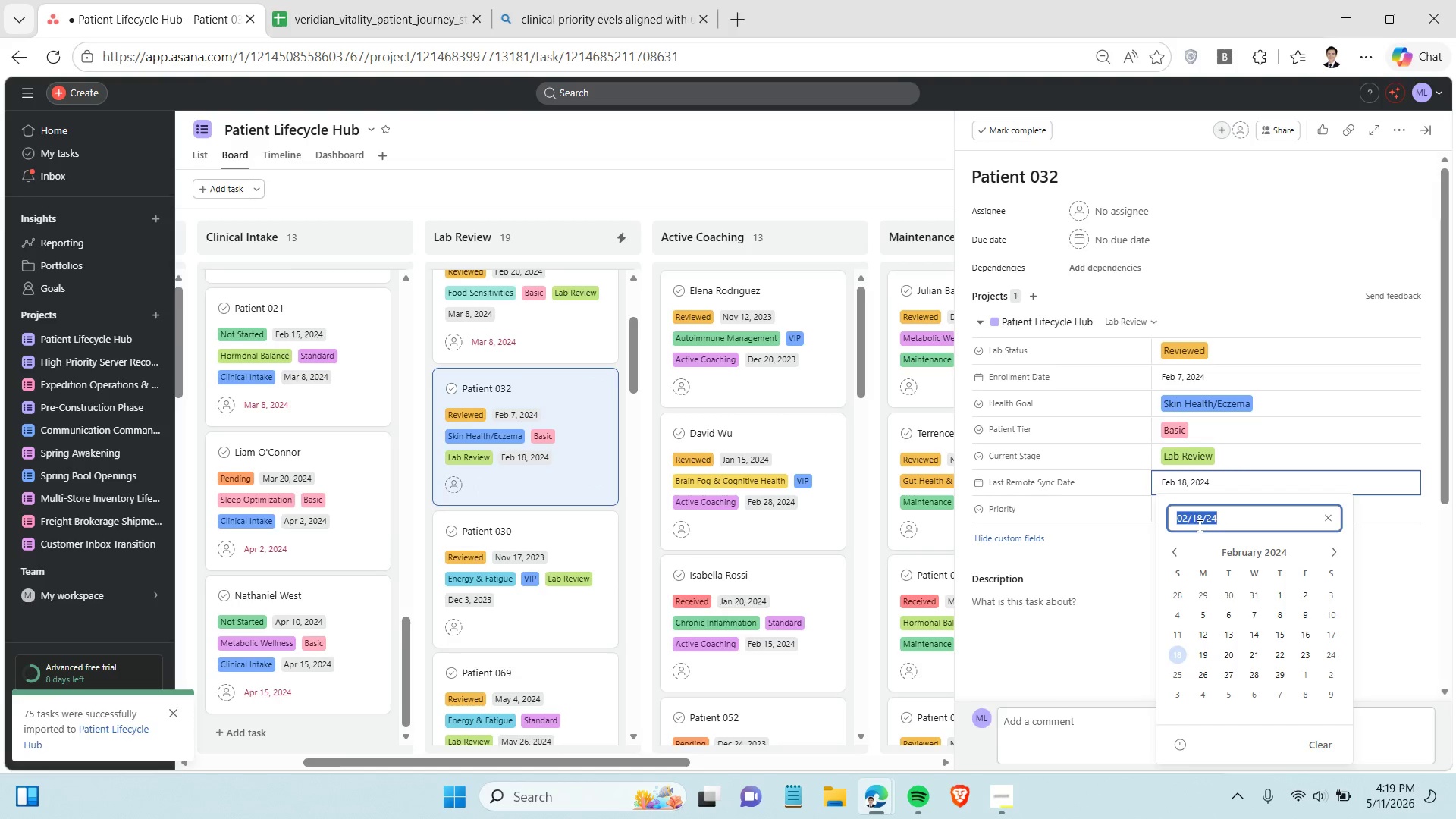 
triple_click([1198, 526])
 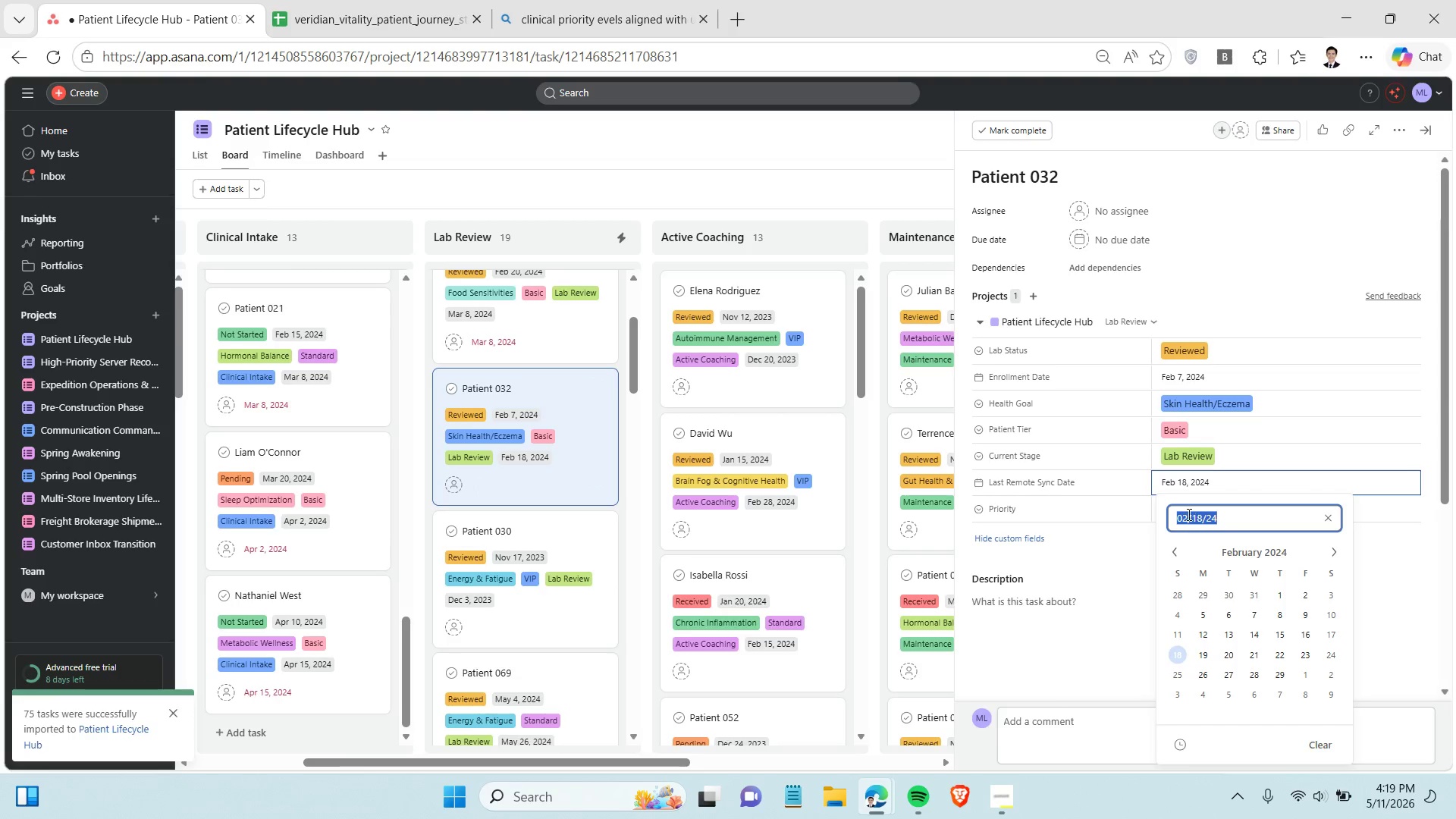 
key(Control+C)
 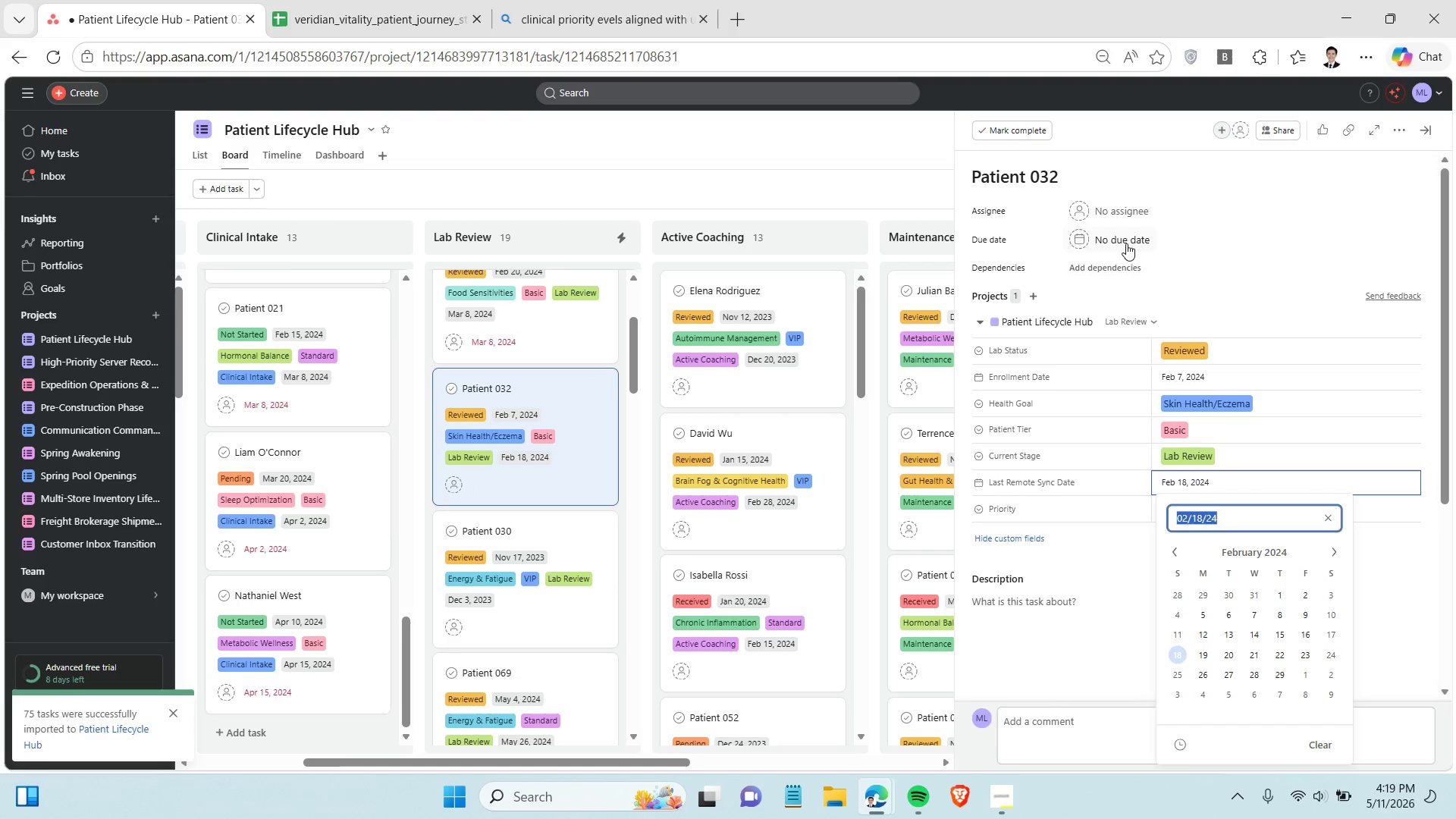 
left_click([1127, 243])
 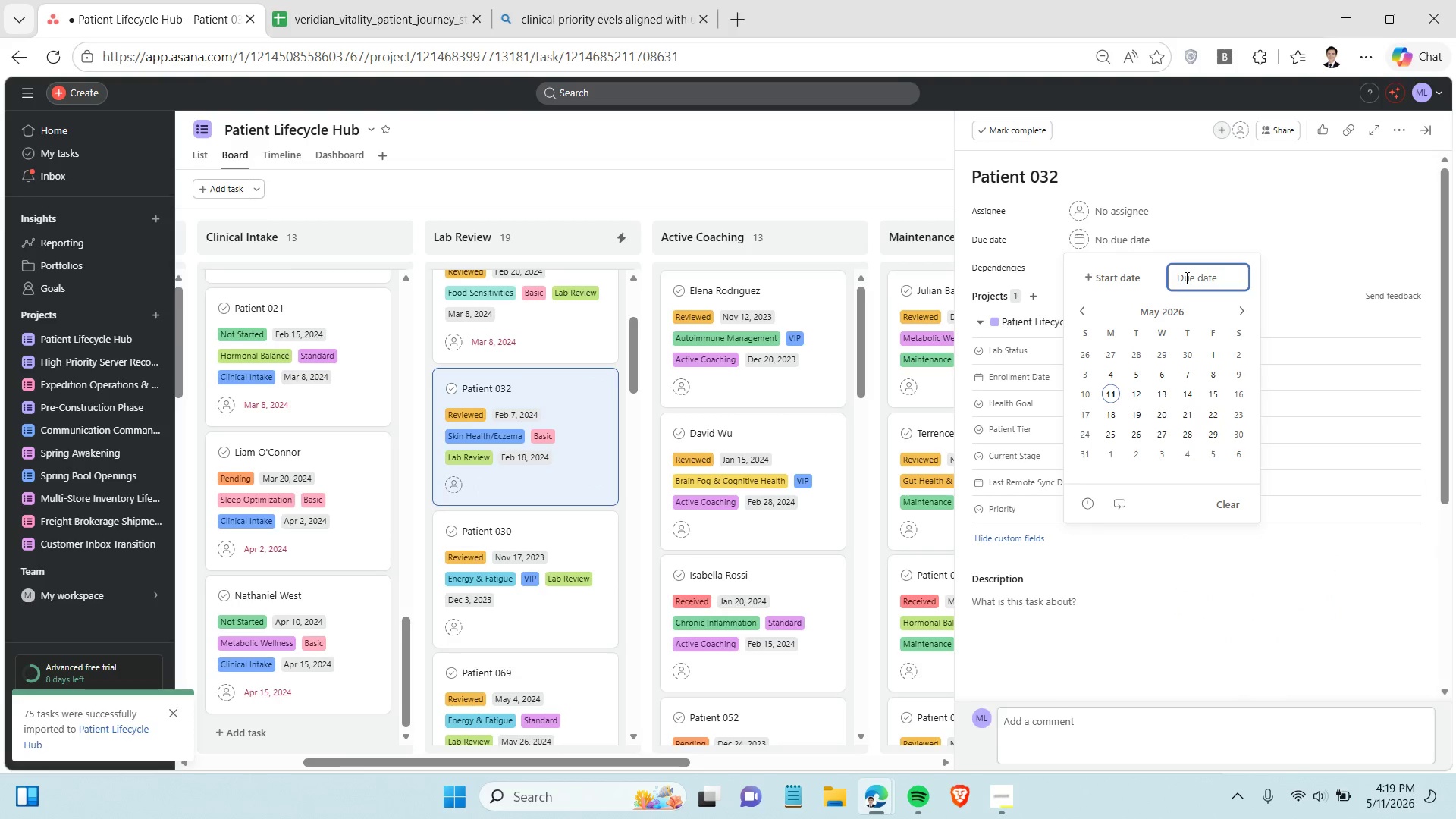 
key(Control+V)
 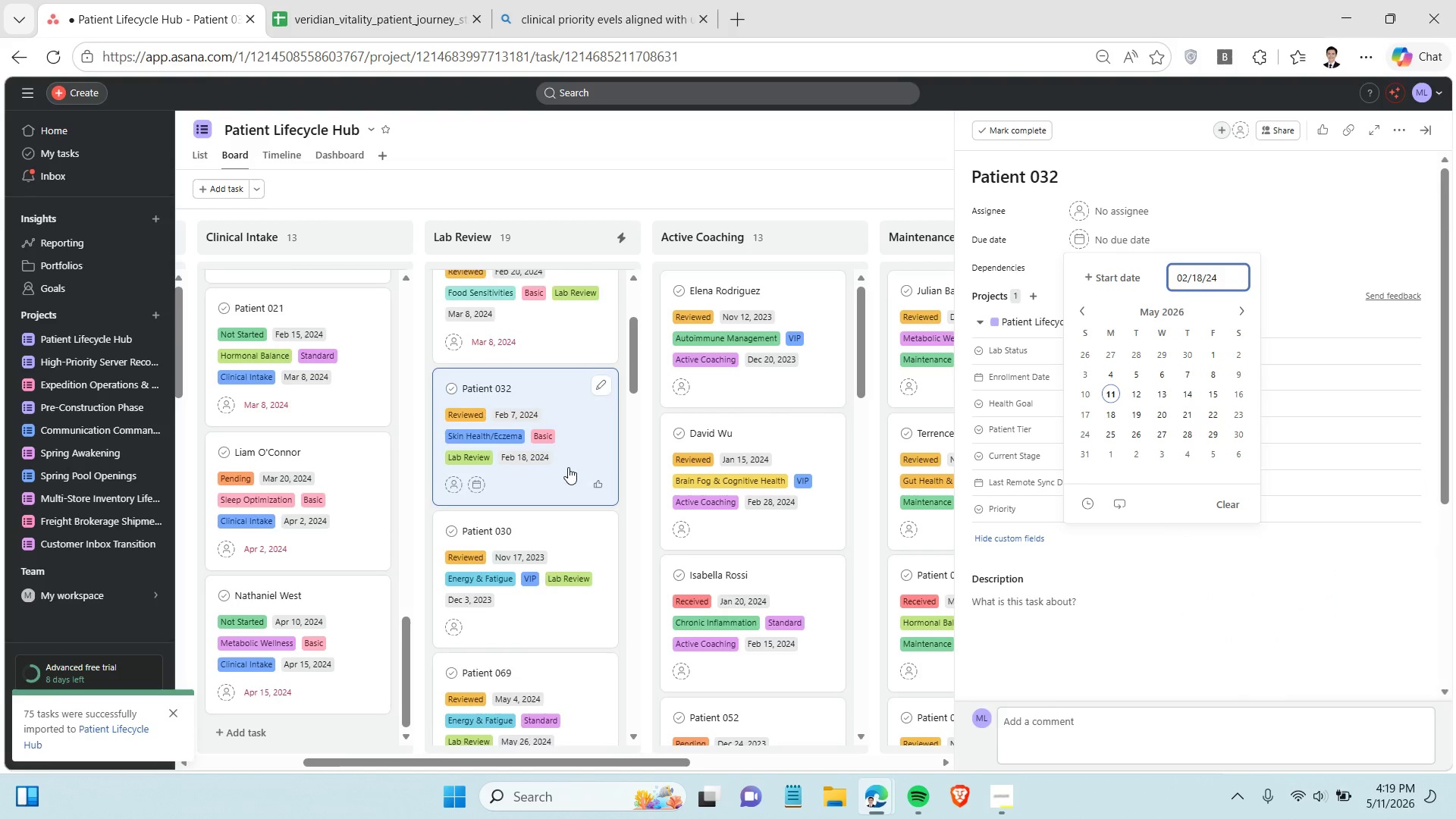 
scroll: coordinate [568, 467], scroll_direction: down, amount: 1.0
 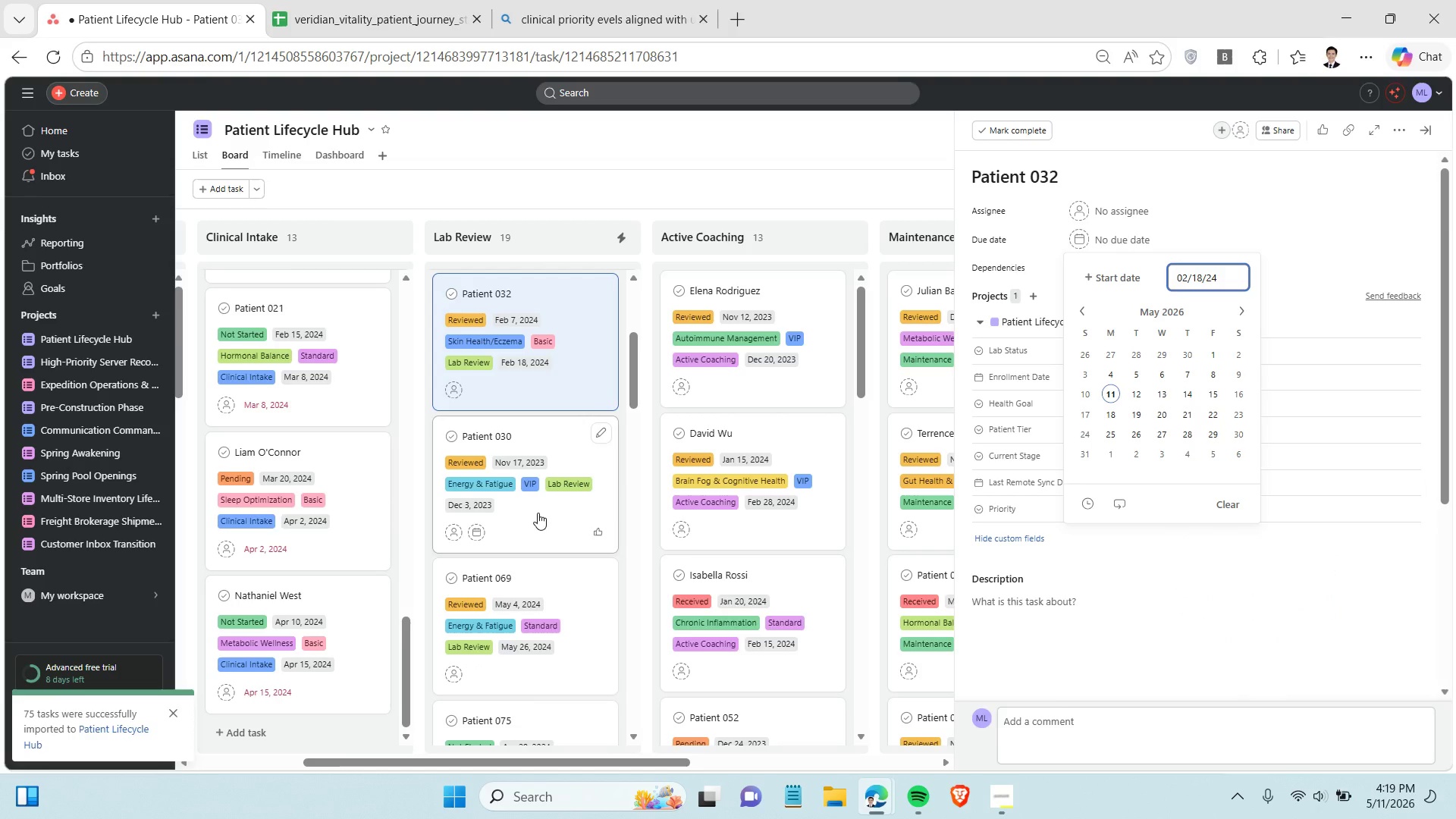 
left_click([538, 513])
 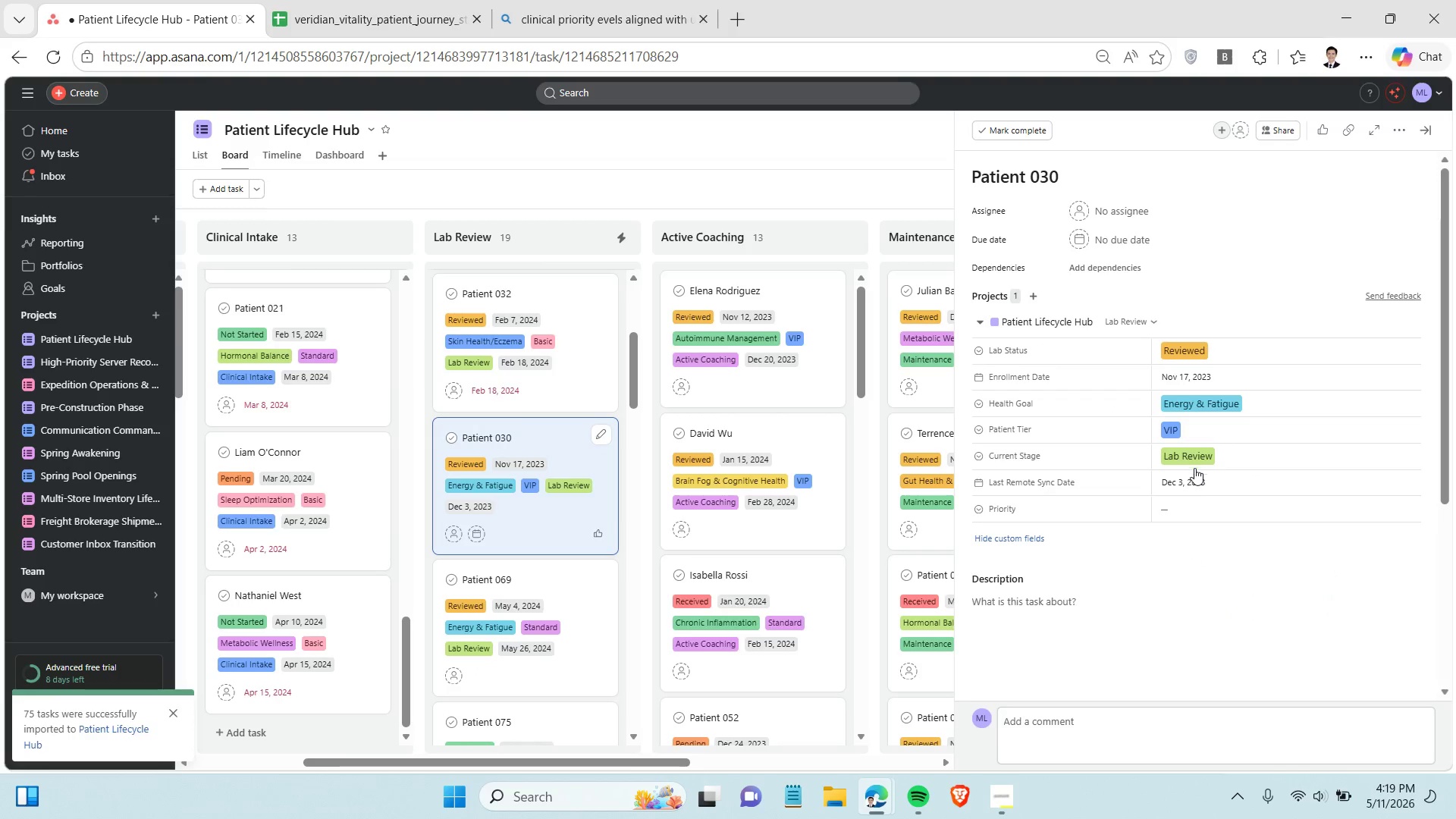 
left_click([1203, 485])
 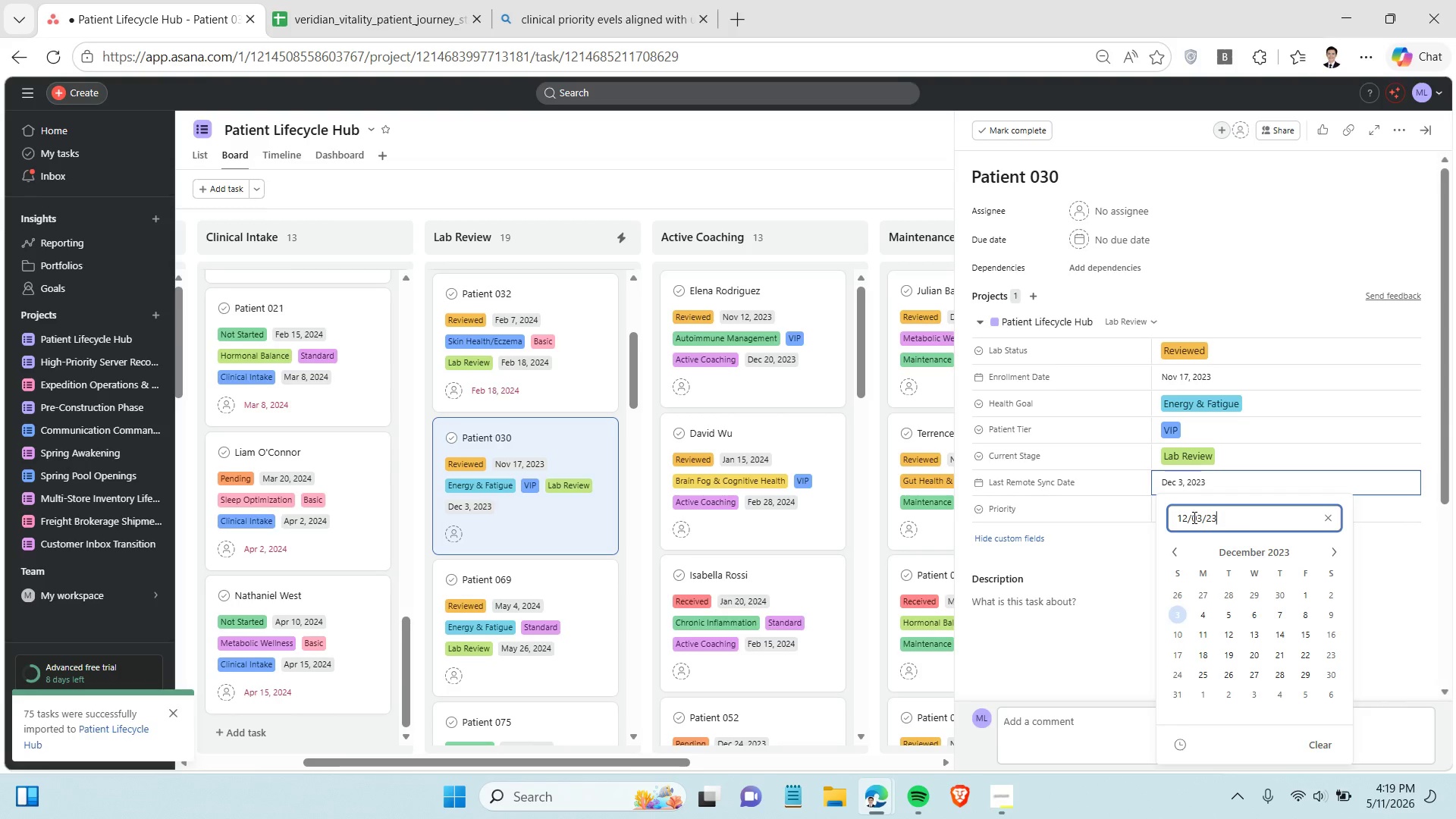 
double_click([1193, 517])
 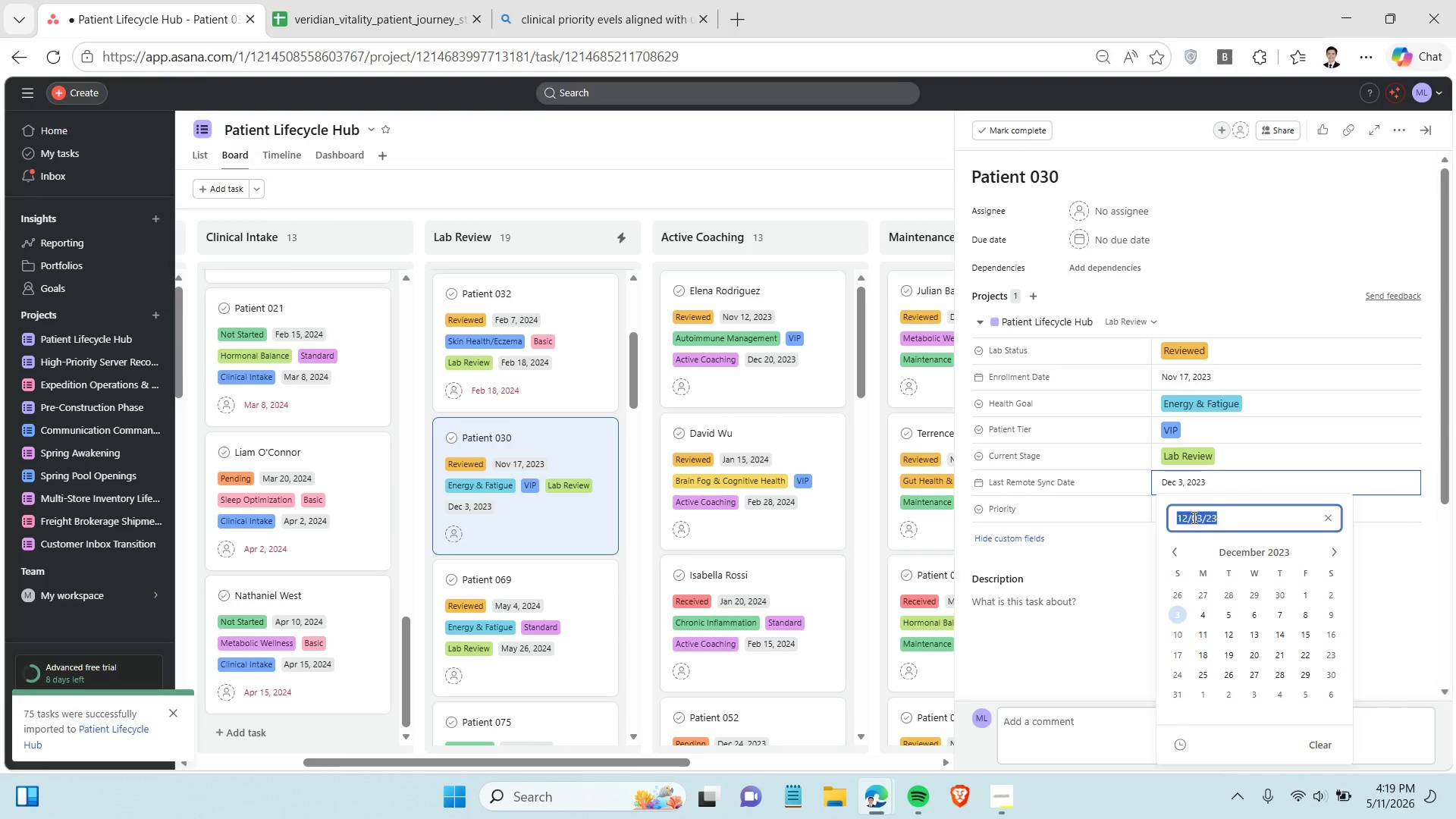 
triple_click([1193, 517])
 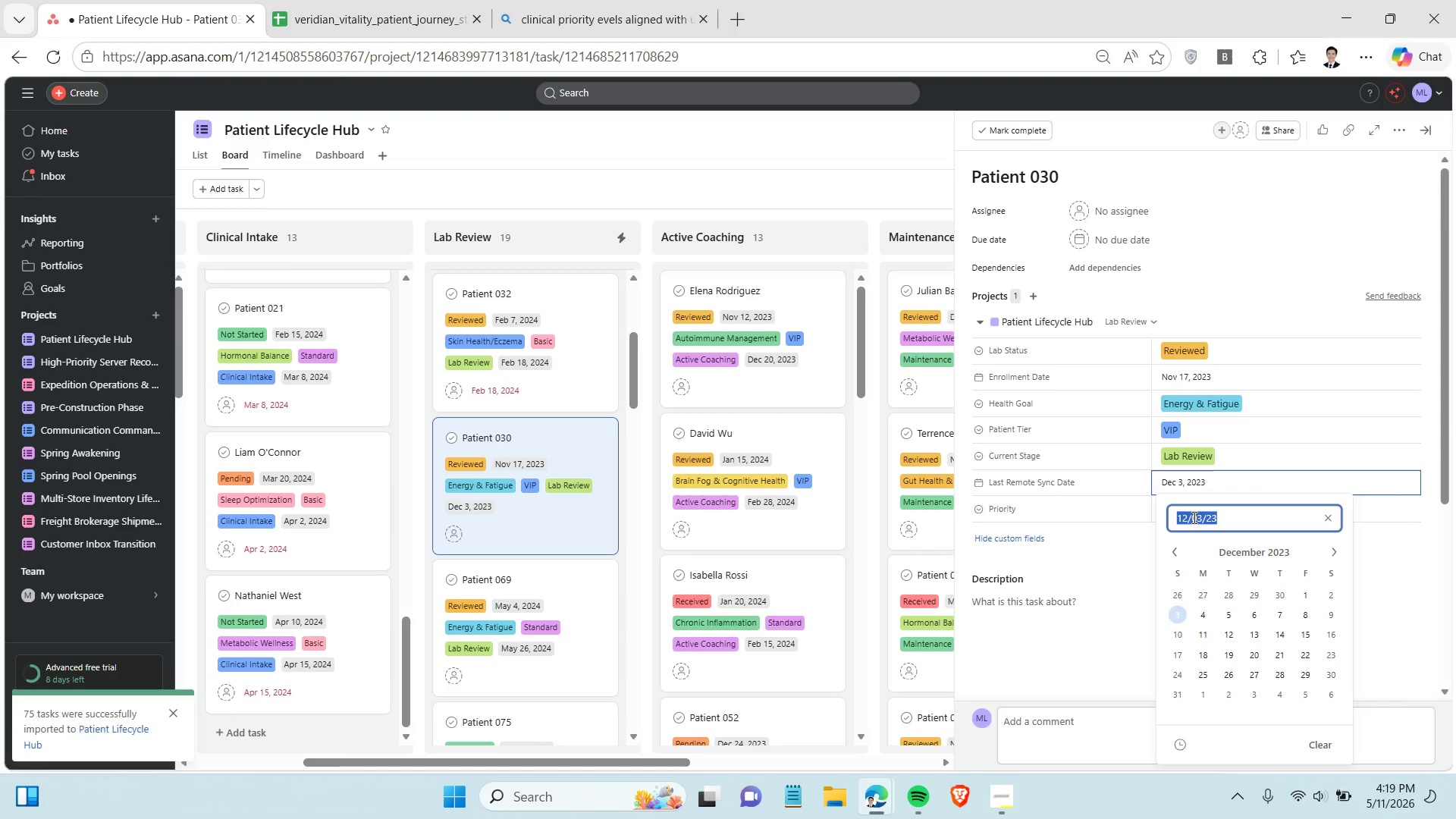 
key(Control+C)
 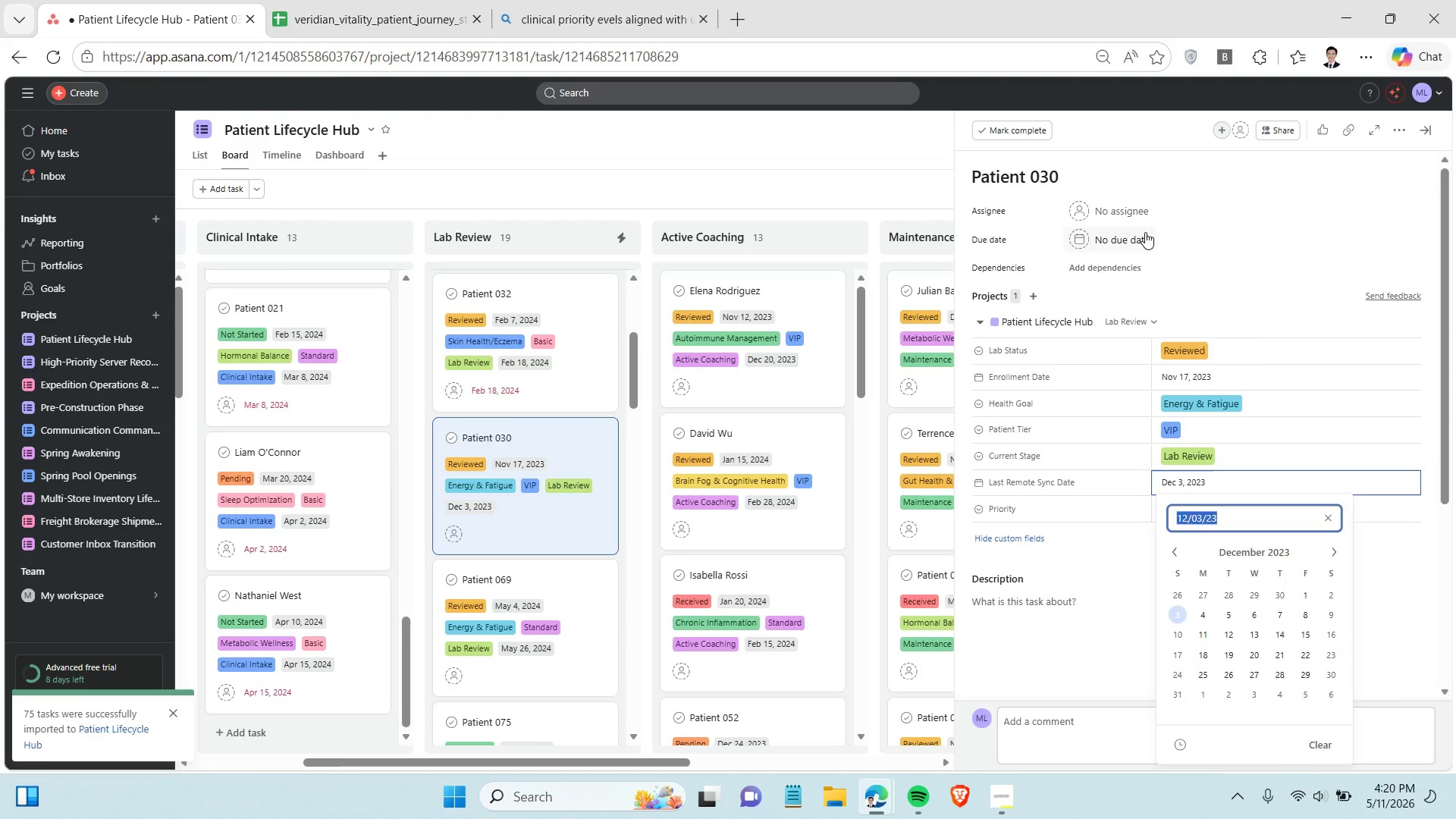 
left_click([1145, 232])
 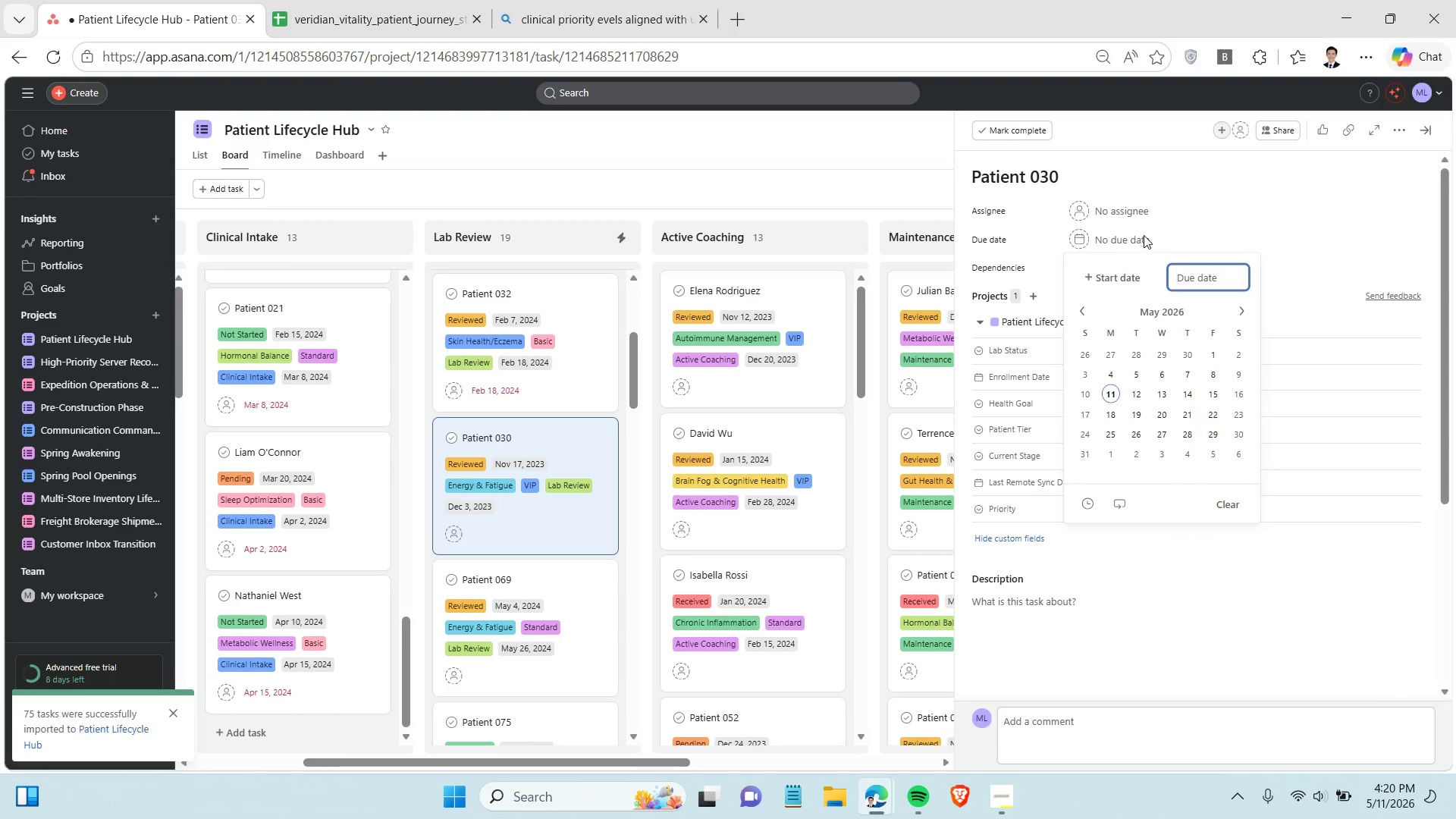 
key(Control+V)
 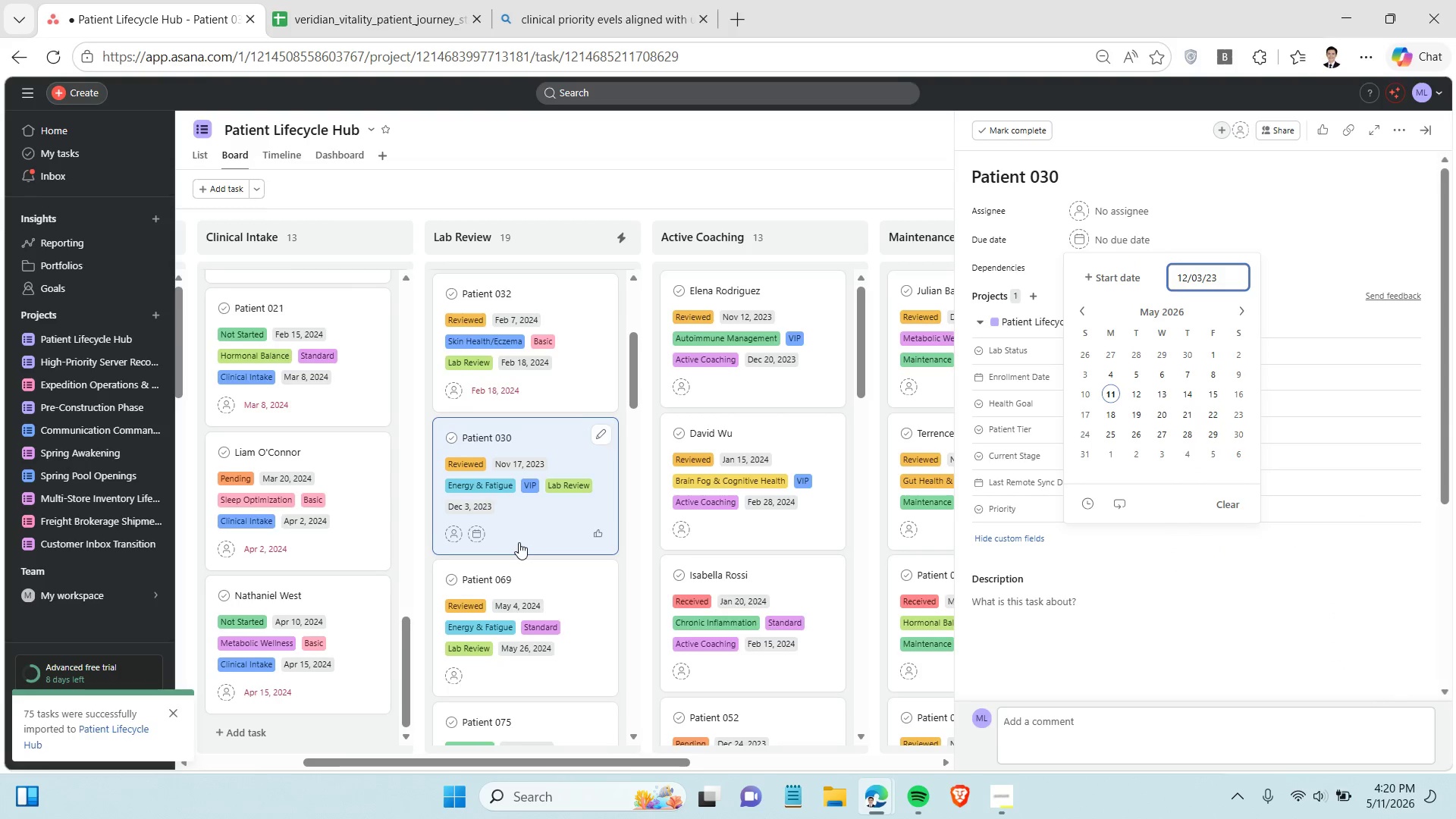 
scroll: coordinate [519, 542], scroll_direction: down, amount: 1.0
 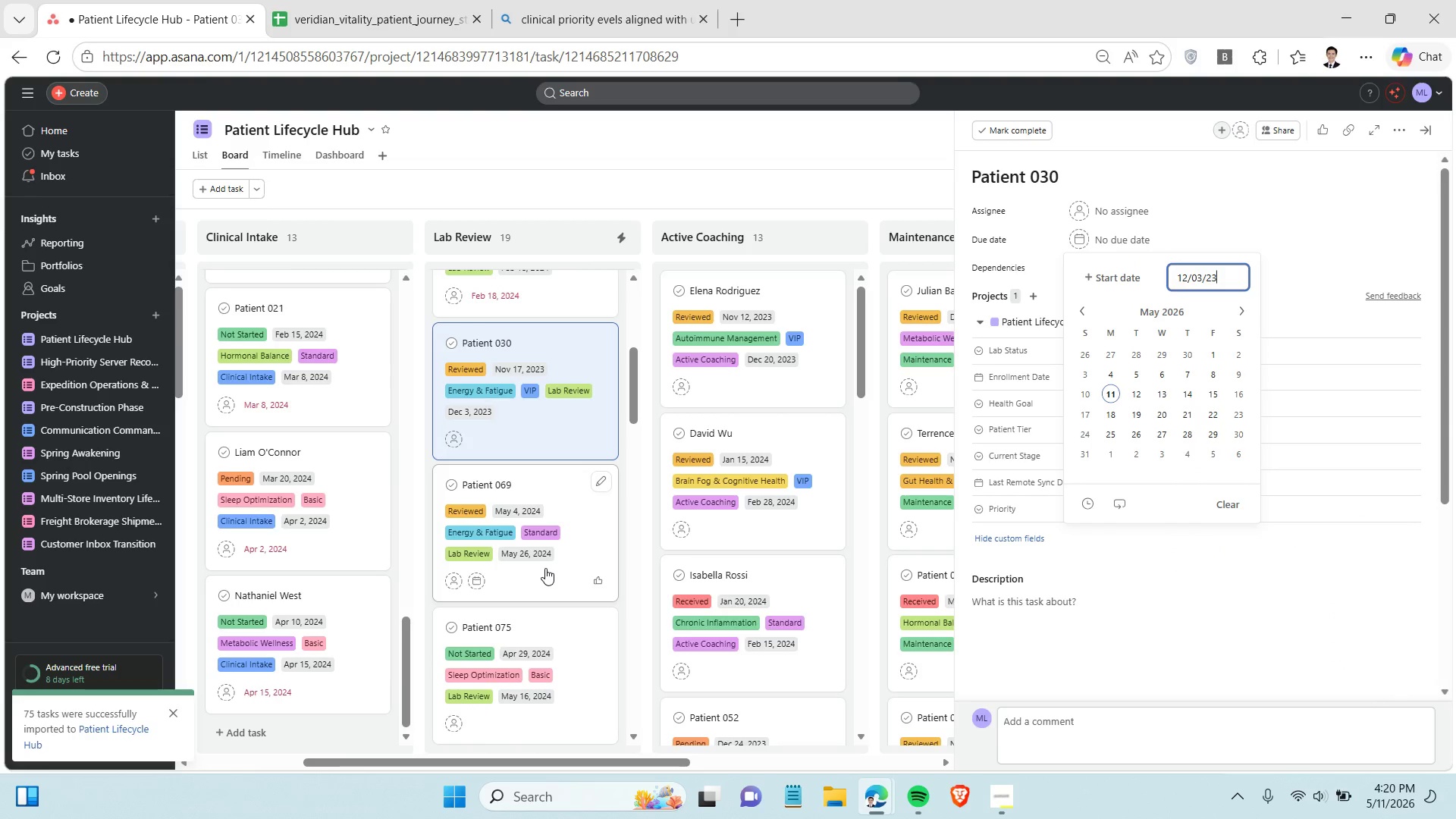 
left_click([545, 568])
 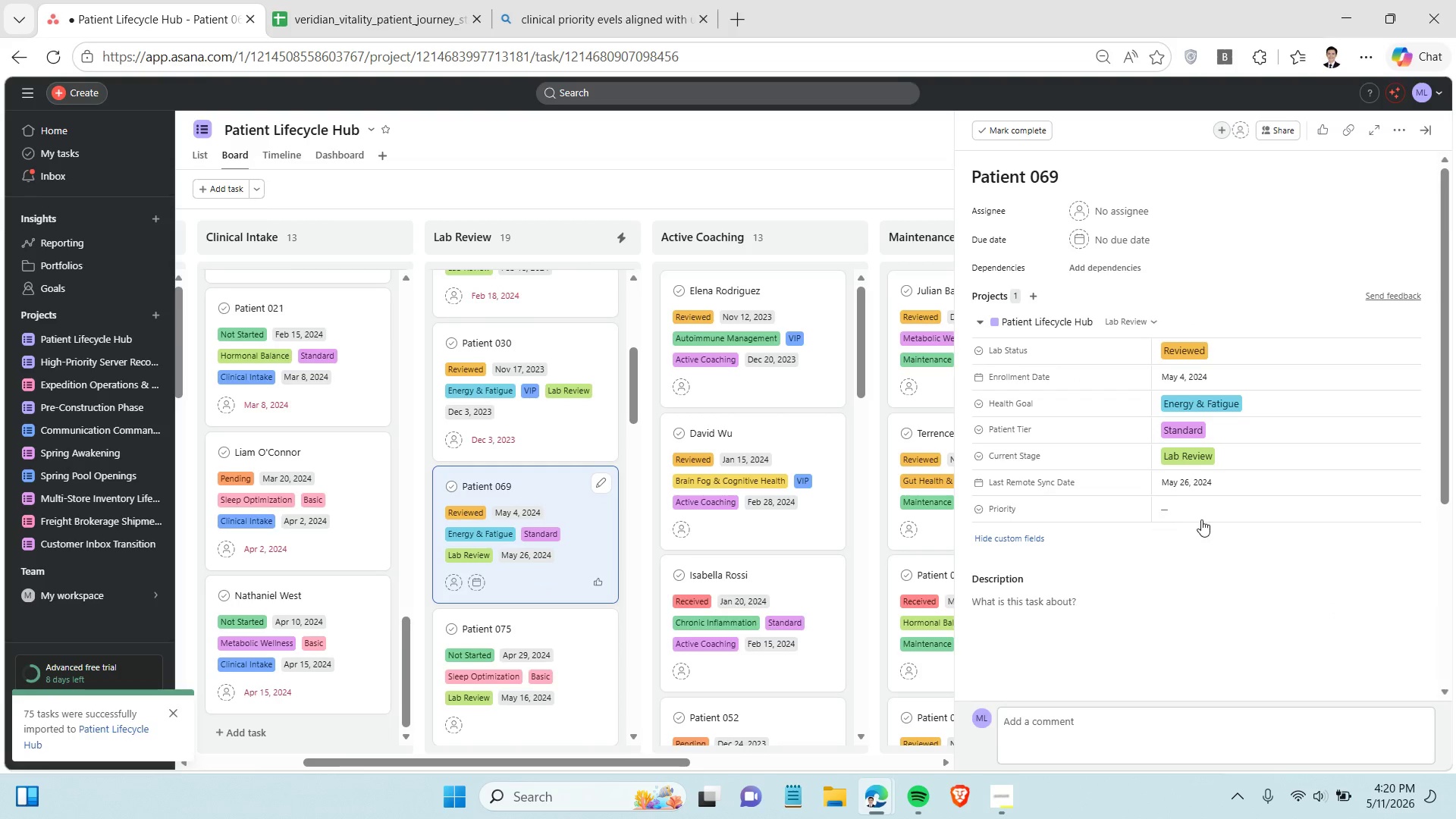 
left_click([1212, 511])
 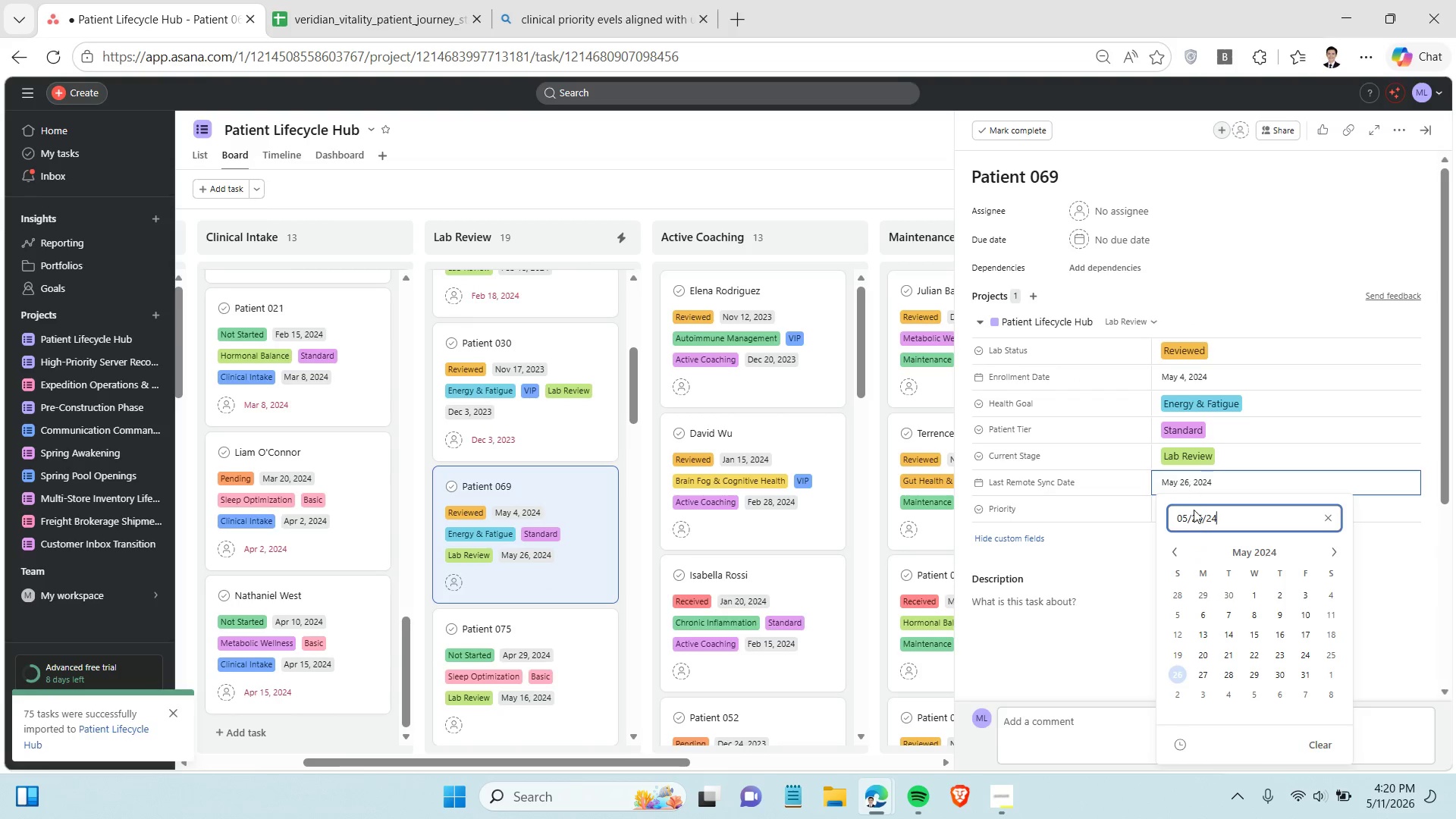 
double_click([1195, 525])
 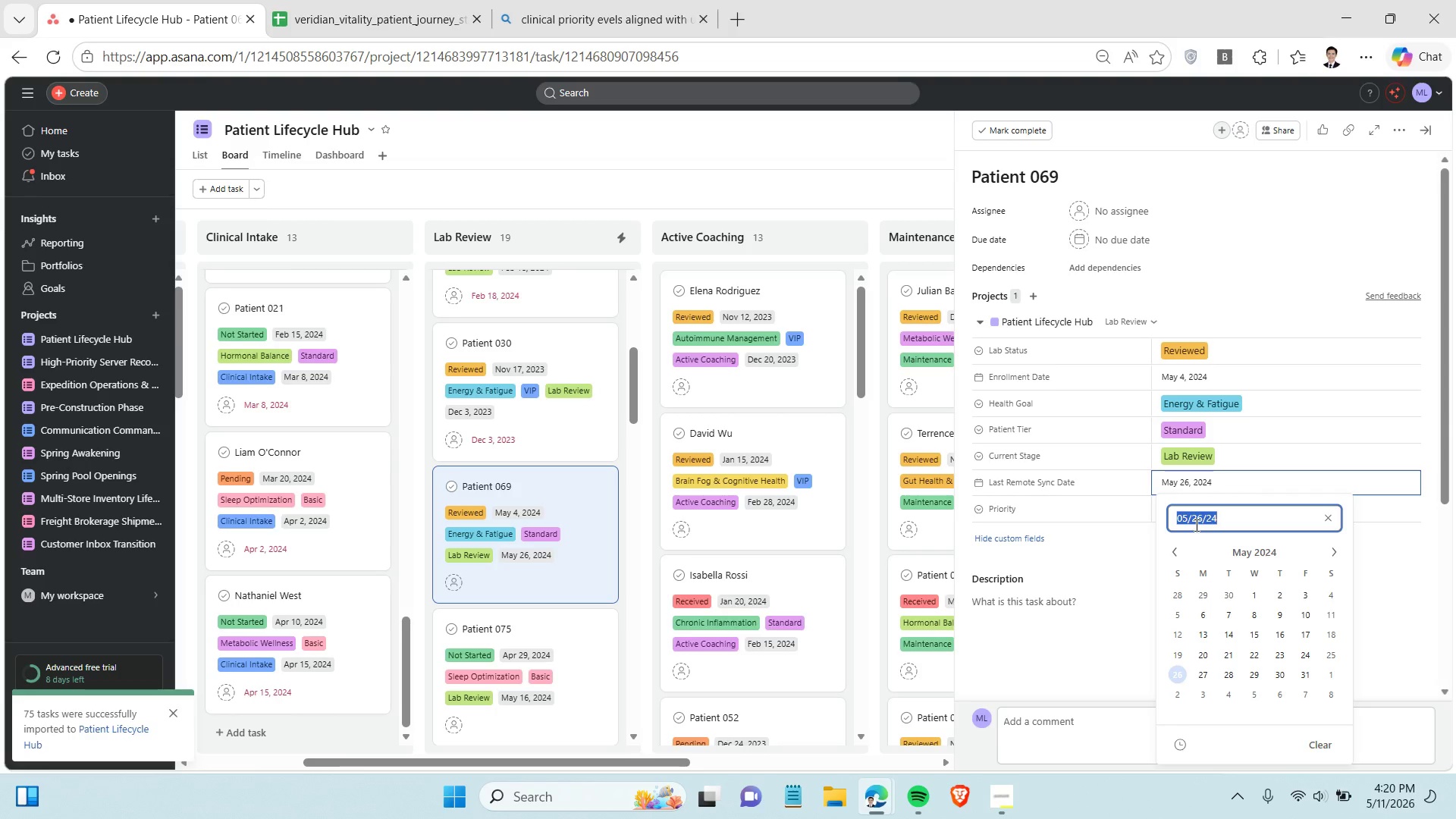 
triple_click([1195, 525])
 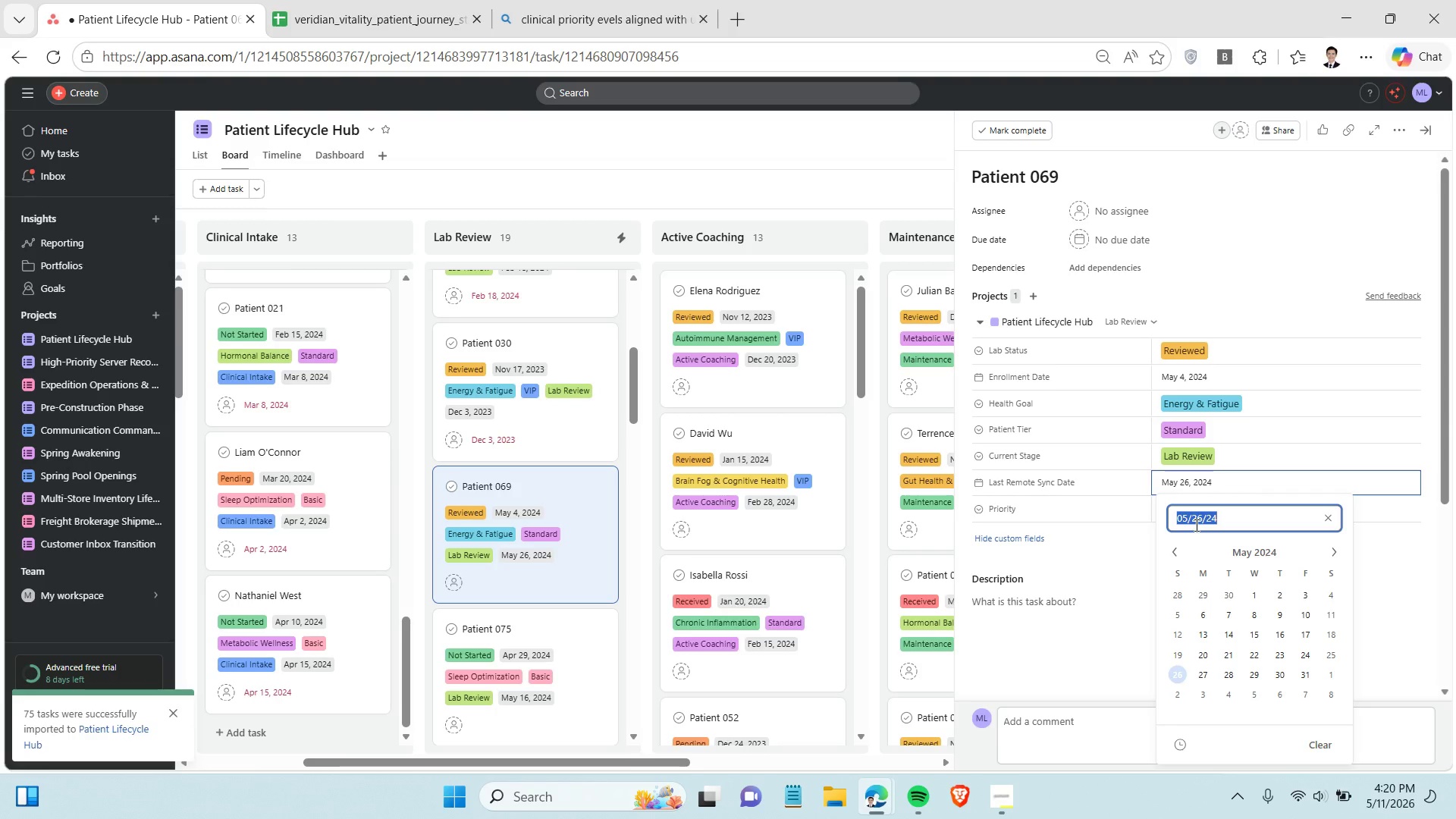 
key(Control+C)
 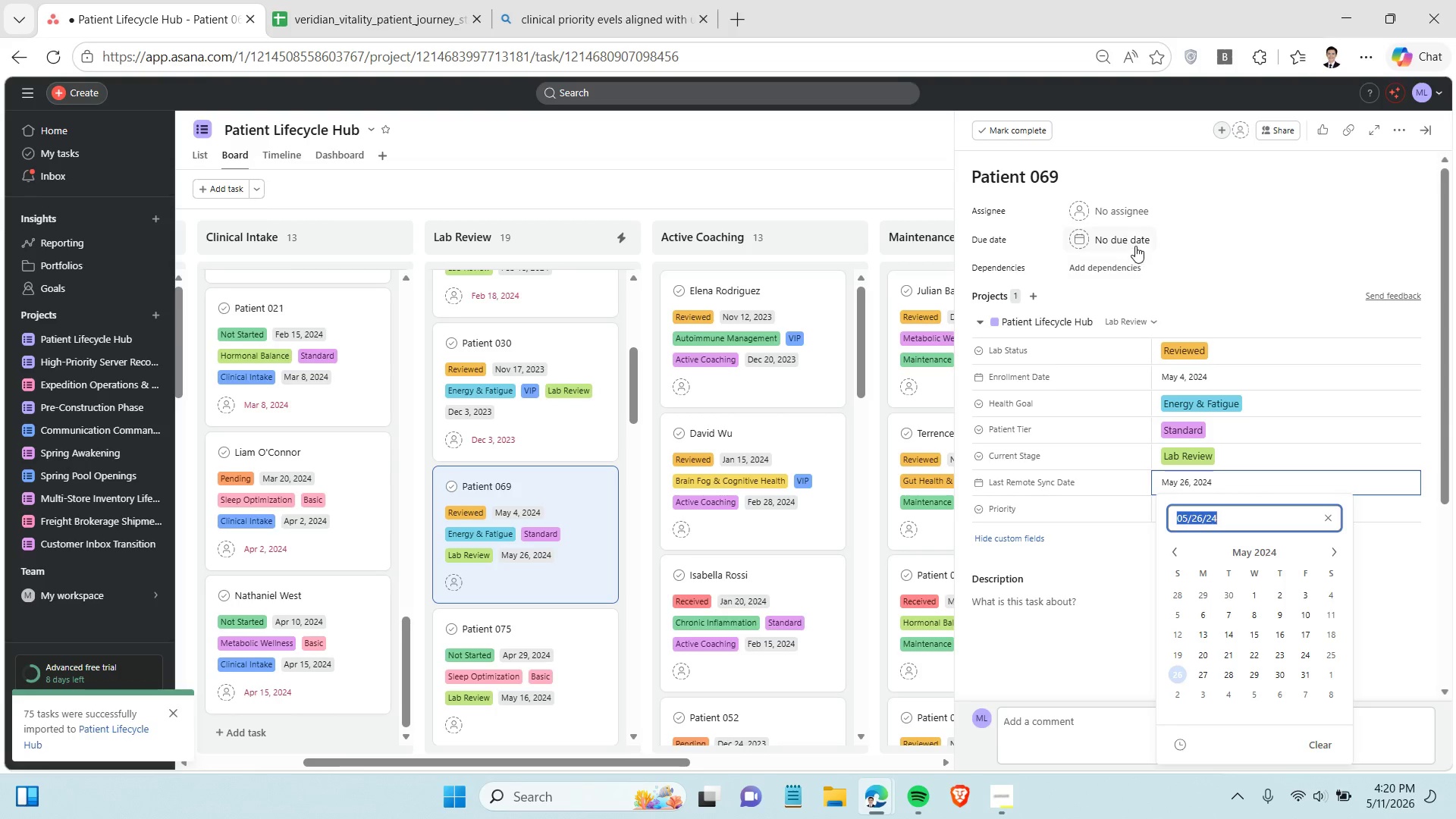 
left_click([1135, 243])
 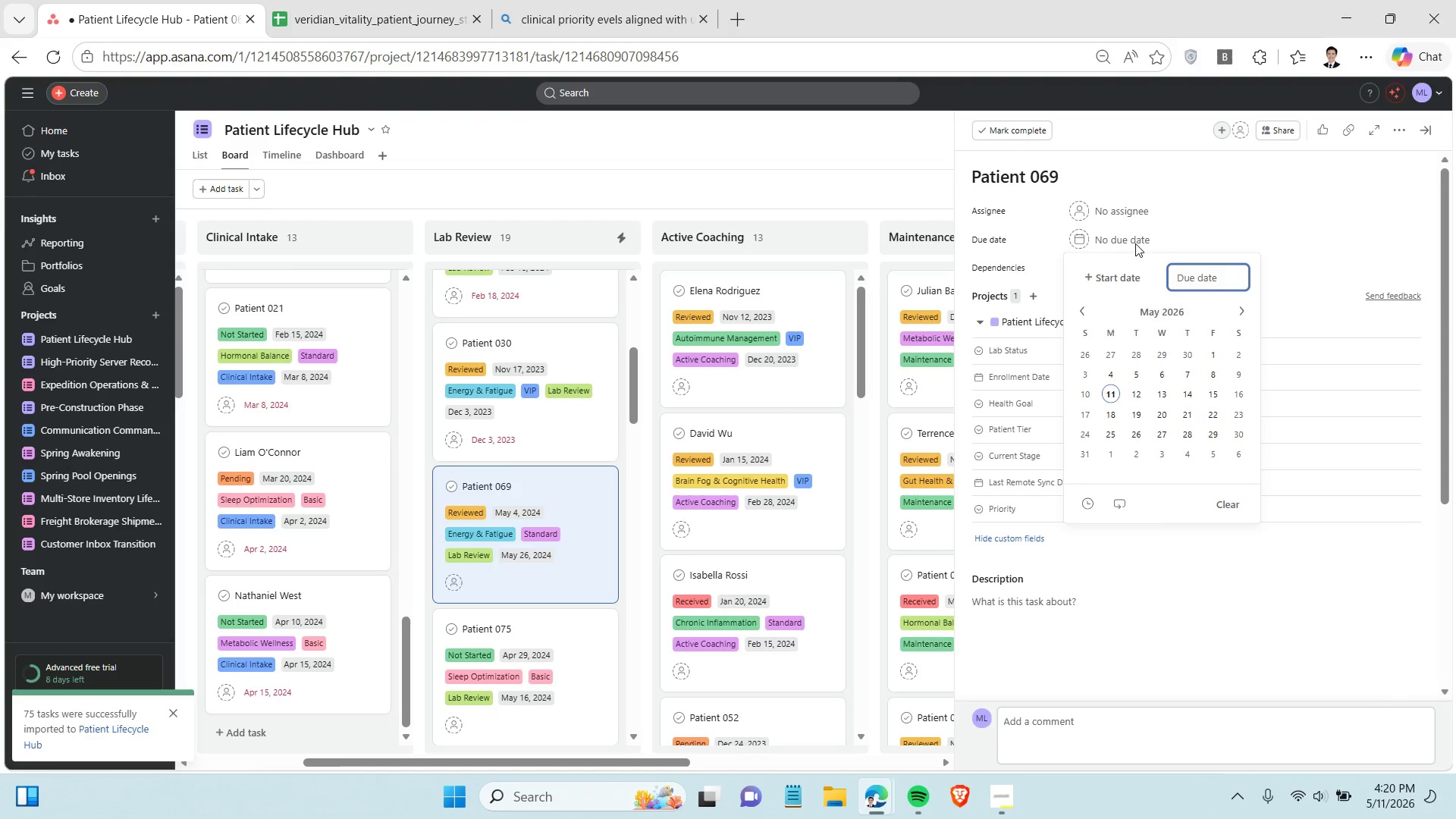 
key(Control+V)
 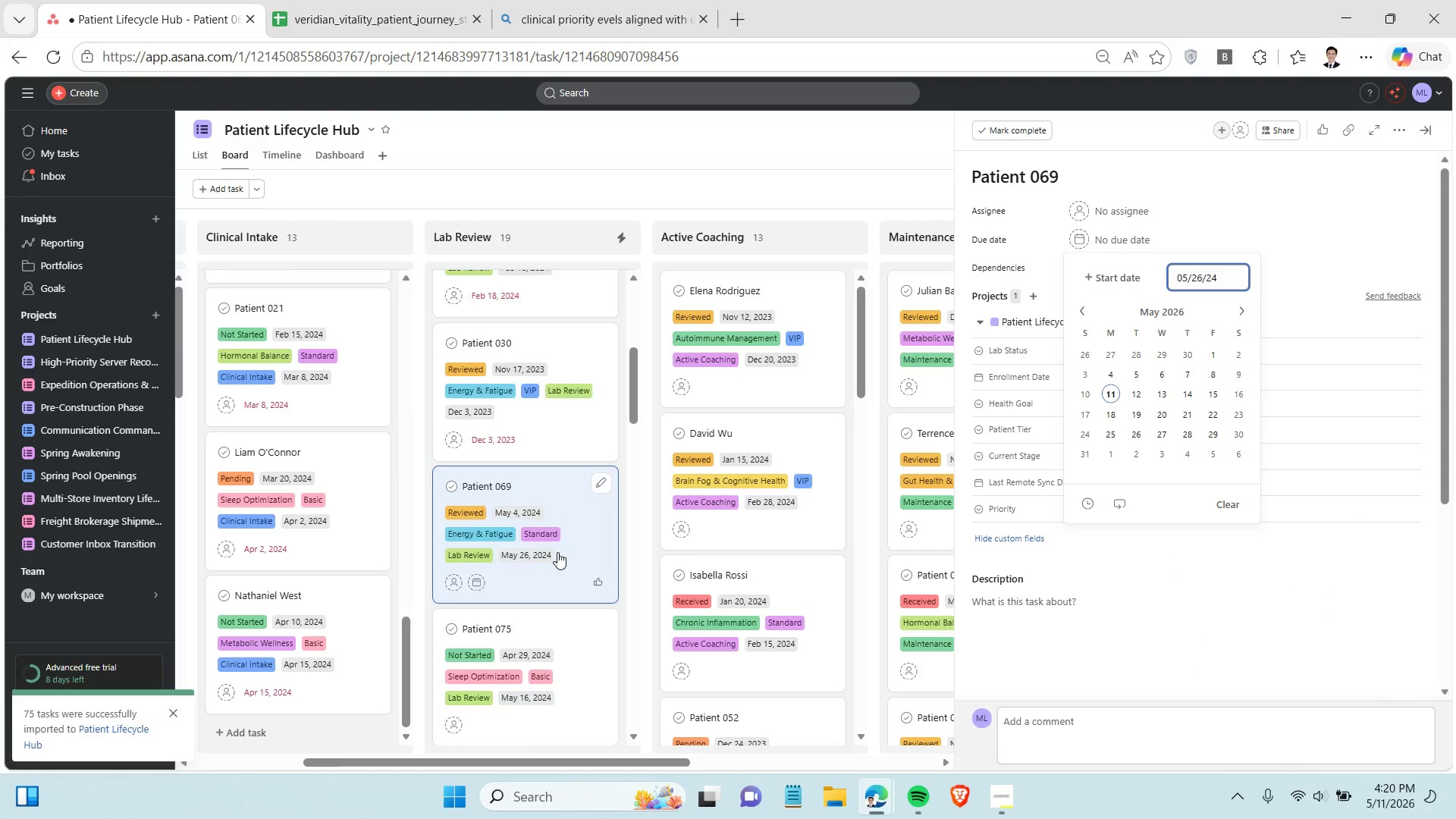 
scroll: coordinate [557, 552], scroll_direction: down, amount: 2.0
 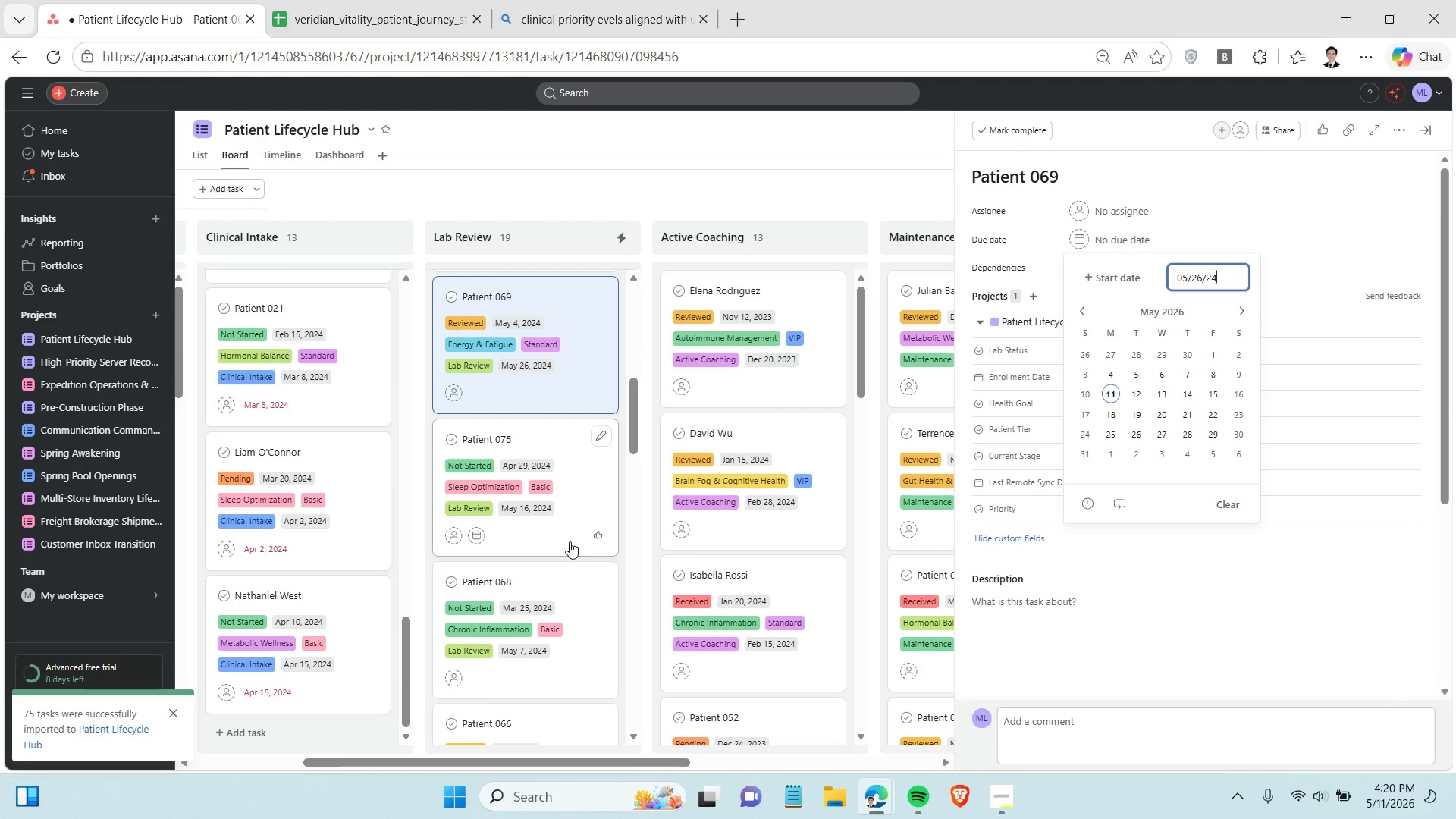 
left_click([570, 541])
 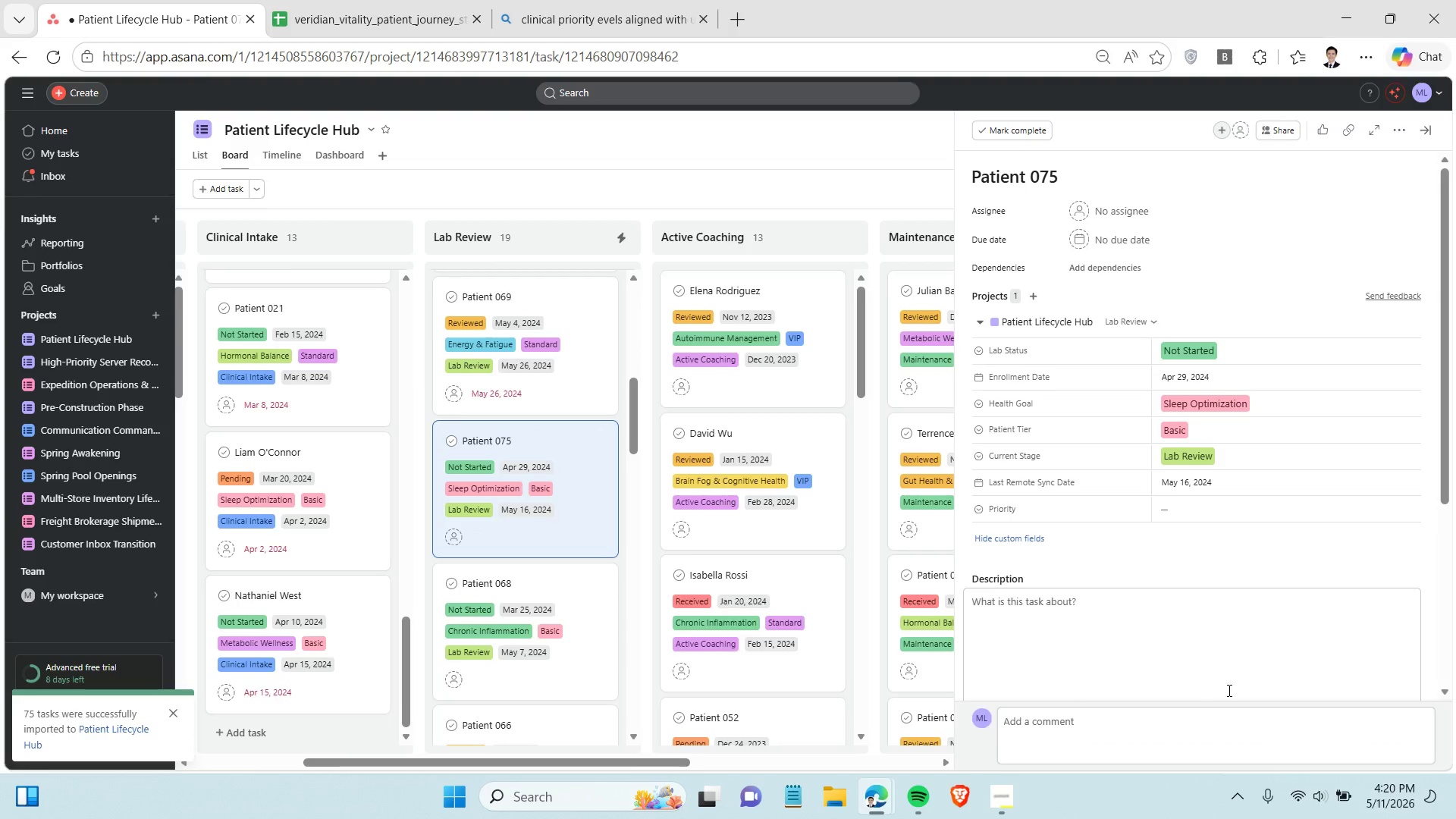 
left_click([1229, 479])
 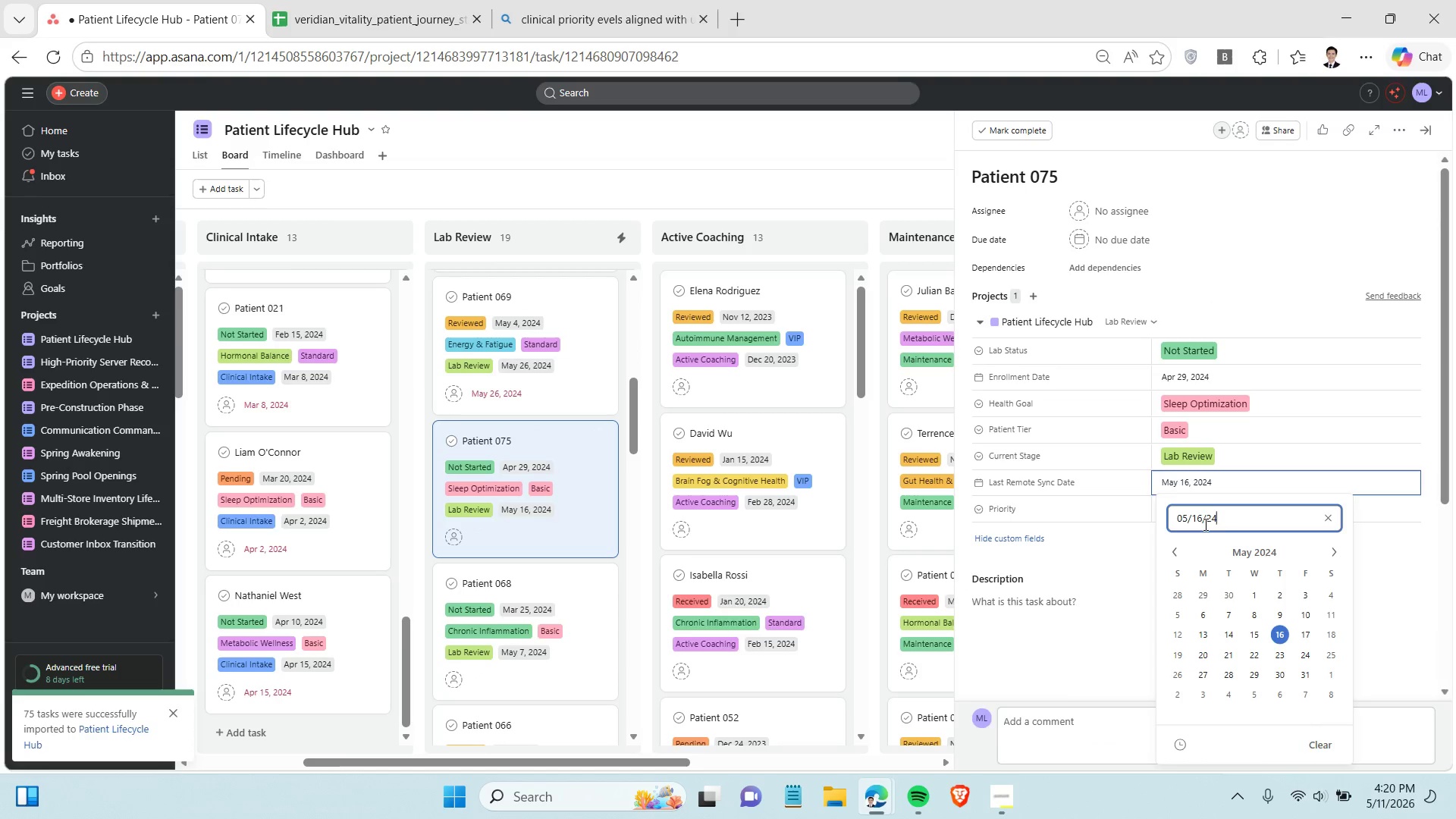 
double_click([1204, 524])
 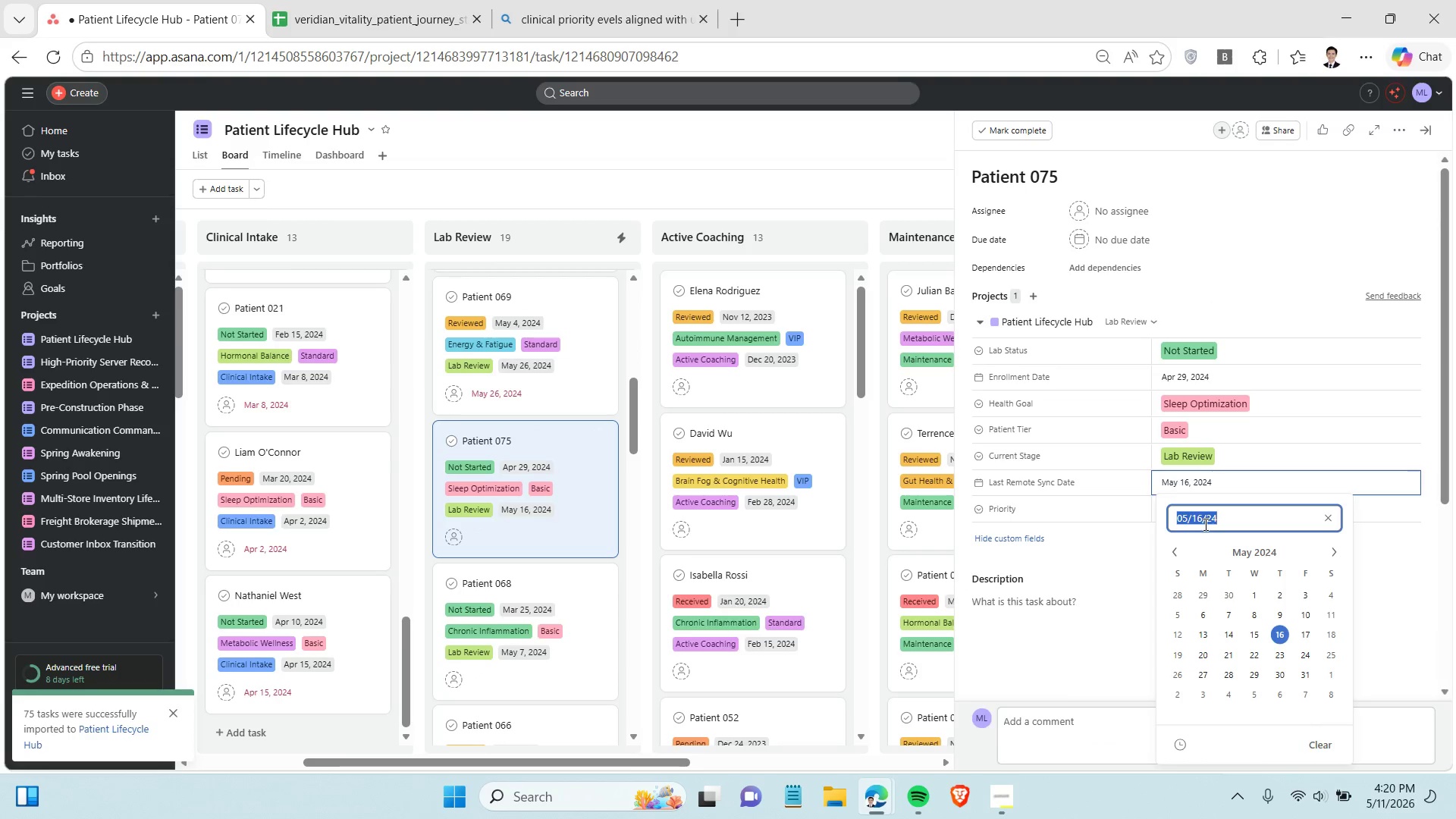 
triple_click([1204, 524])
 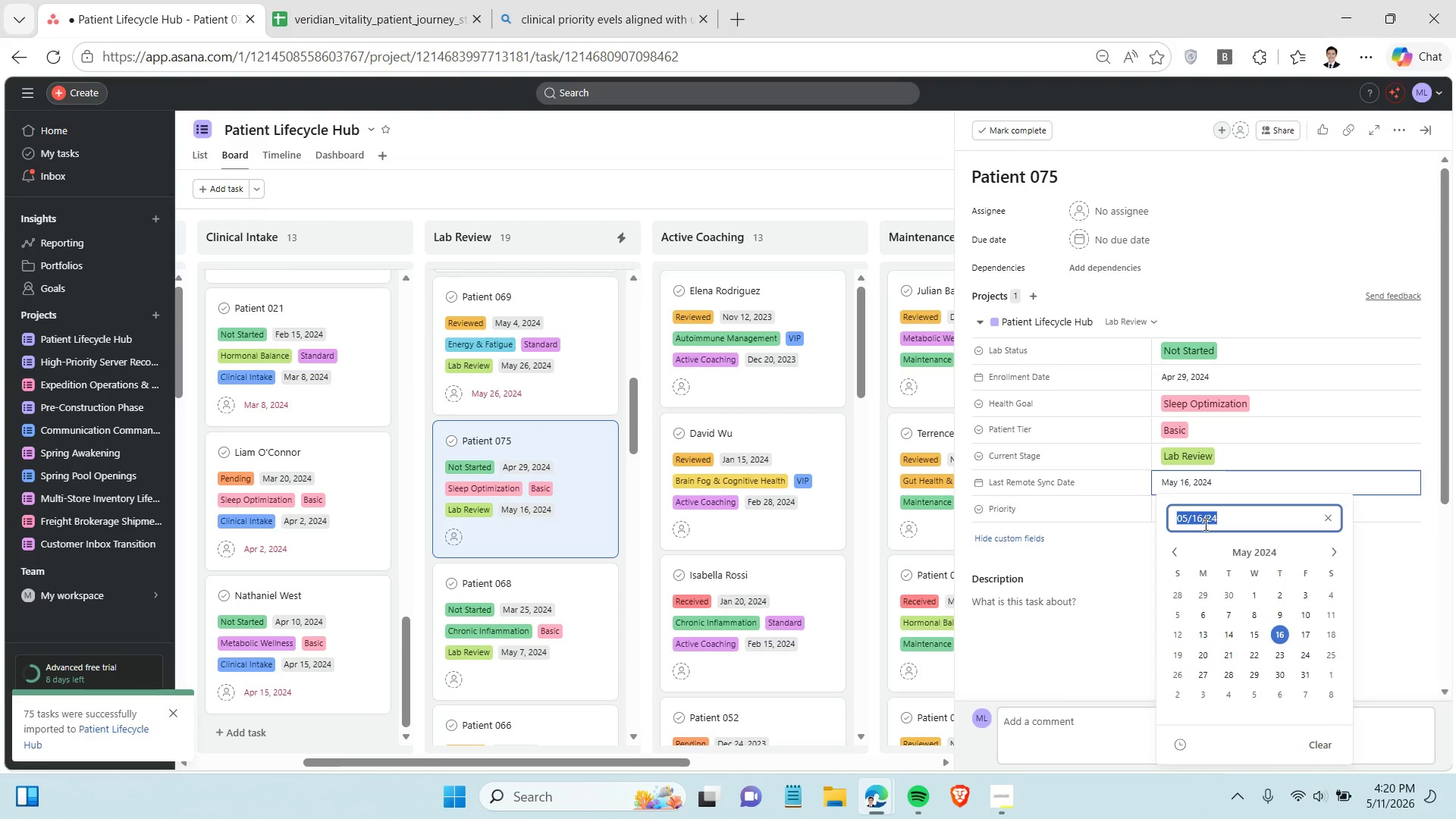 
key(Control+C)
 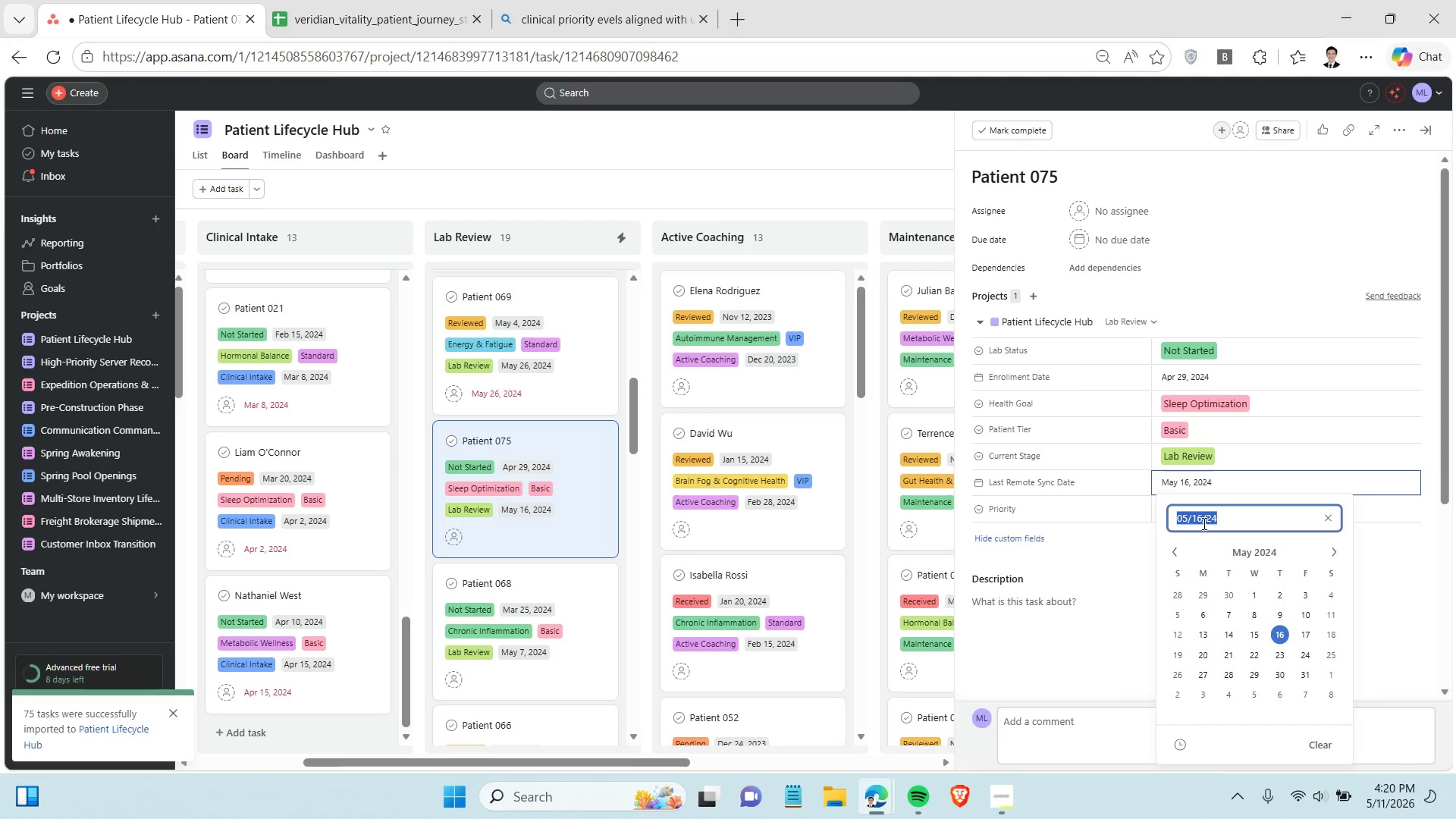 
key(Control+C)
 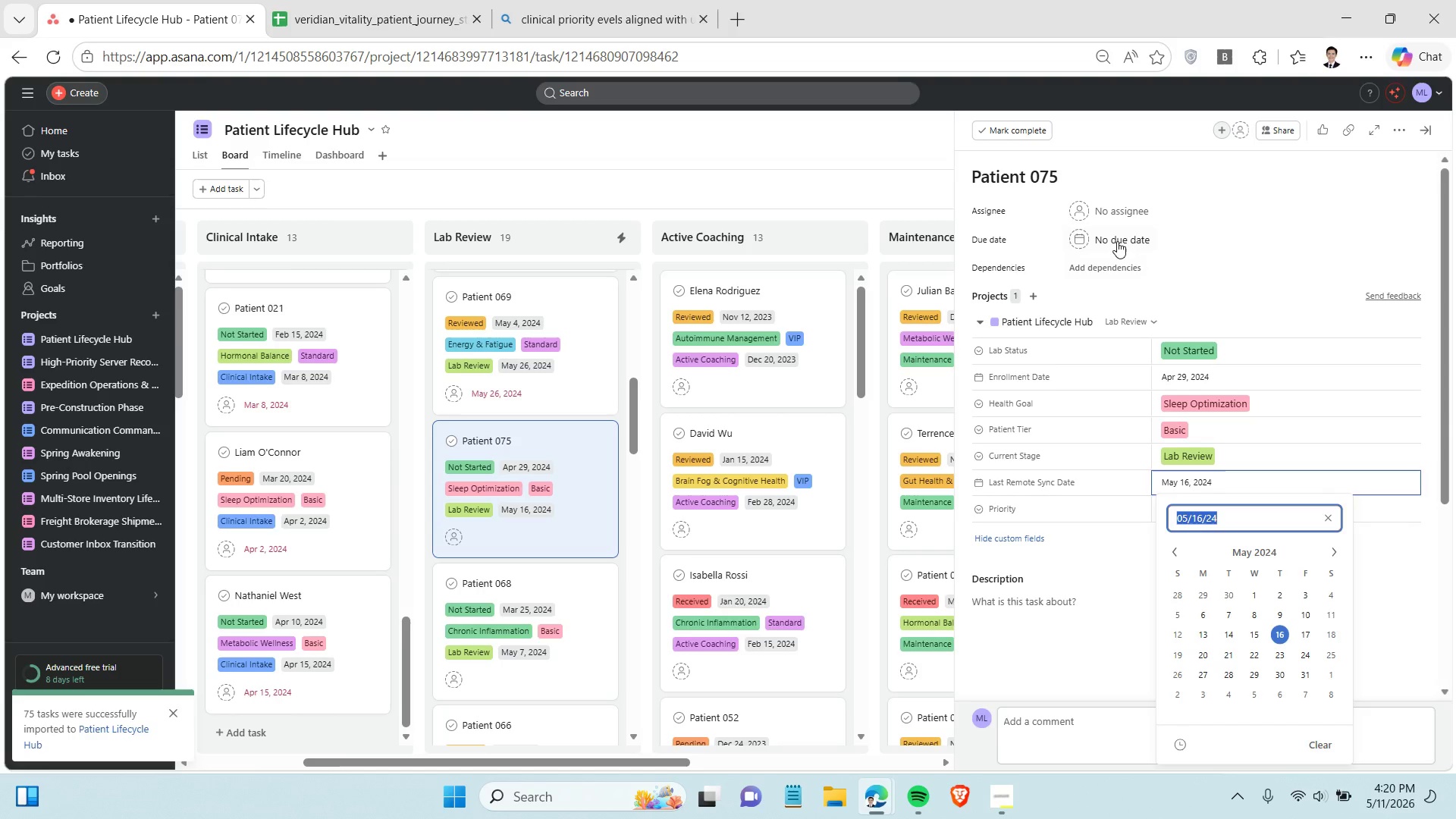 
left_click([1117, 241])
 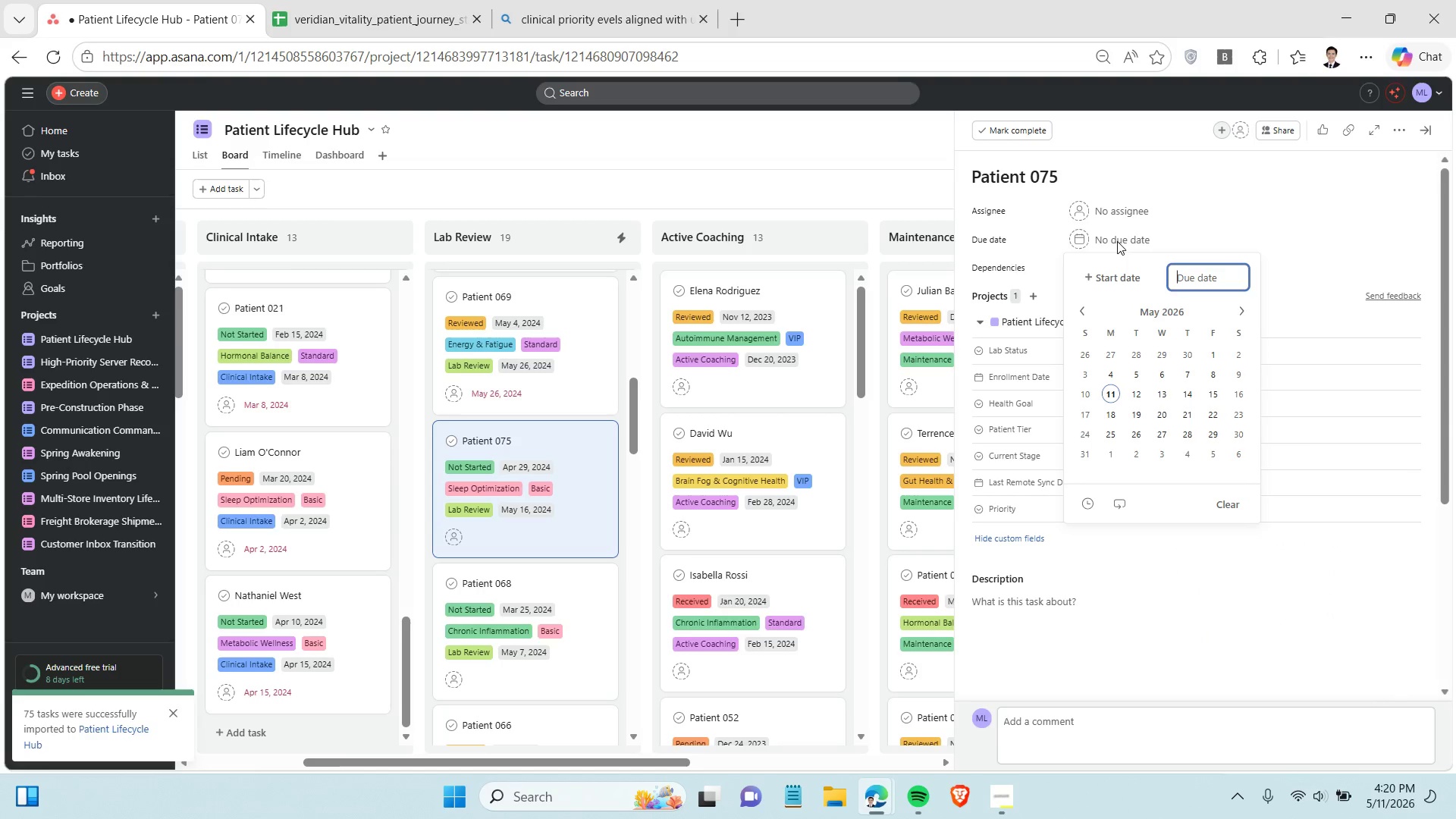 
key(Control+V)
 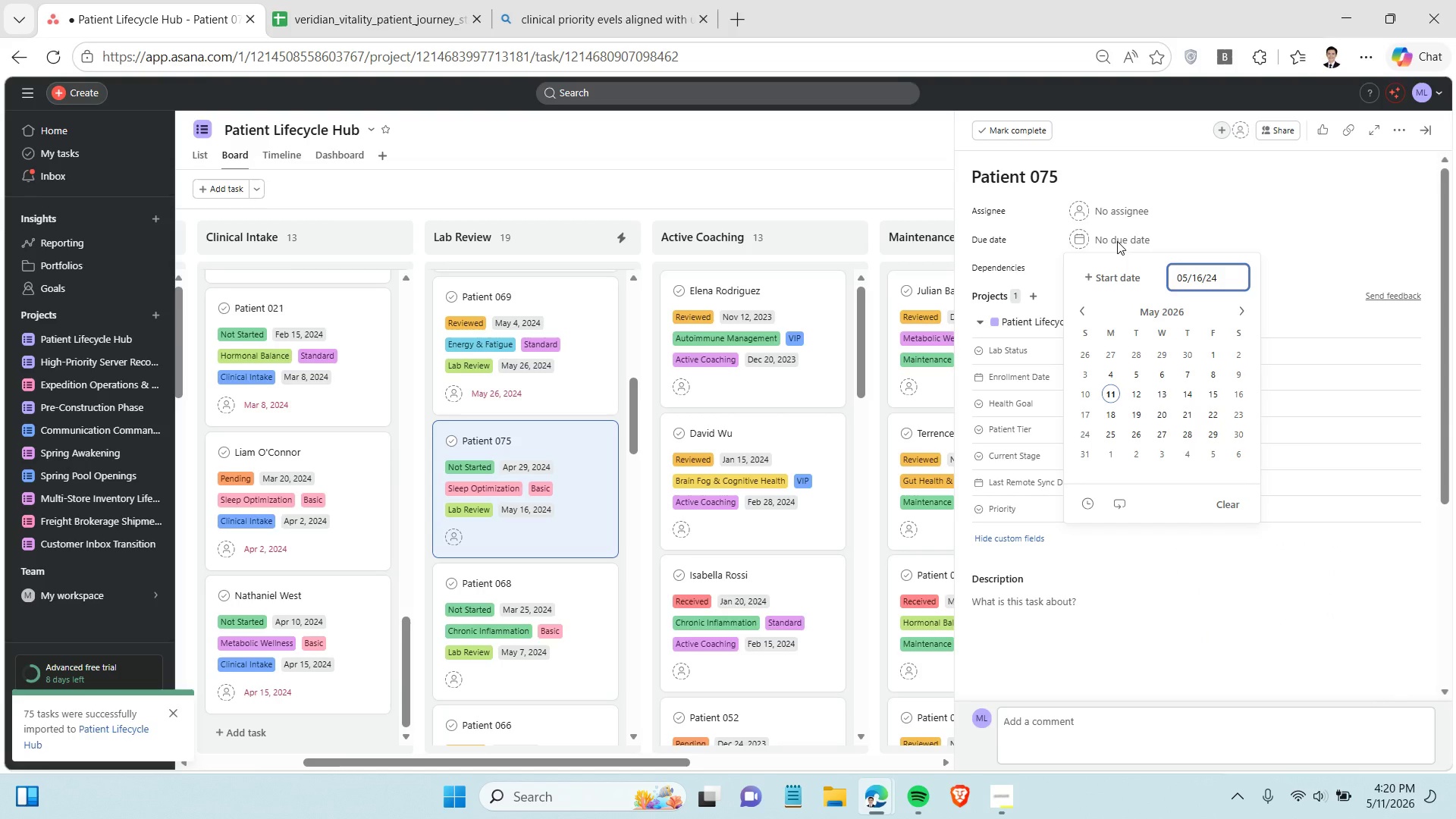 
wait(8.7)
 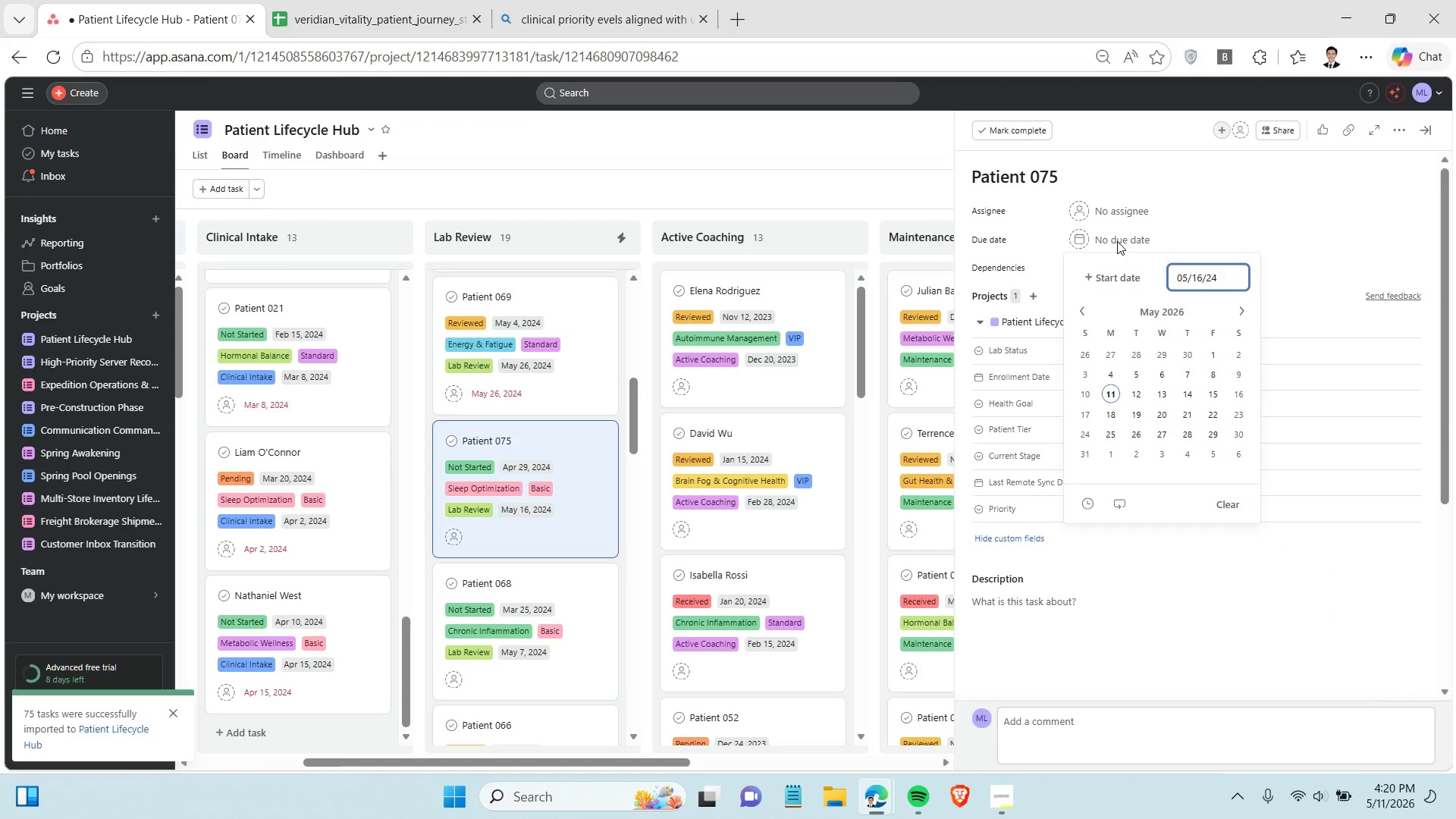 
double_click([1203, 269])
 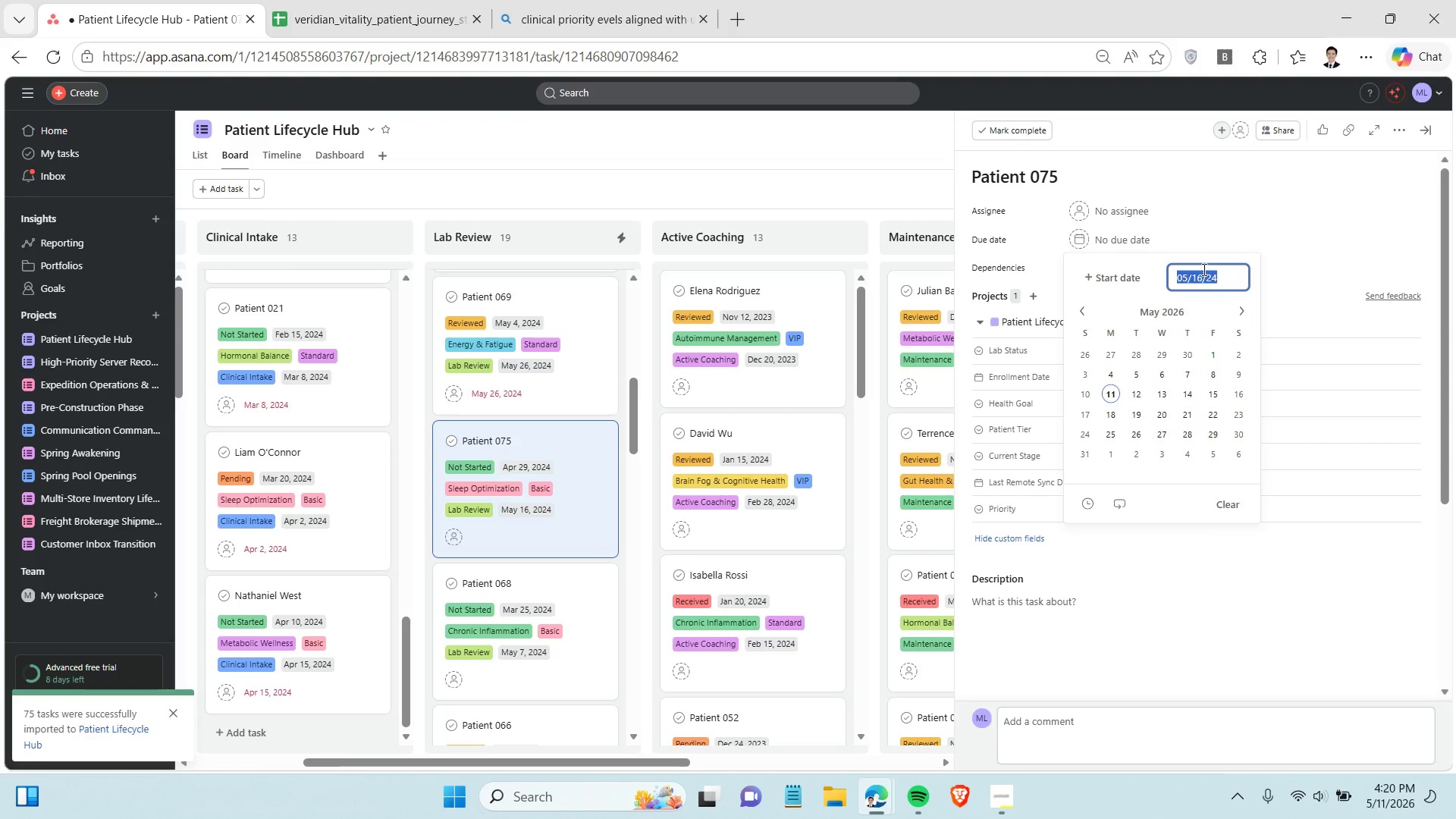 
triple_click([1203, 269])
 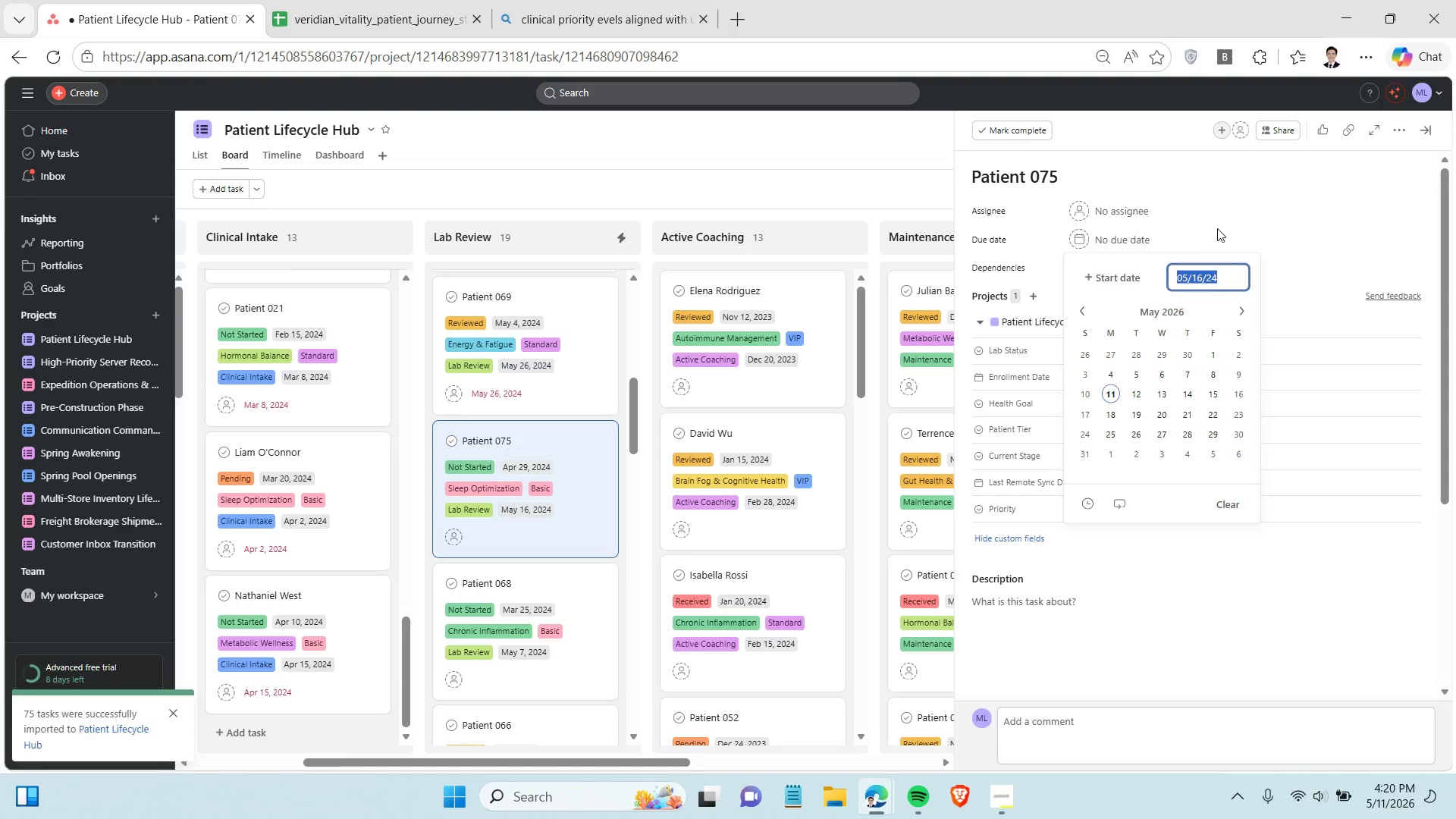 
left_click([1219, 221])
 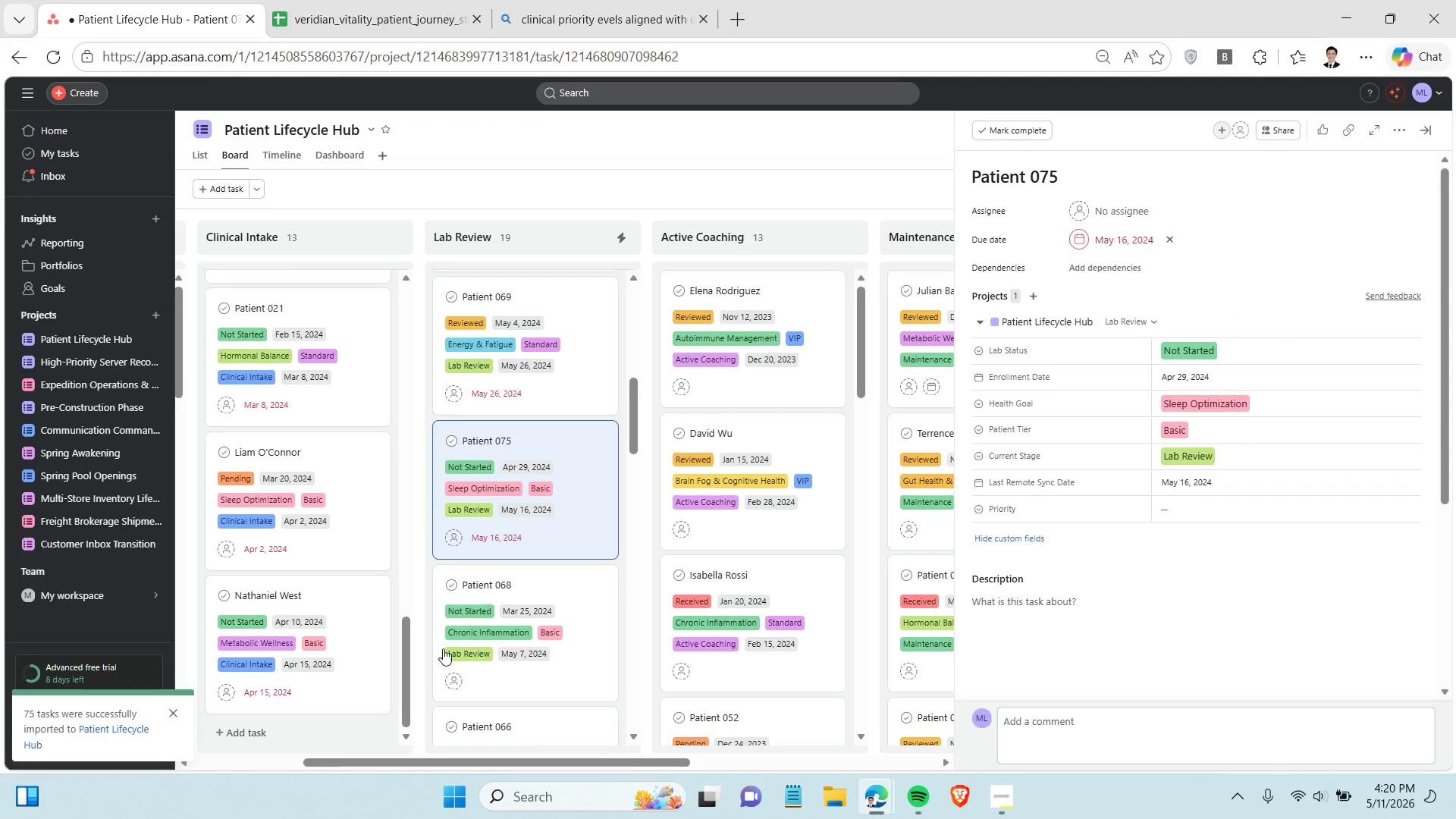 
scroll: coordinate [543, 597], scroll_direction: down, amount: 1.0
 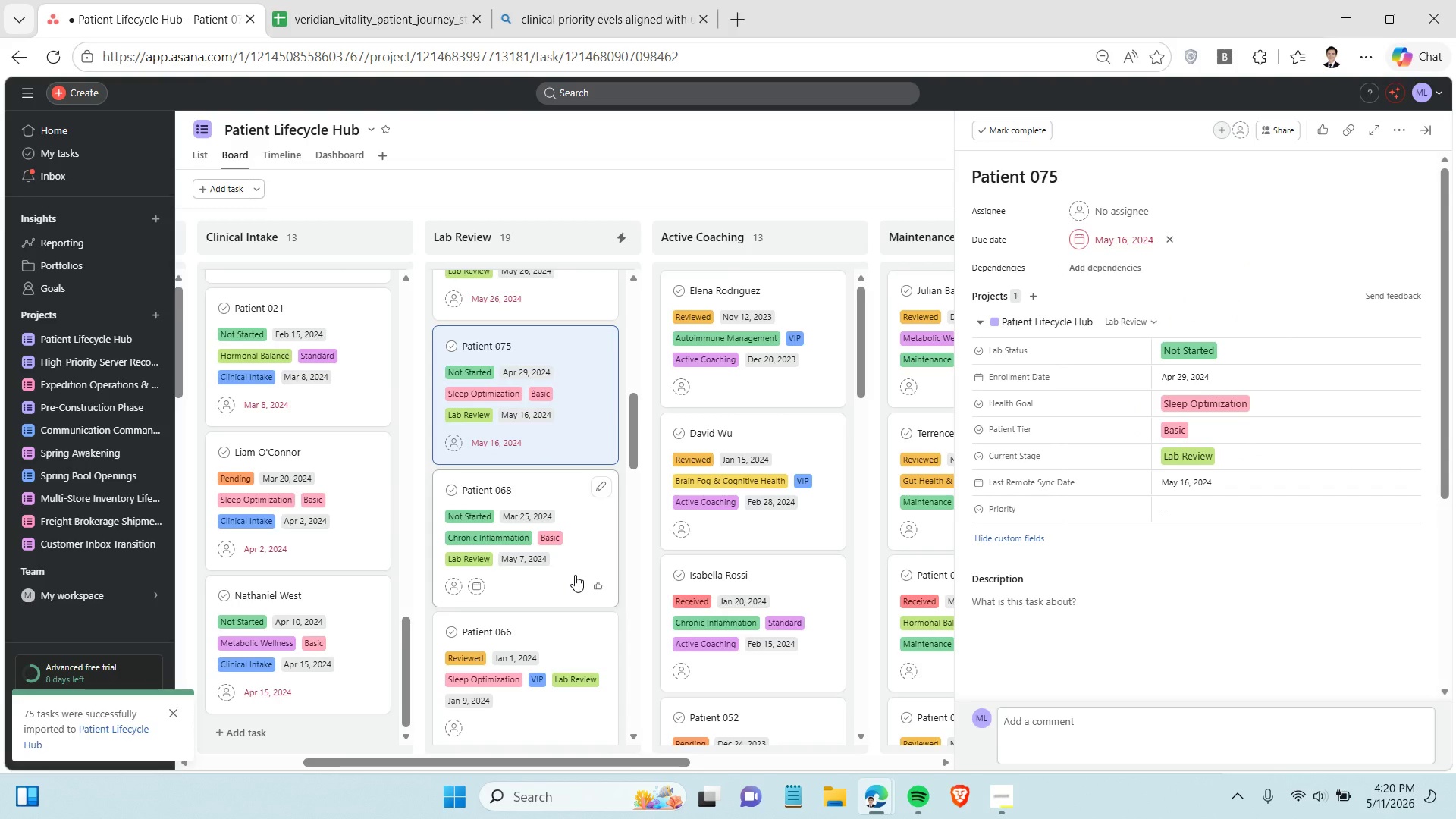 
left_click([575, 575])
 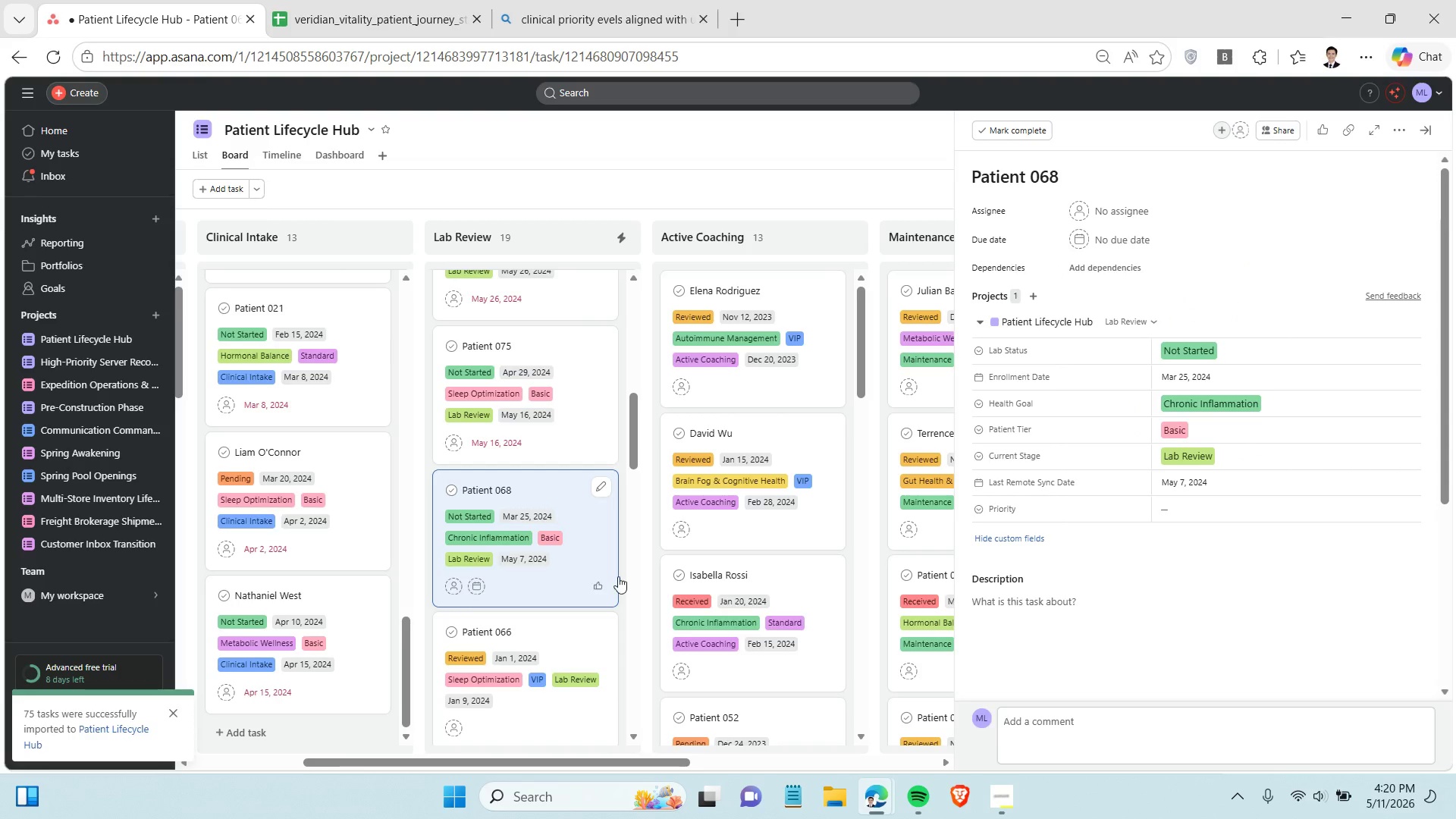 
left_click([1171, 479])
 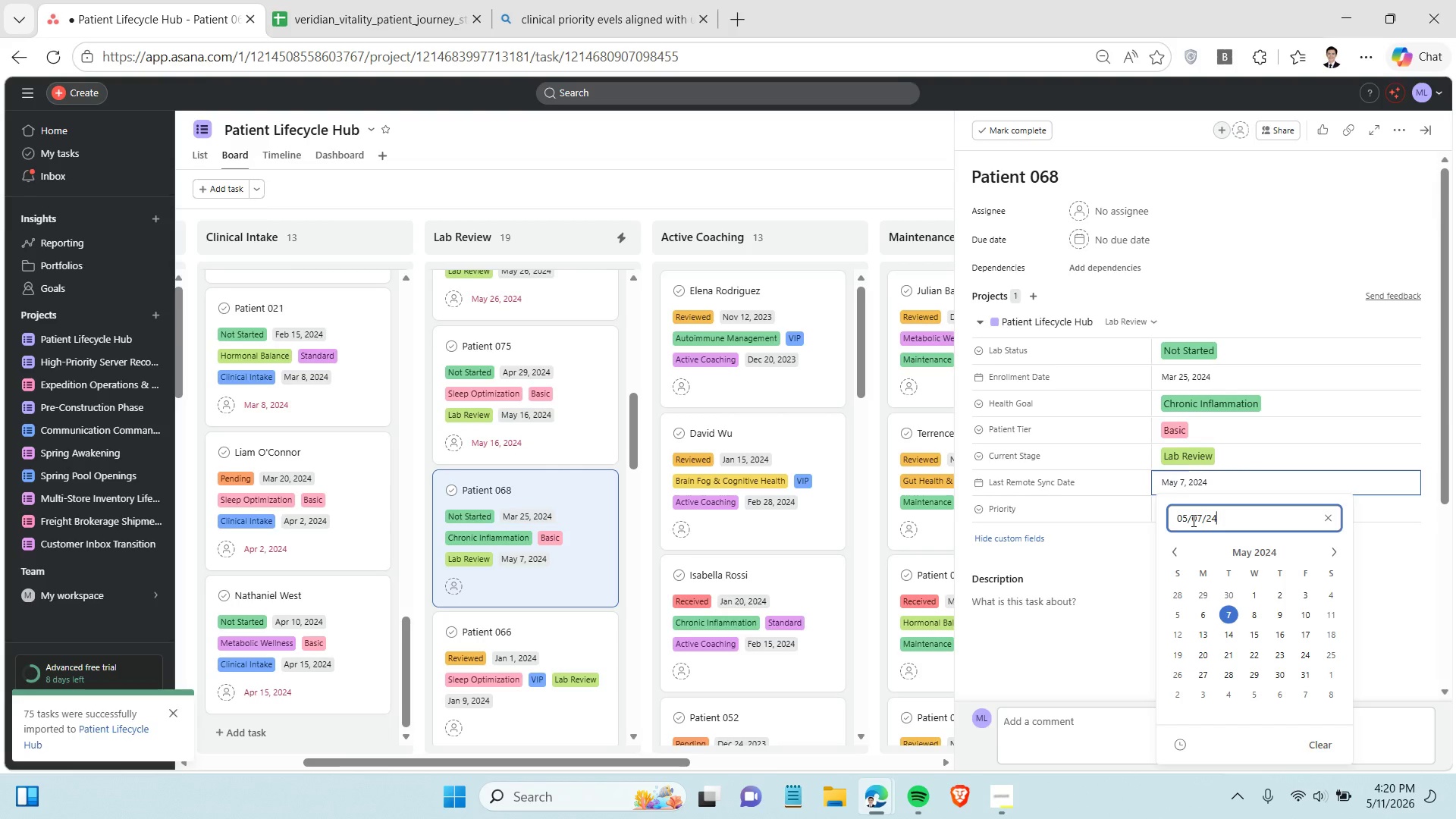 
double_click([1193, 520])
 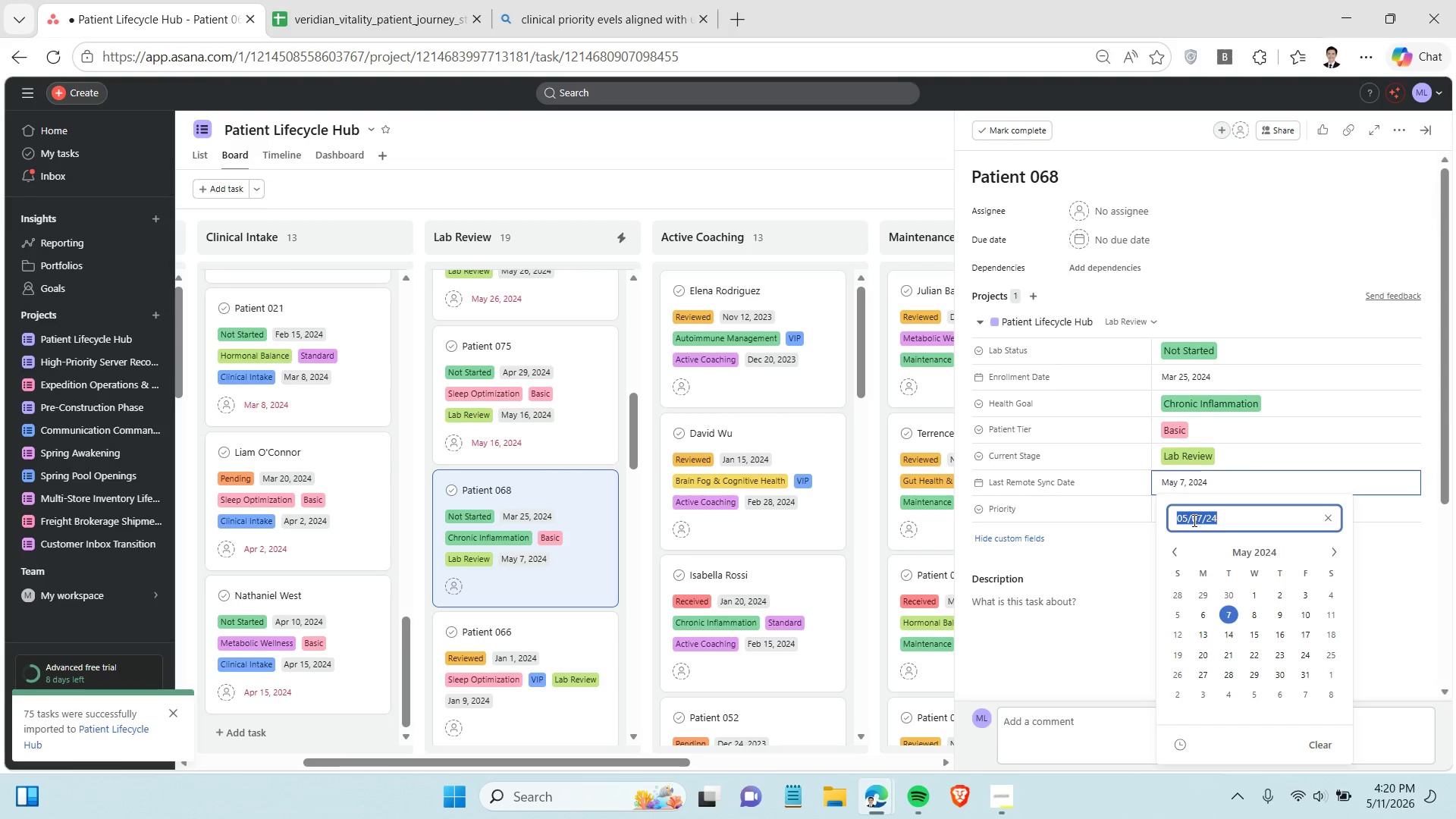 
triple_click([1193, 520])
 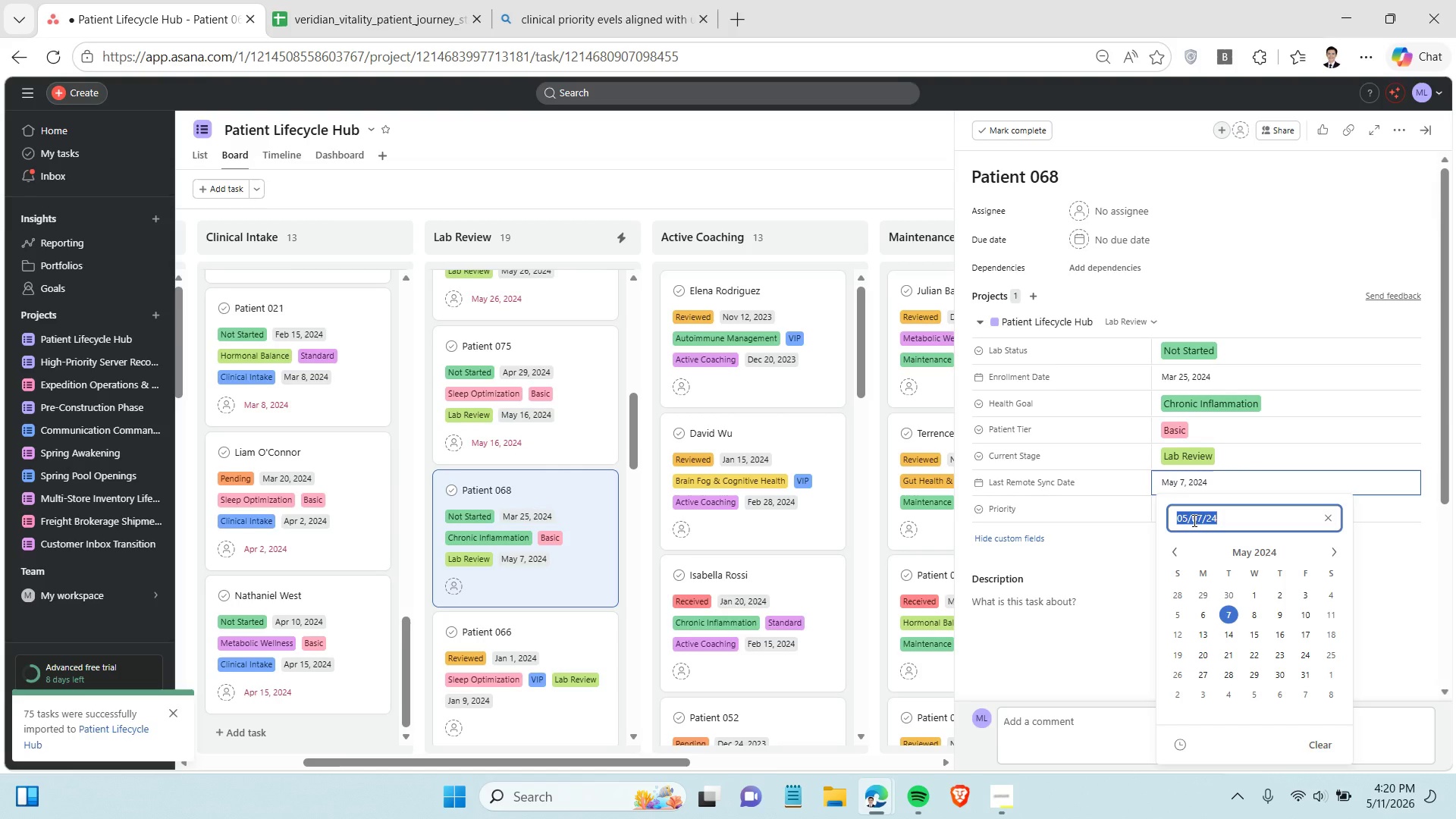 
key(Control+C)
 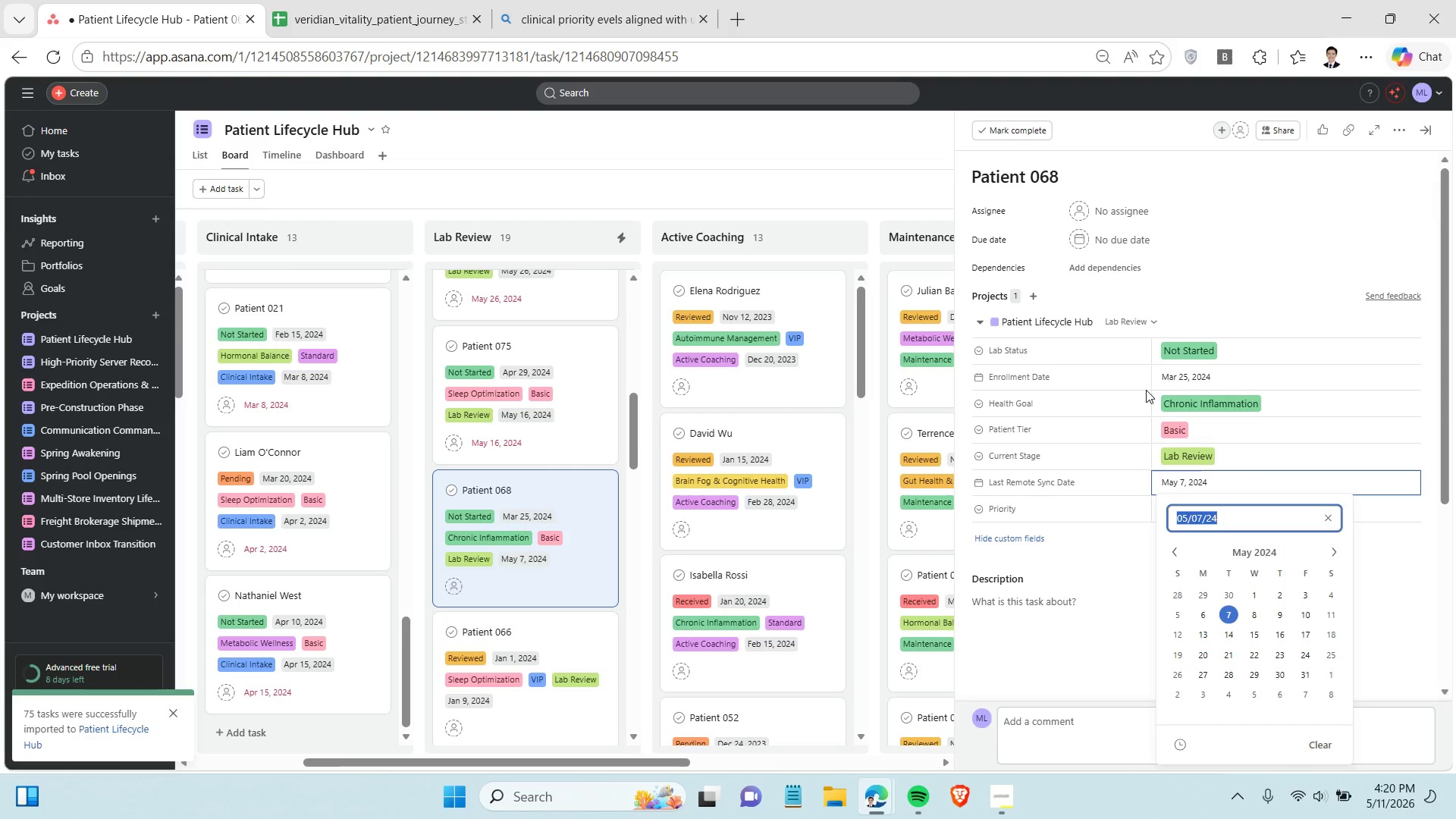 
key(Control+C)
 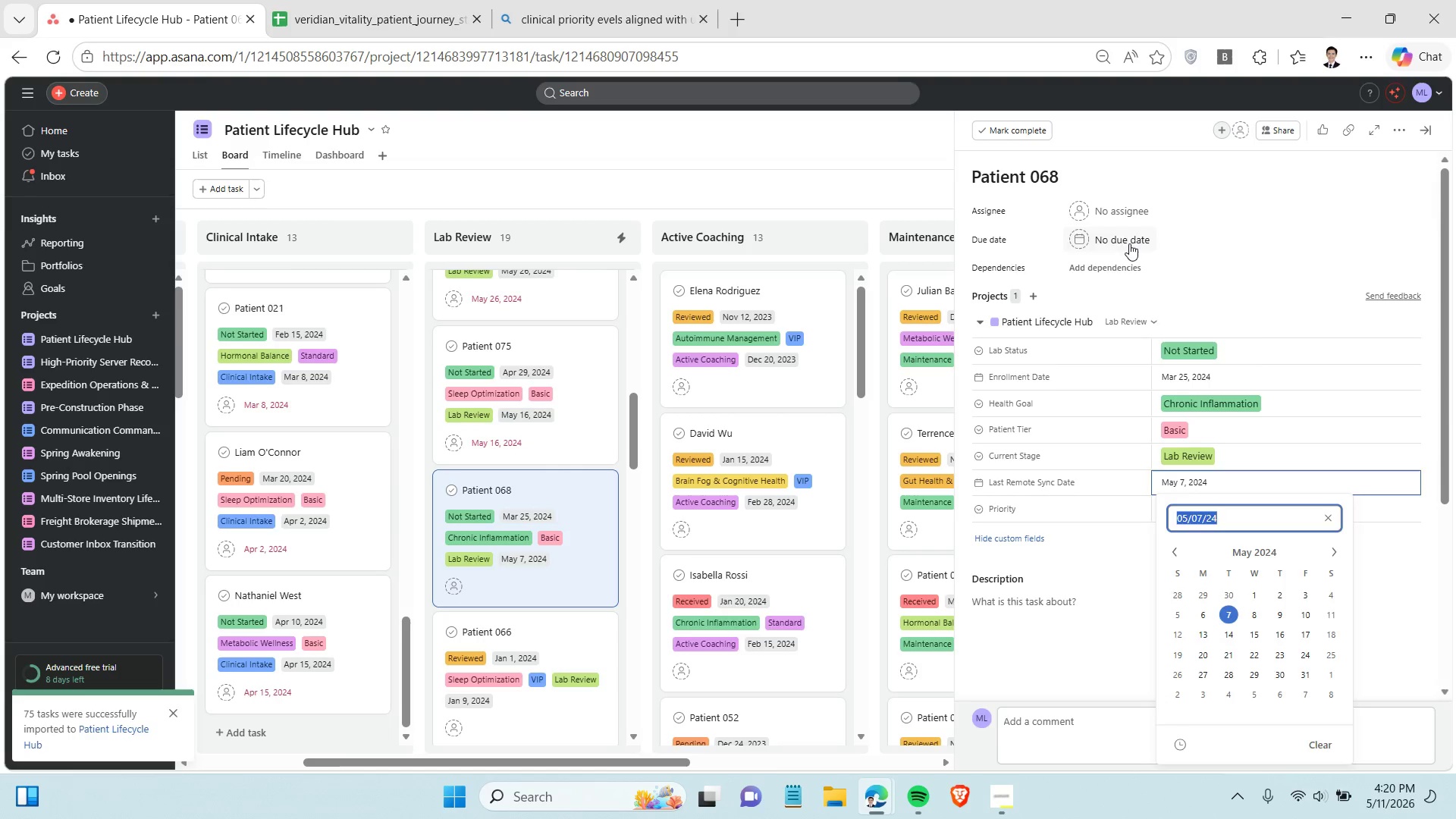 
left_click([1129, 243])
 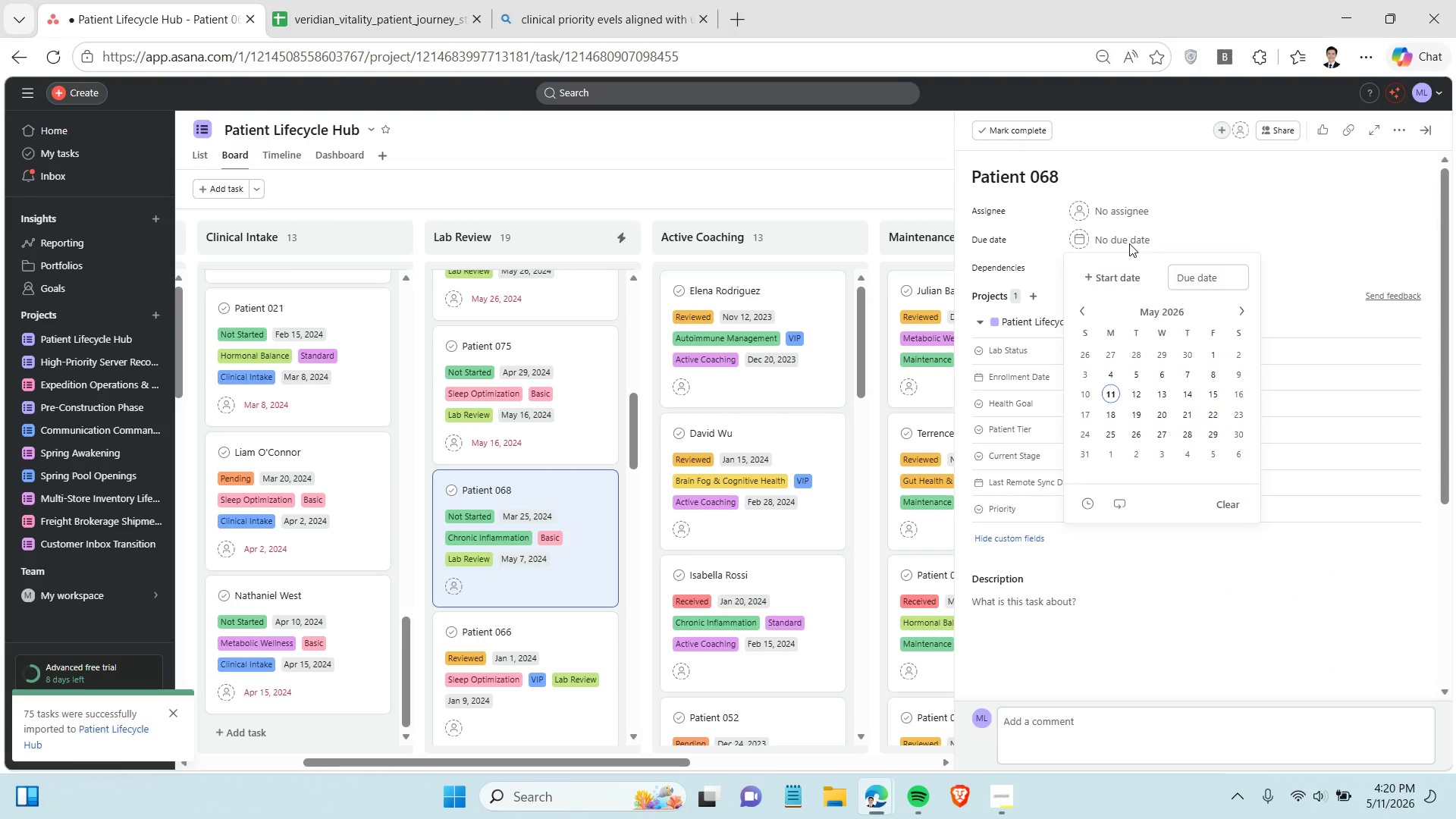 
key(Control+V)
 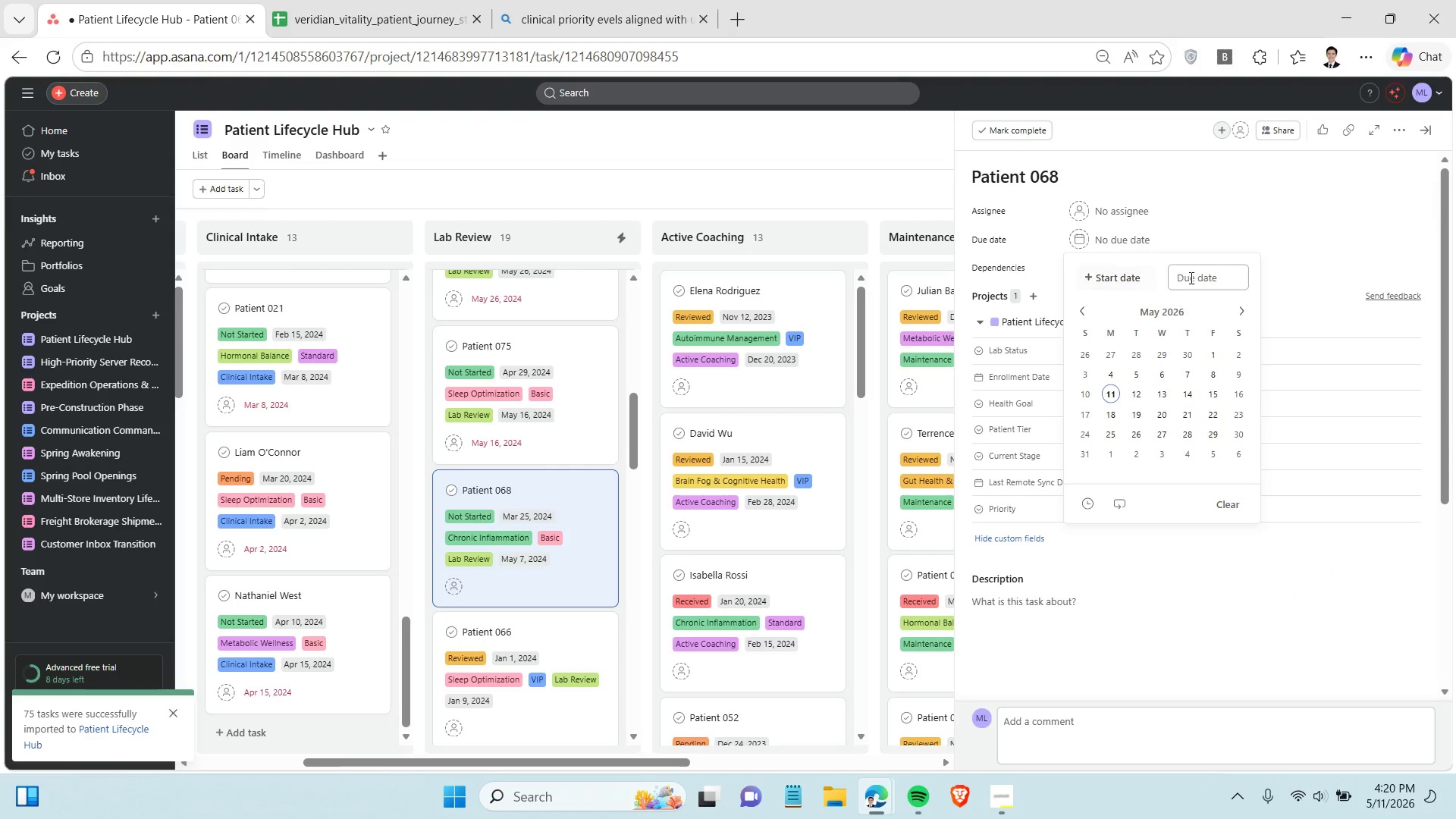 
left_click([1191, 278])
 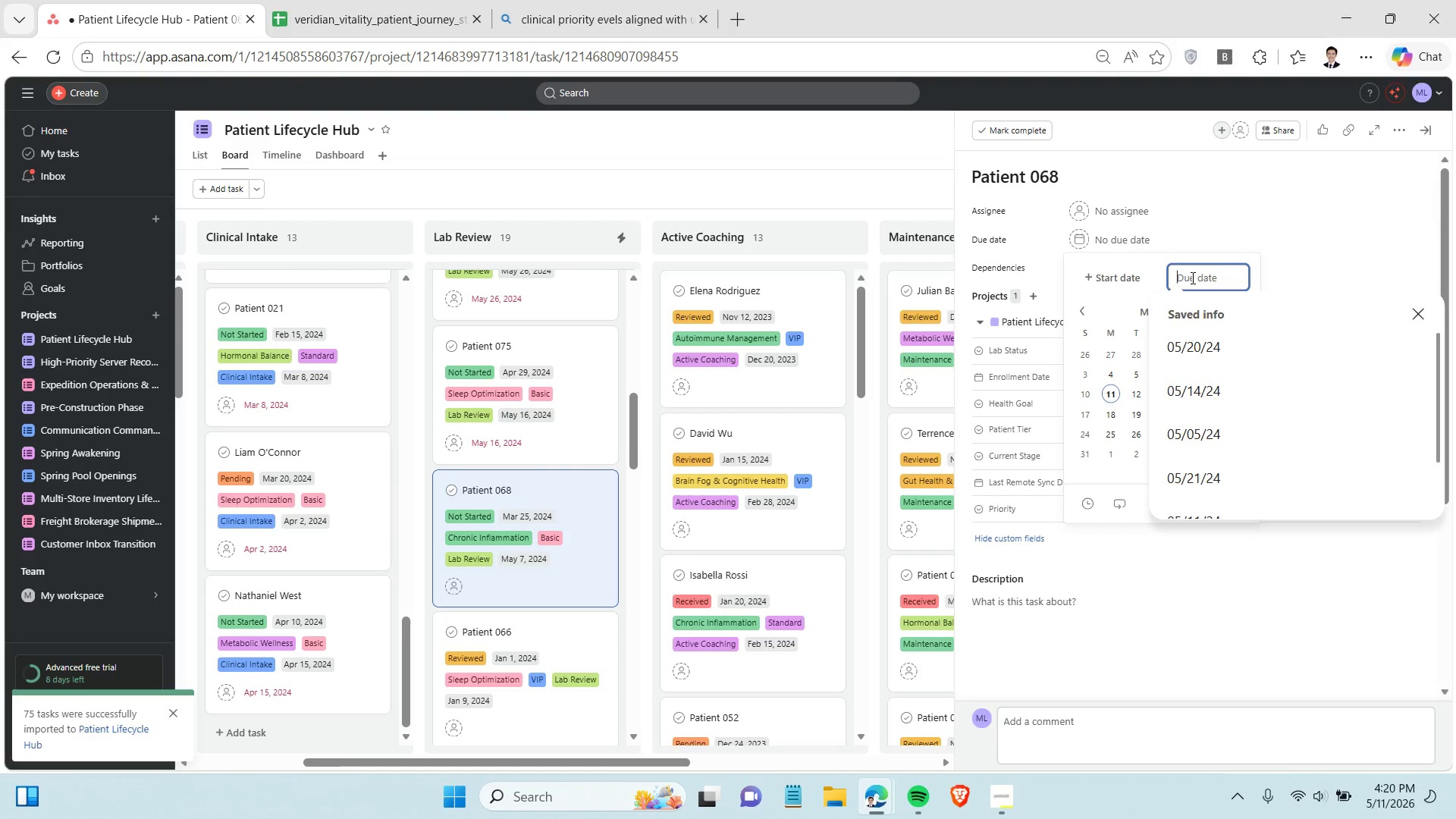 
key(Control+V)
 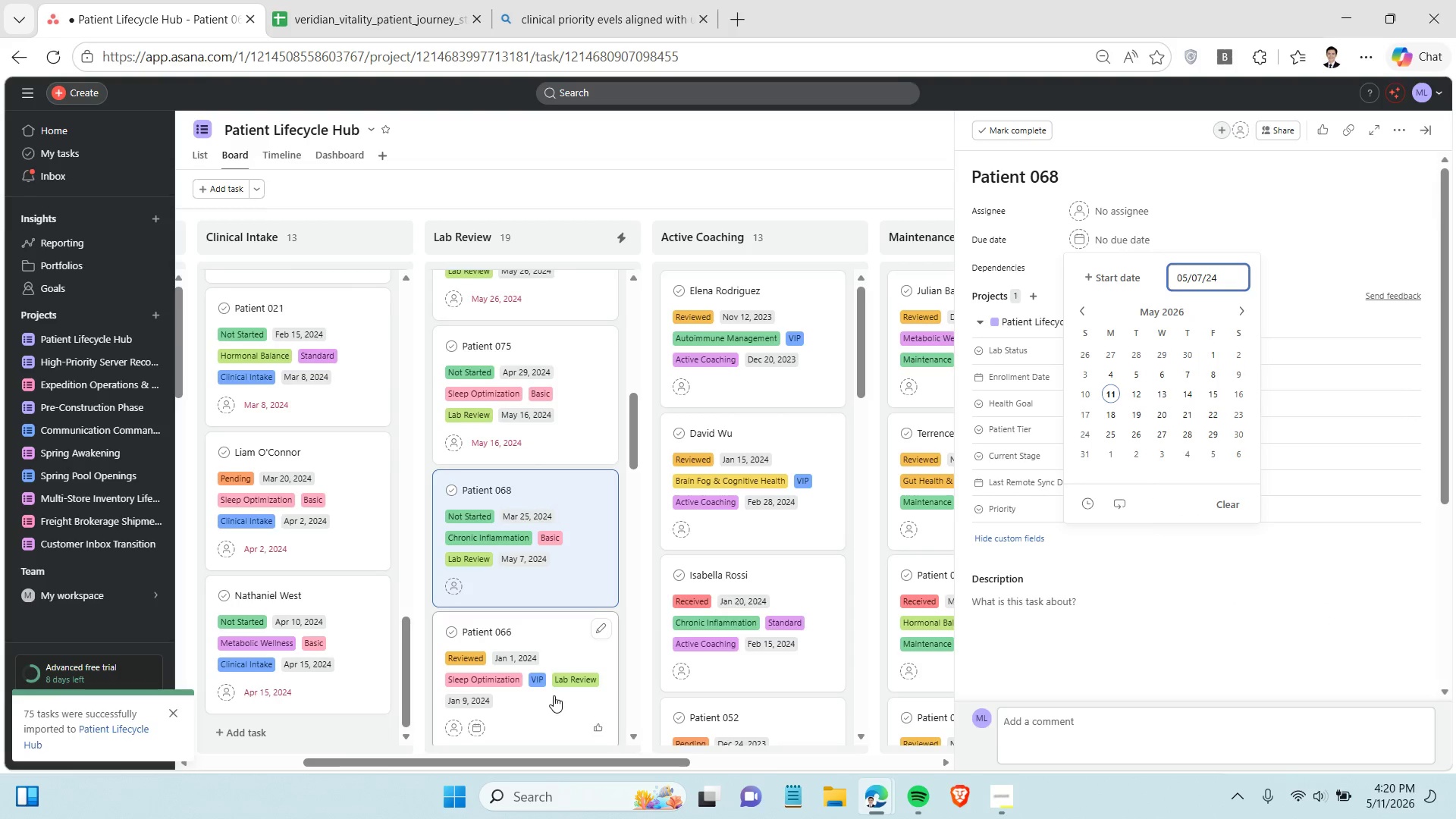 
scroll: coordinate [554, 692], scroll_direction: down, amount: 2.0
 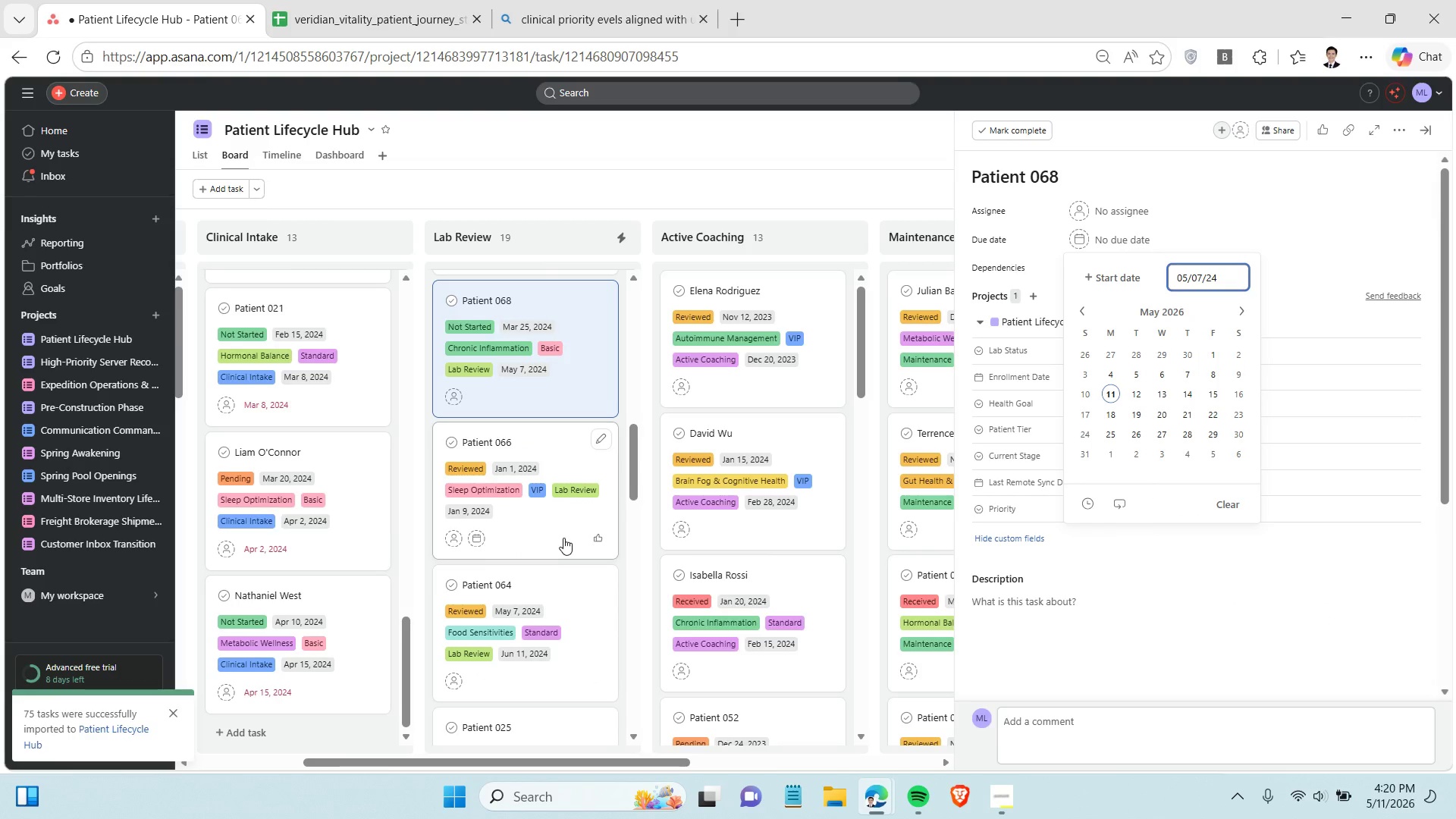 
left_click([563, 538])
 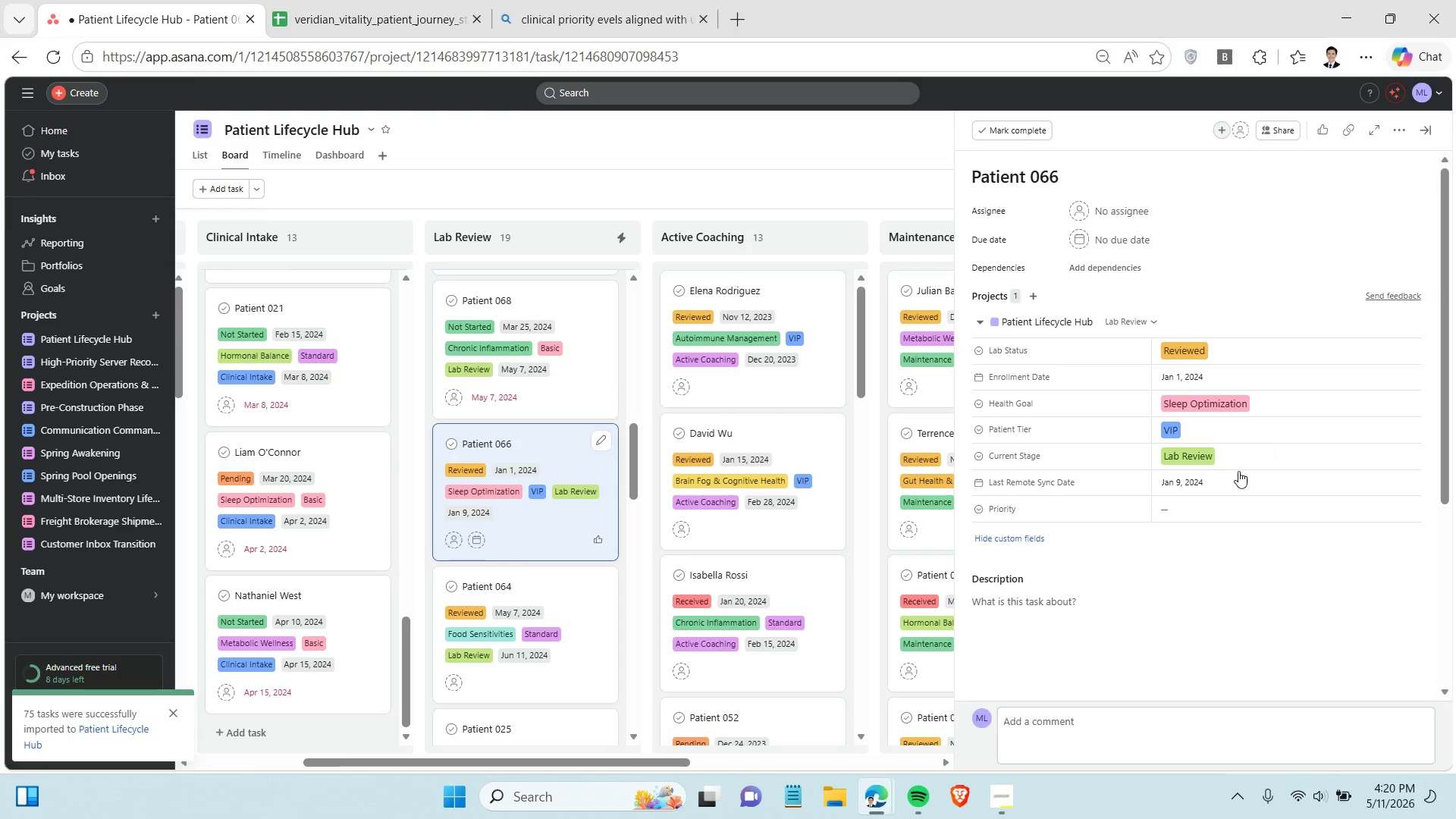 
left_click([1228, 485])
 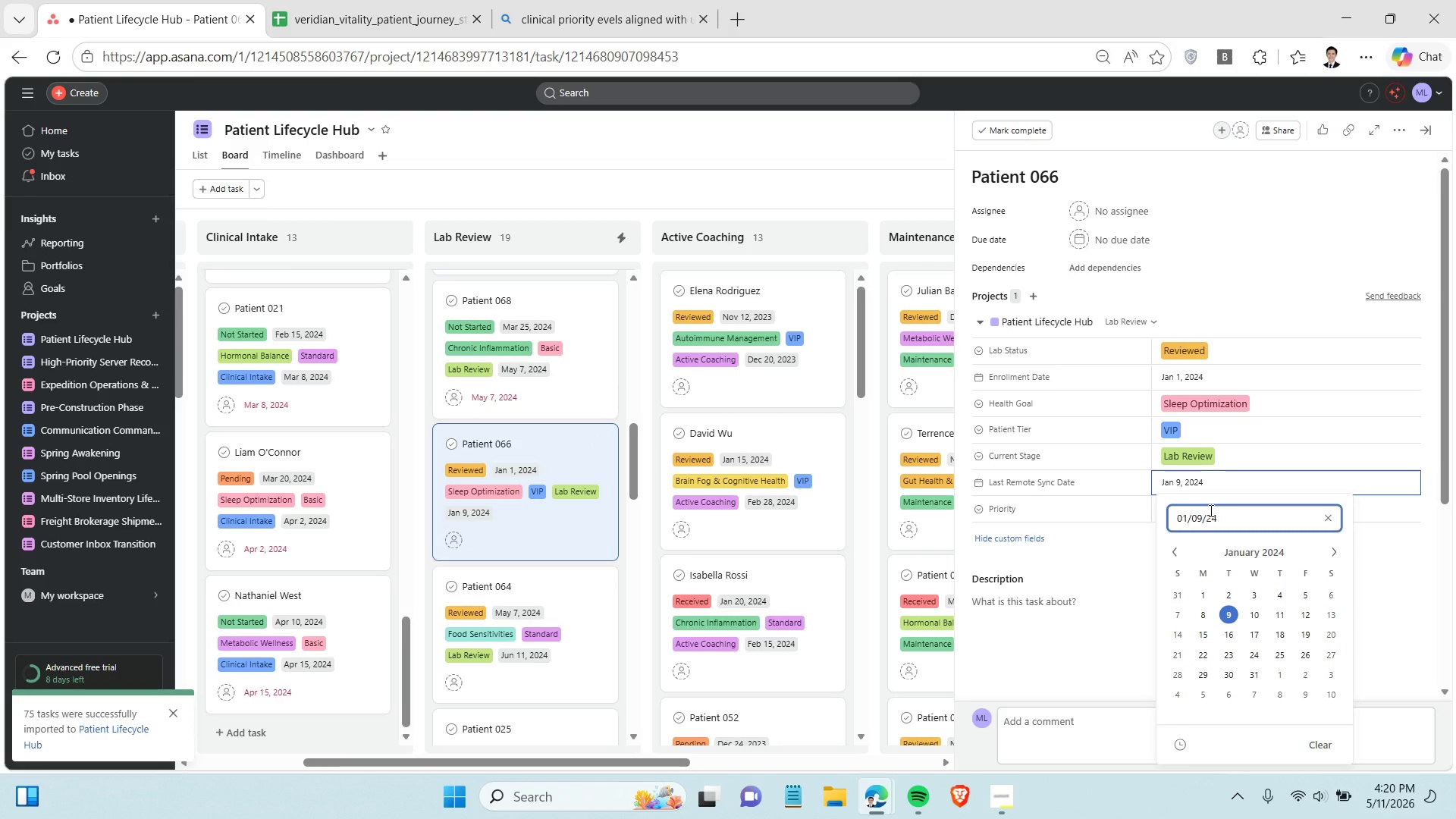 
double_click([1210, 510])
 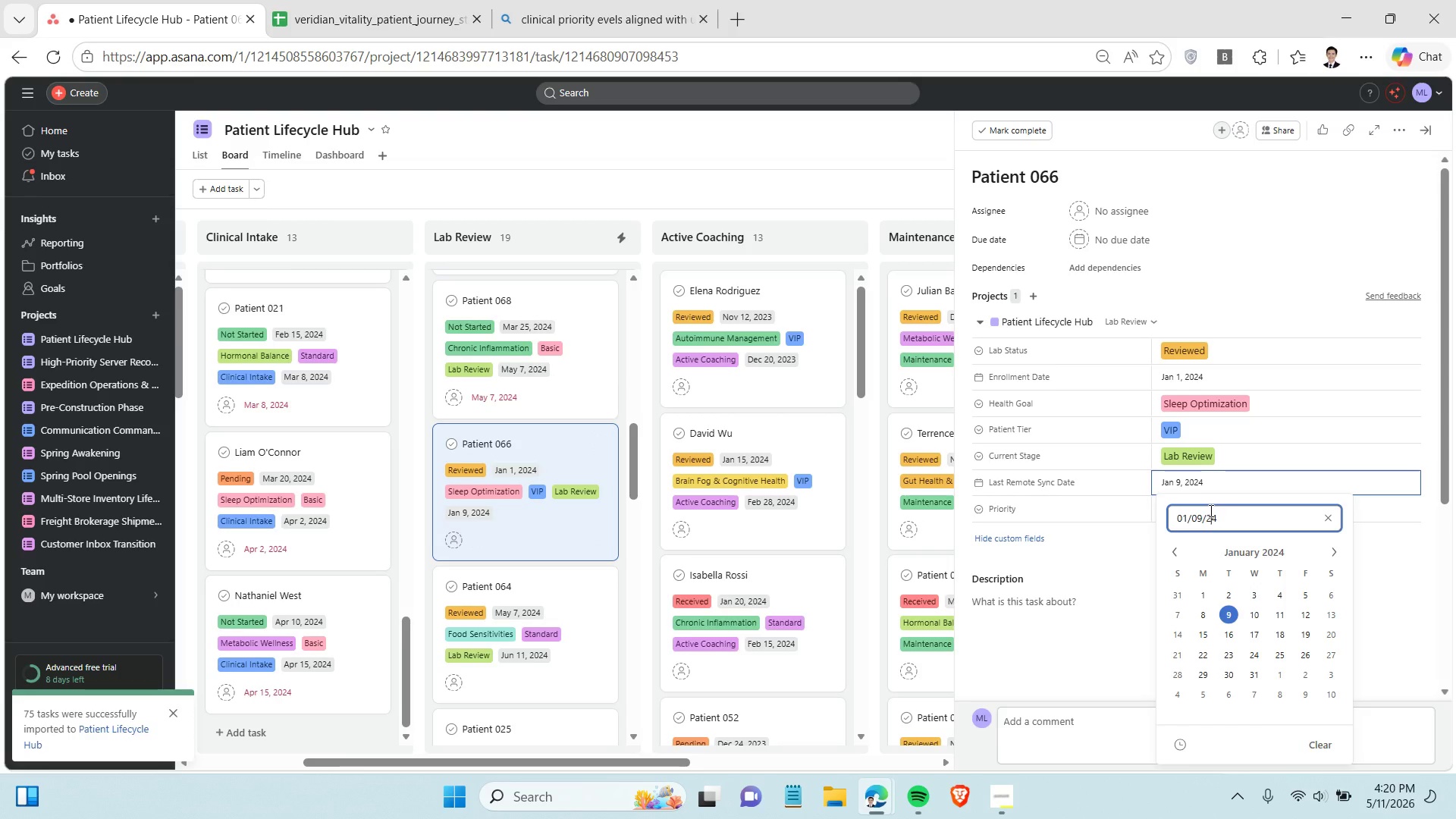 
triple_click([1210, 510])
 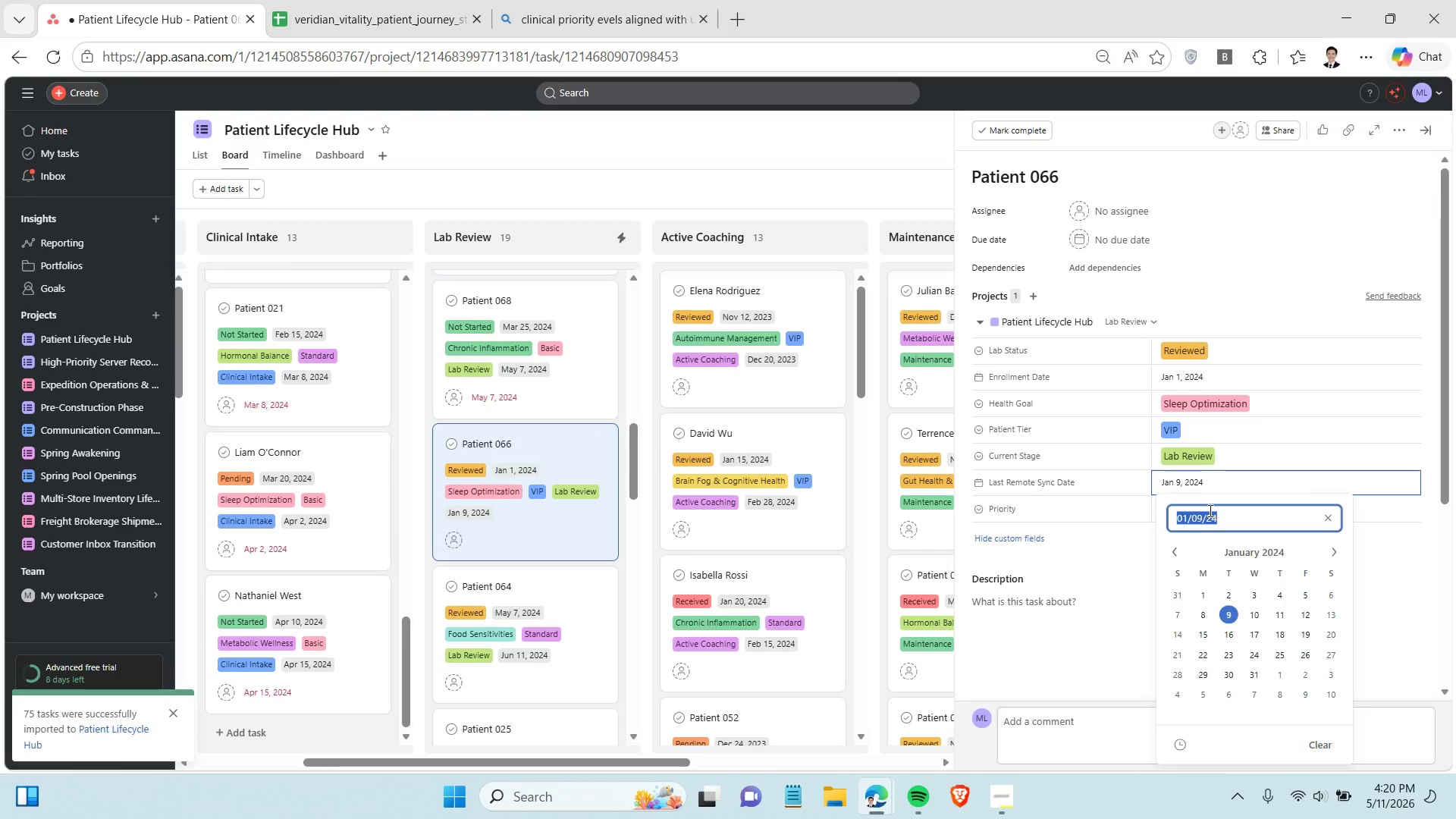 
key(Control+C)
 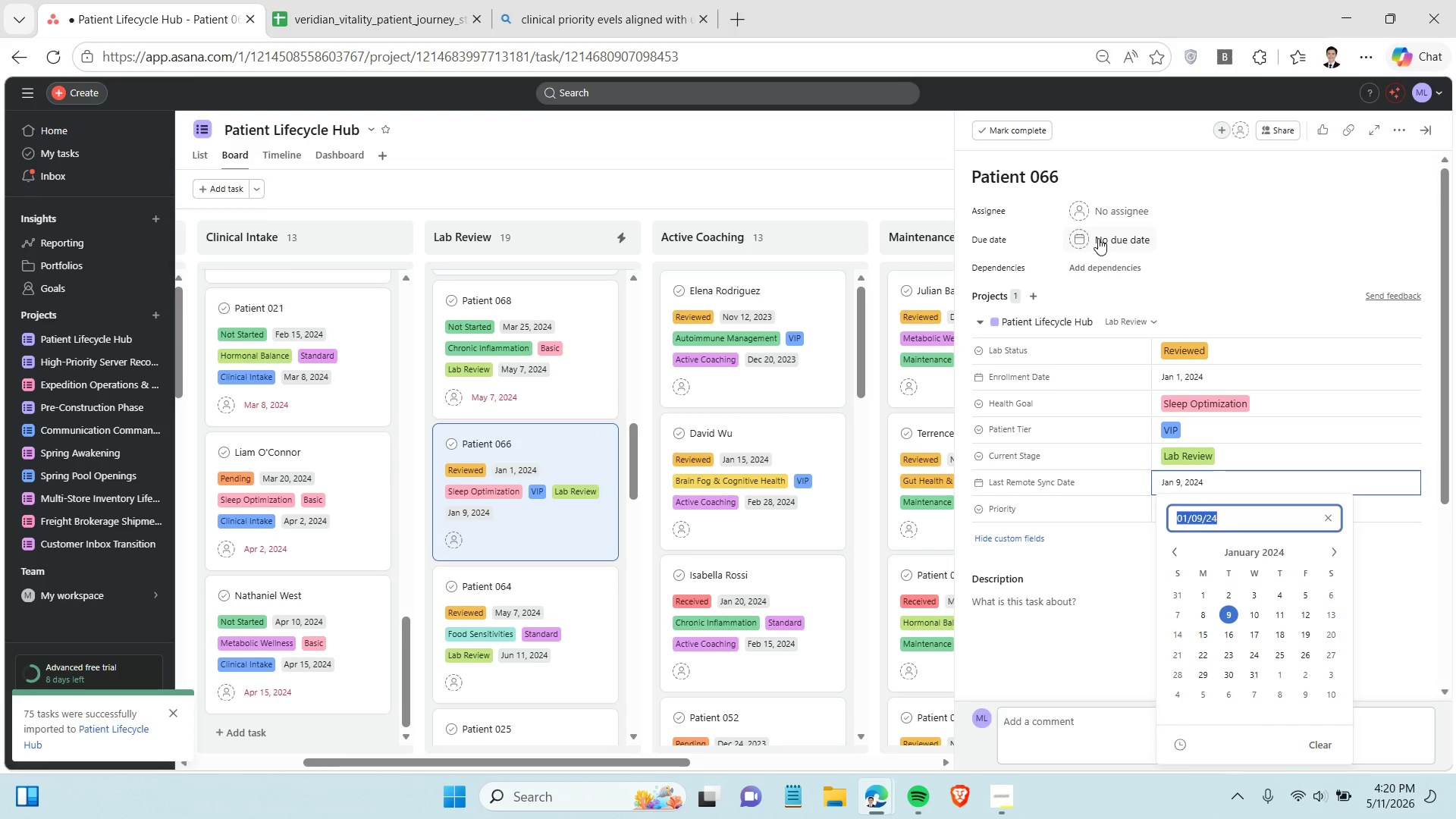 
left_click([1098, 238])
 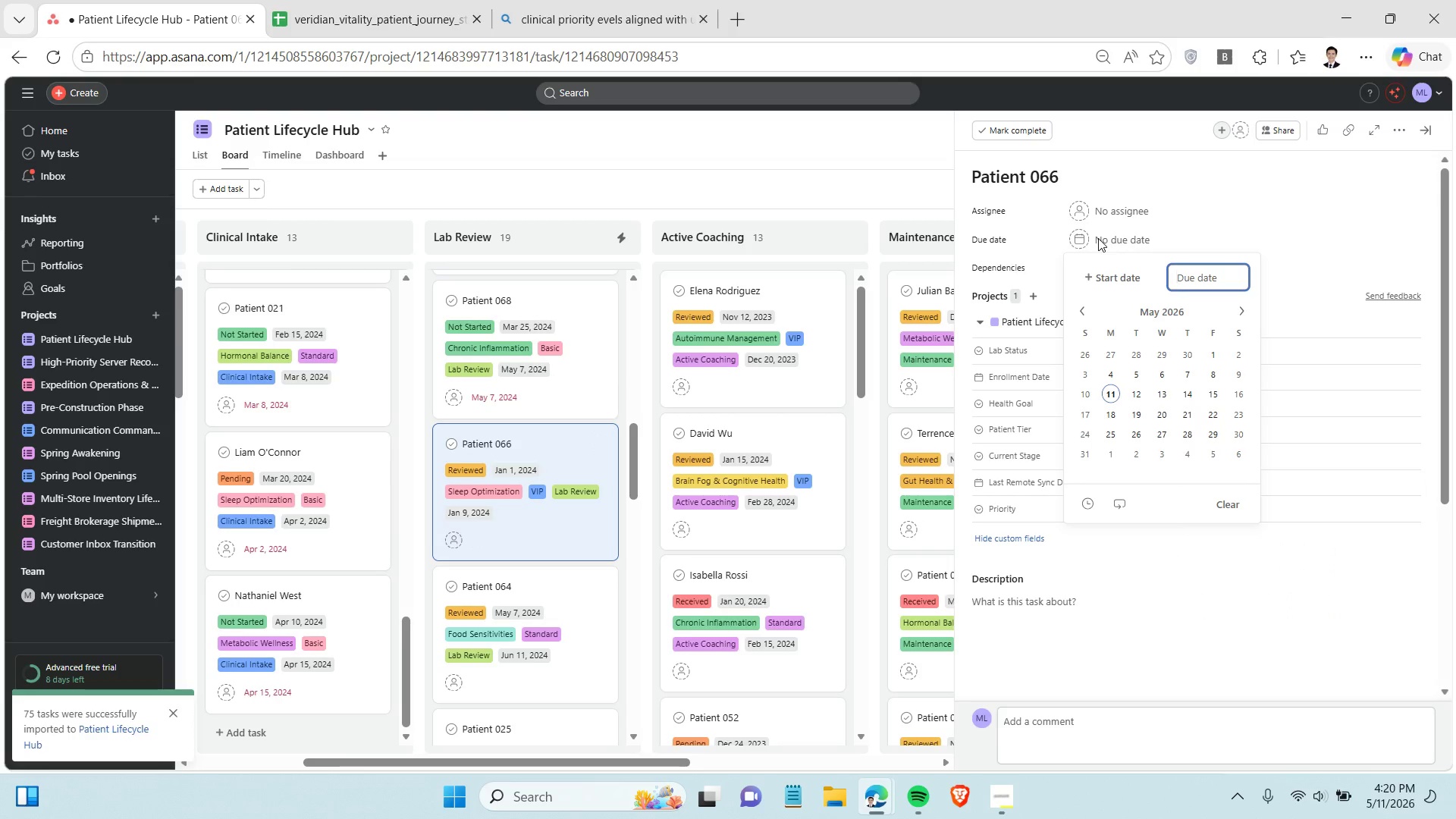 
key(Control+V)
 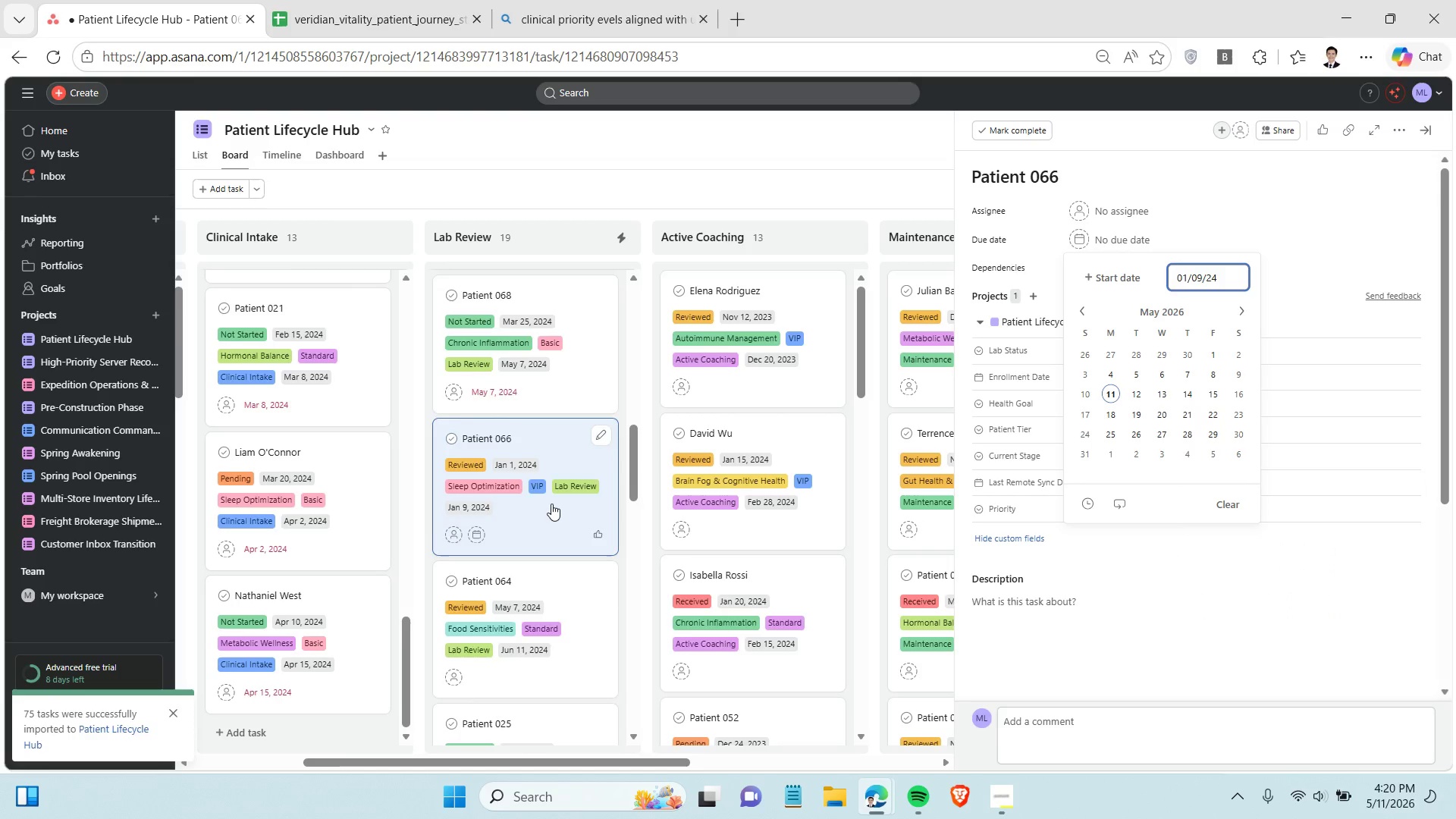 
left_click([554, 500])
 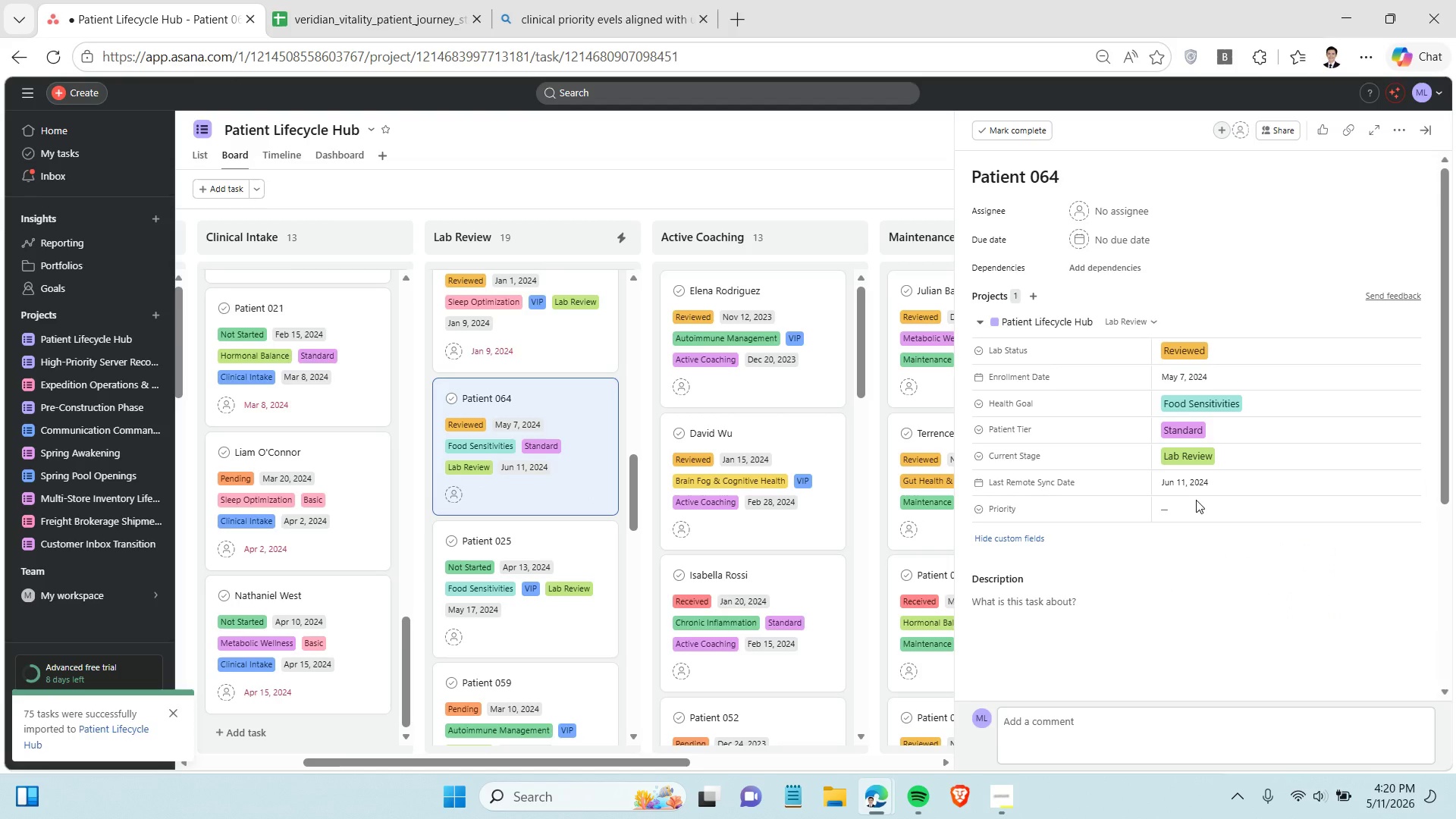 
scroll: coordinate [551, 504], scroll_direction: down, amount: 2.0
 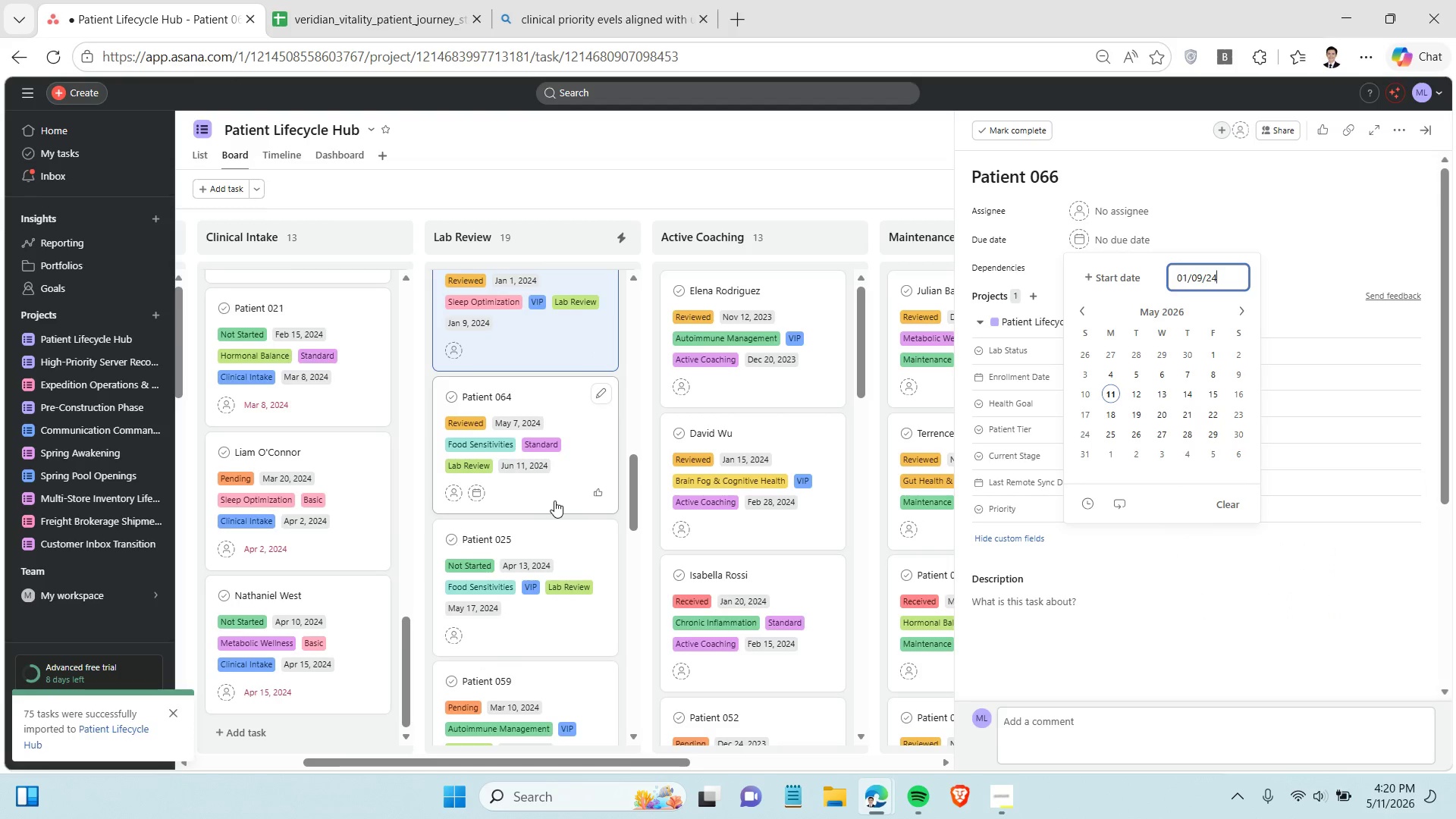 
left_click([1202, 486])
 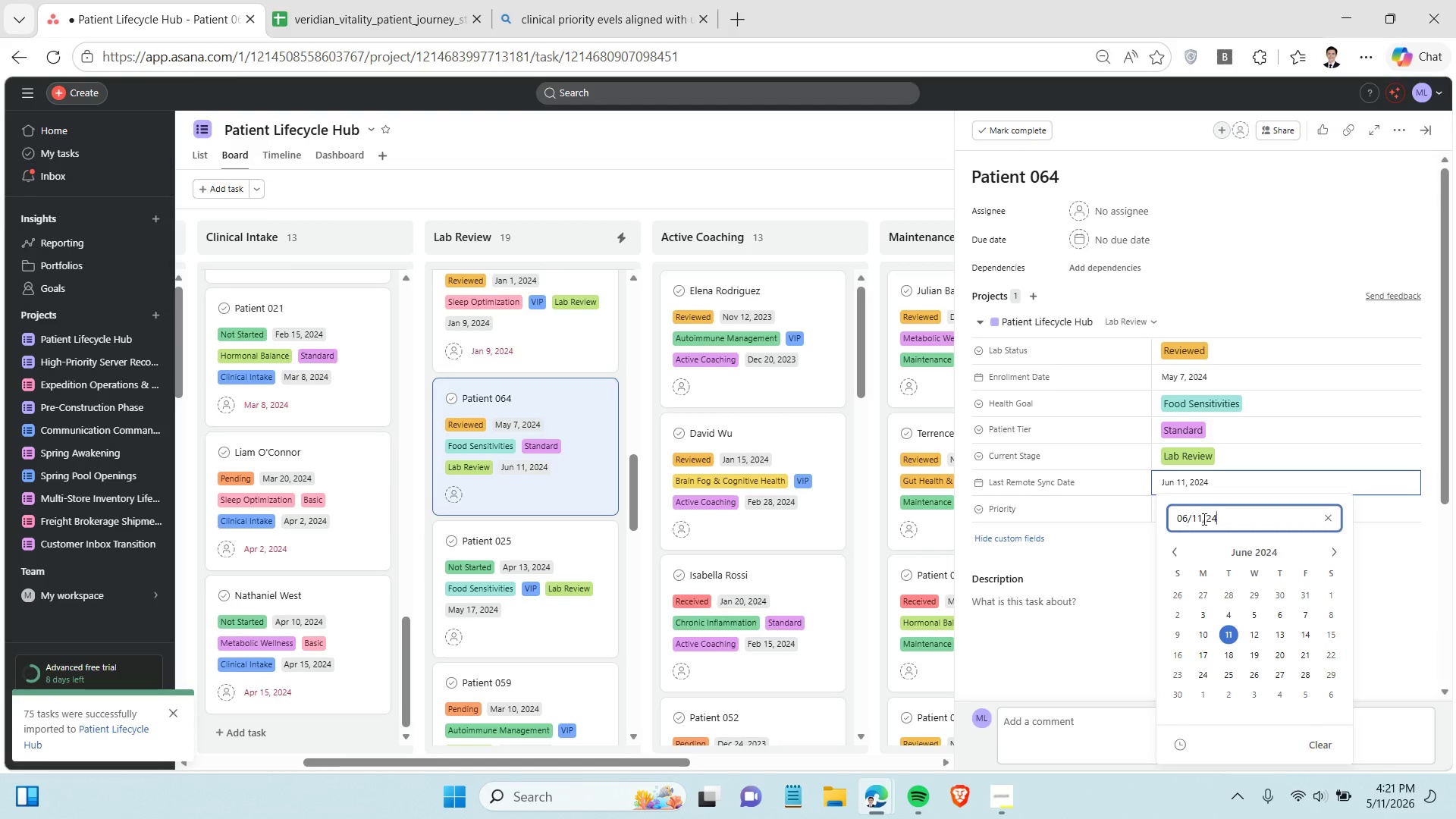 
double_click([1203, 519])
 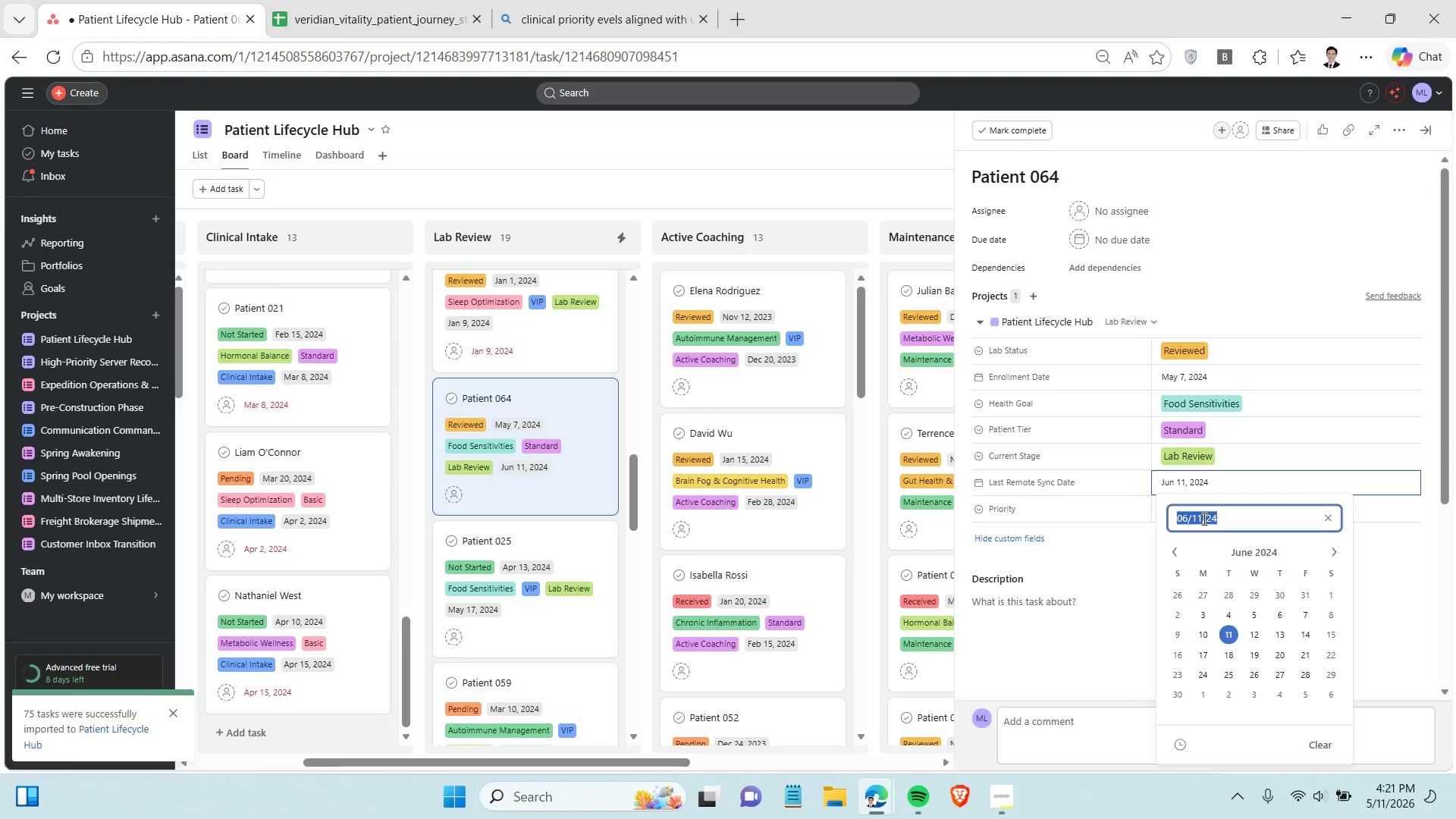 
triple_click([1203, 519])
 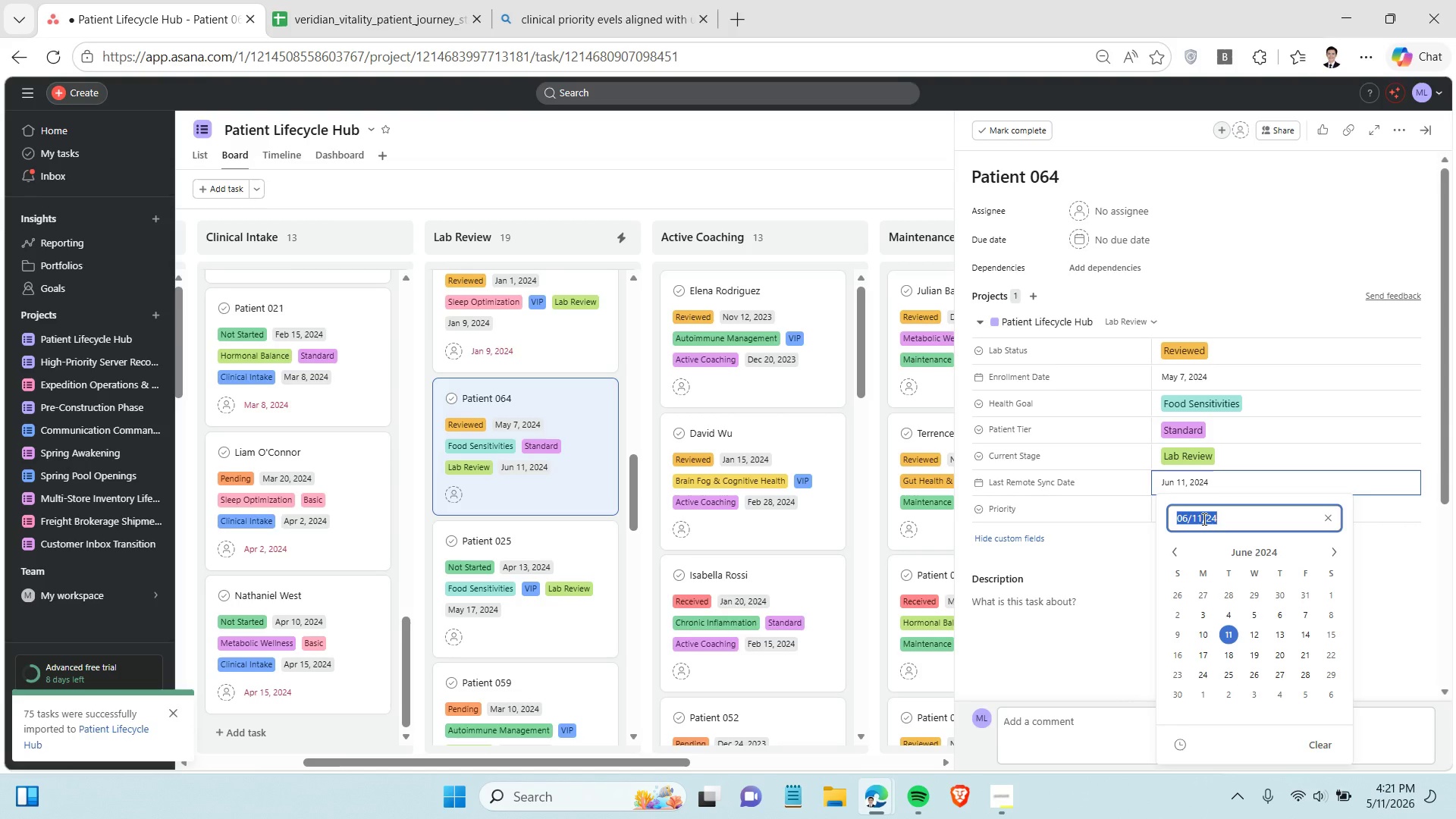 
key(Control+C)
 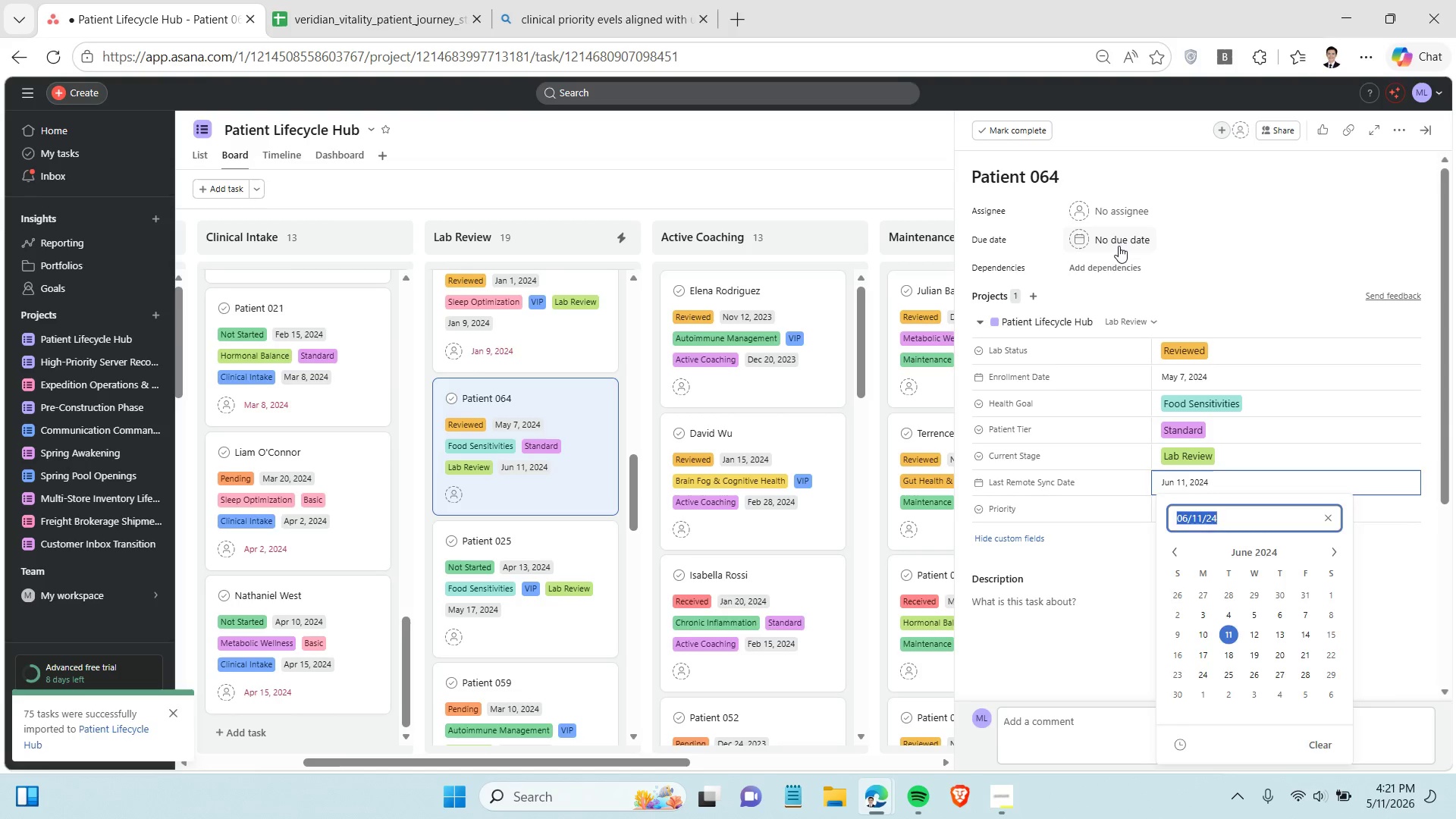 
left_click([1119, 246])
 